 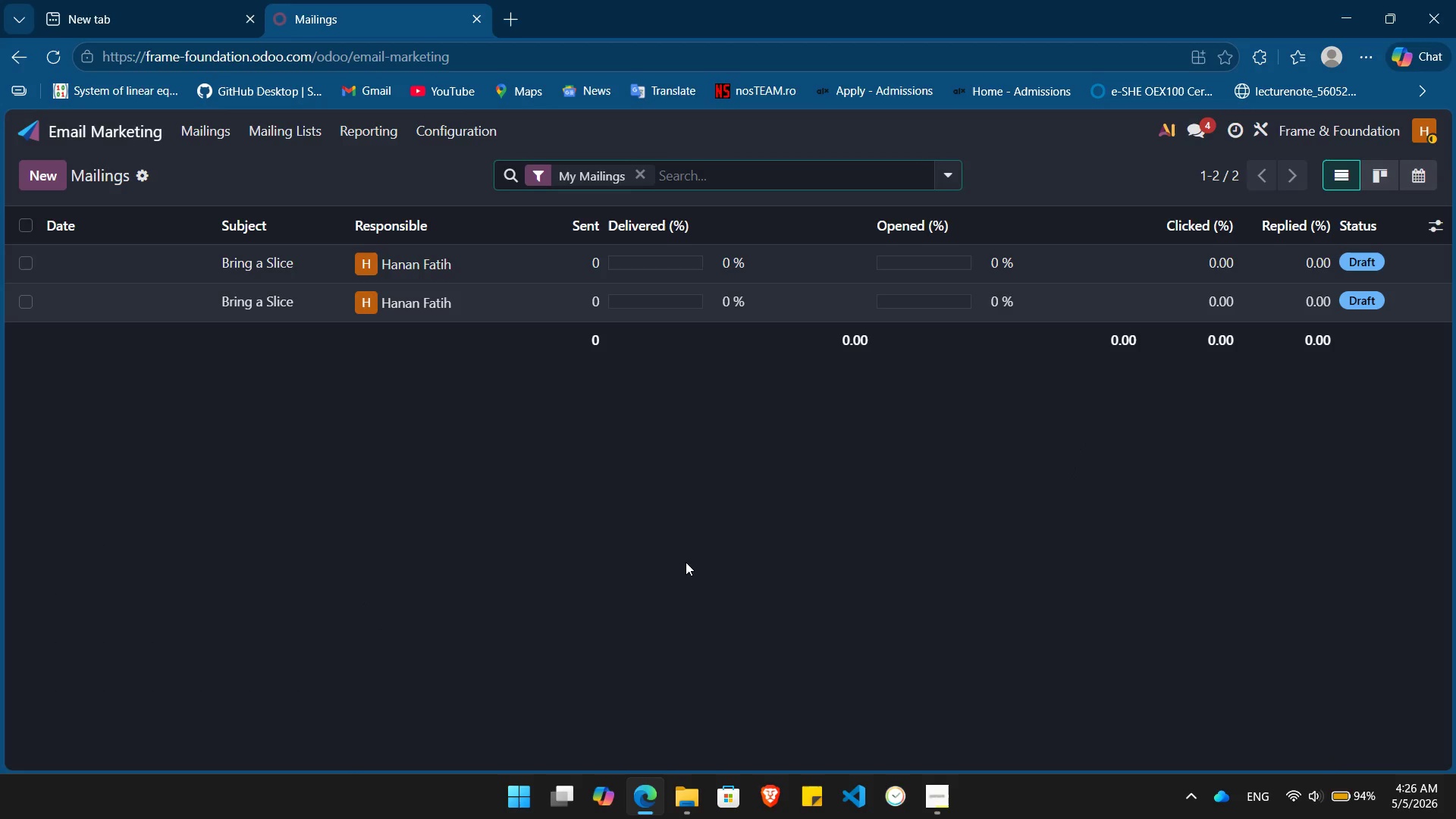 
left_click([268, 118])
 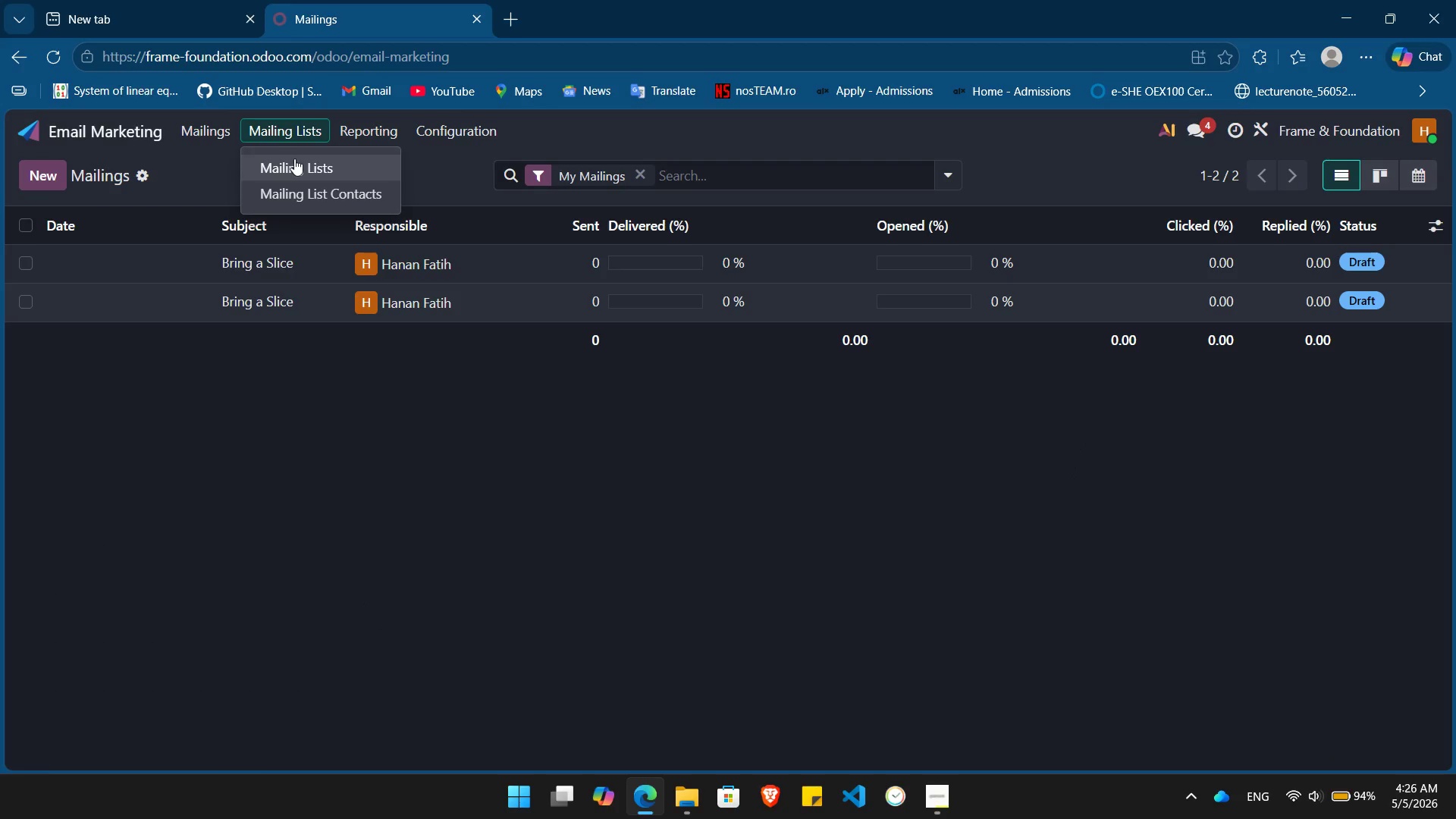 
left_click([294, 158])
 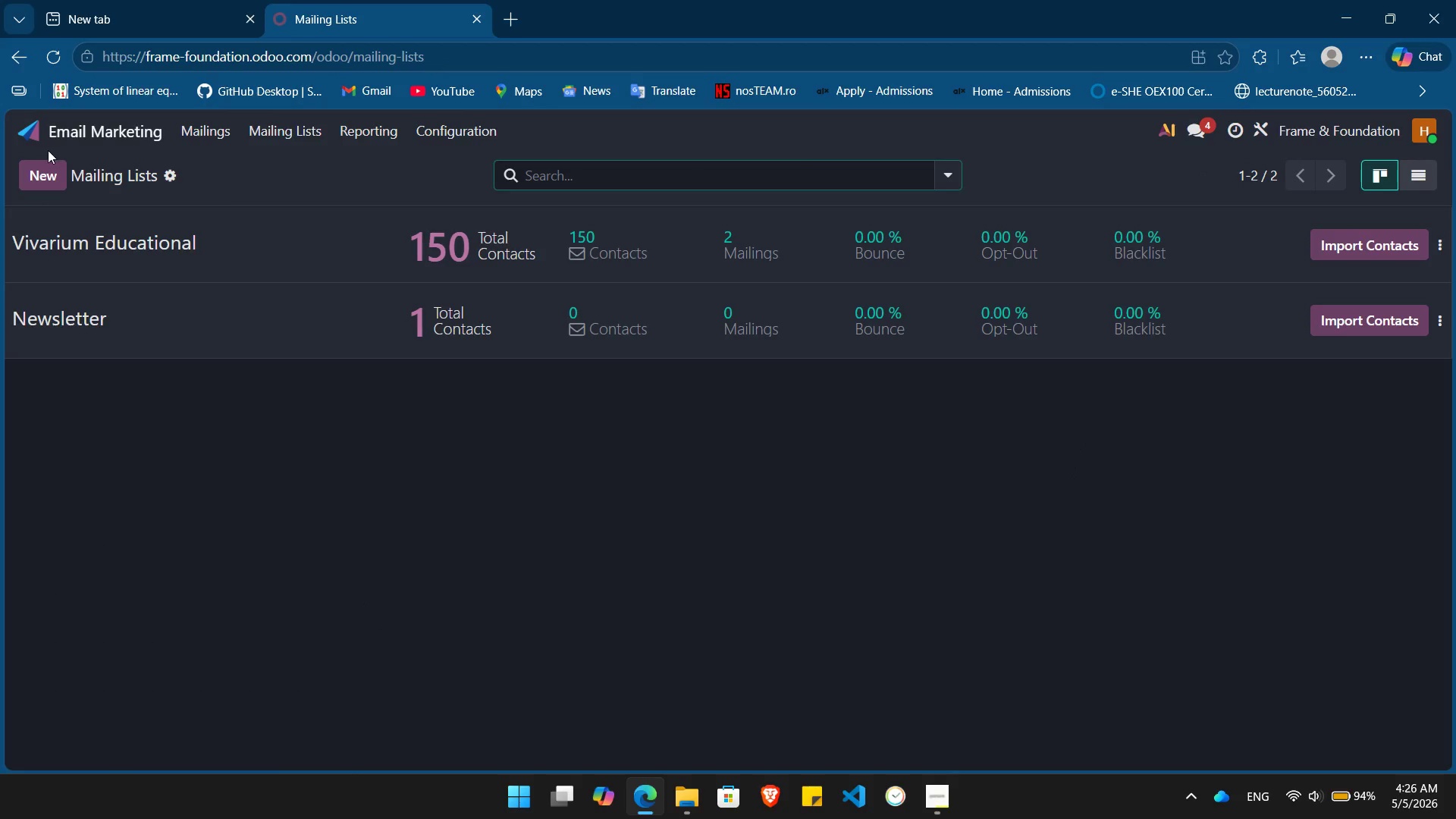 
left_click([45, 176])
 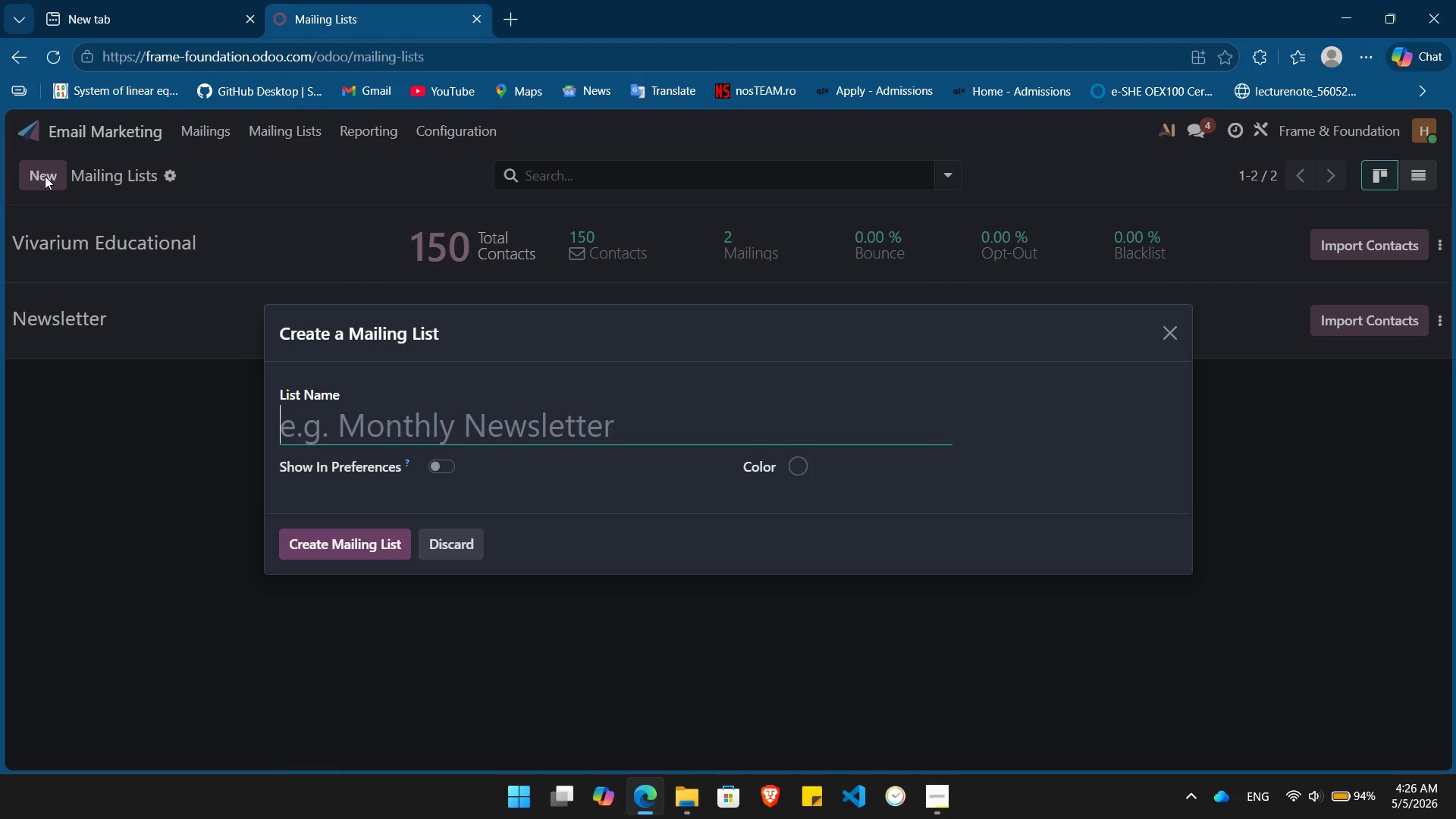 
wait(8.81)
 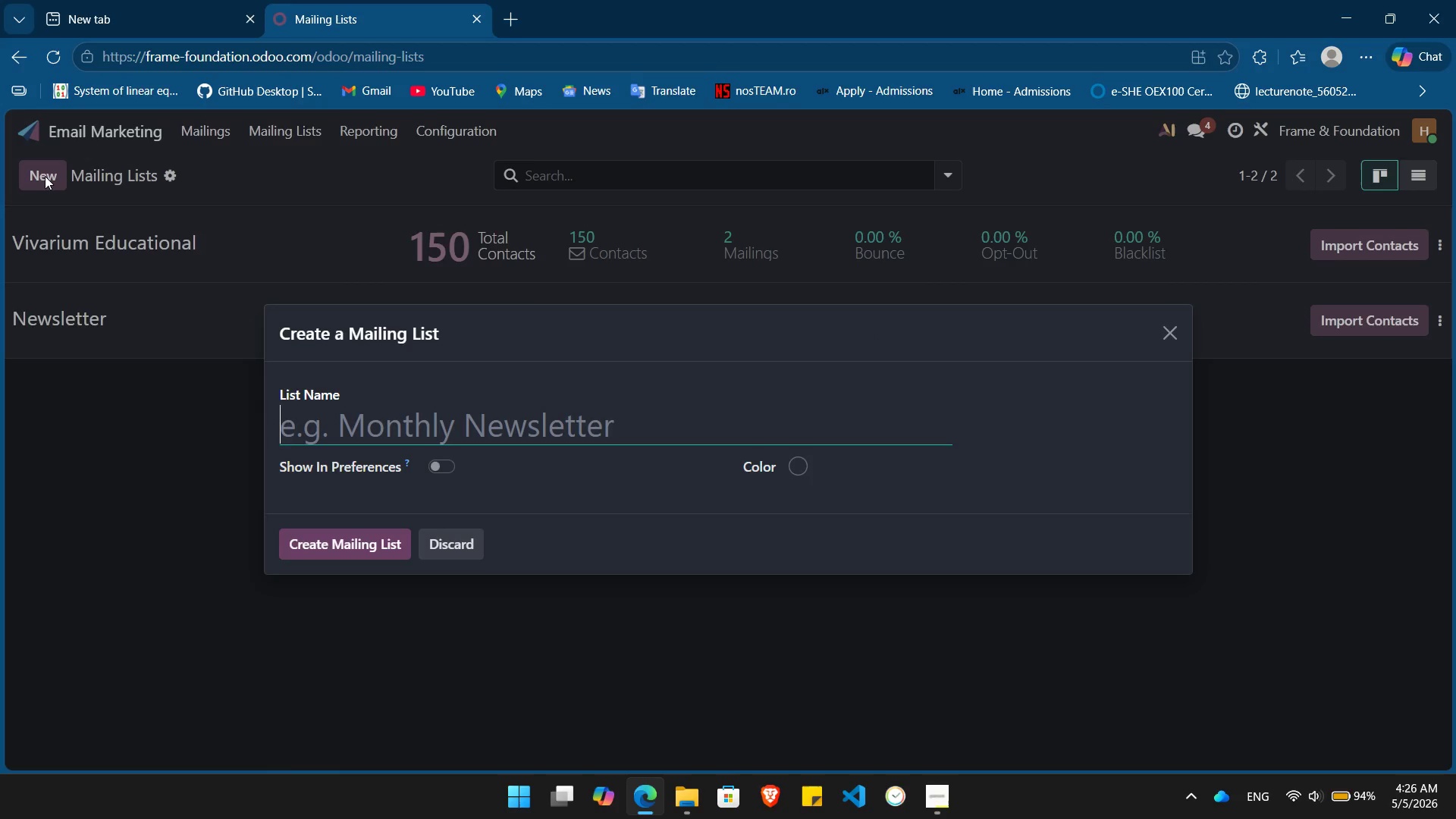 
key(Control+V)
 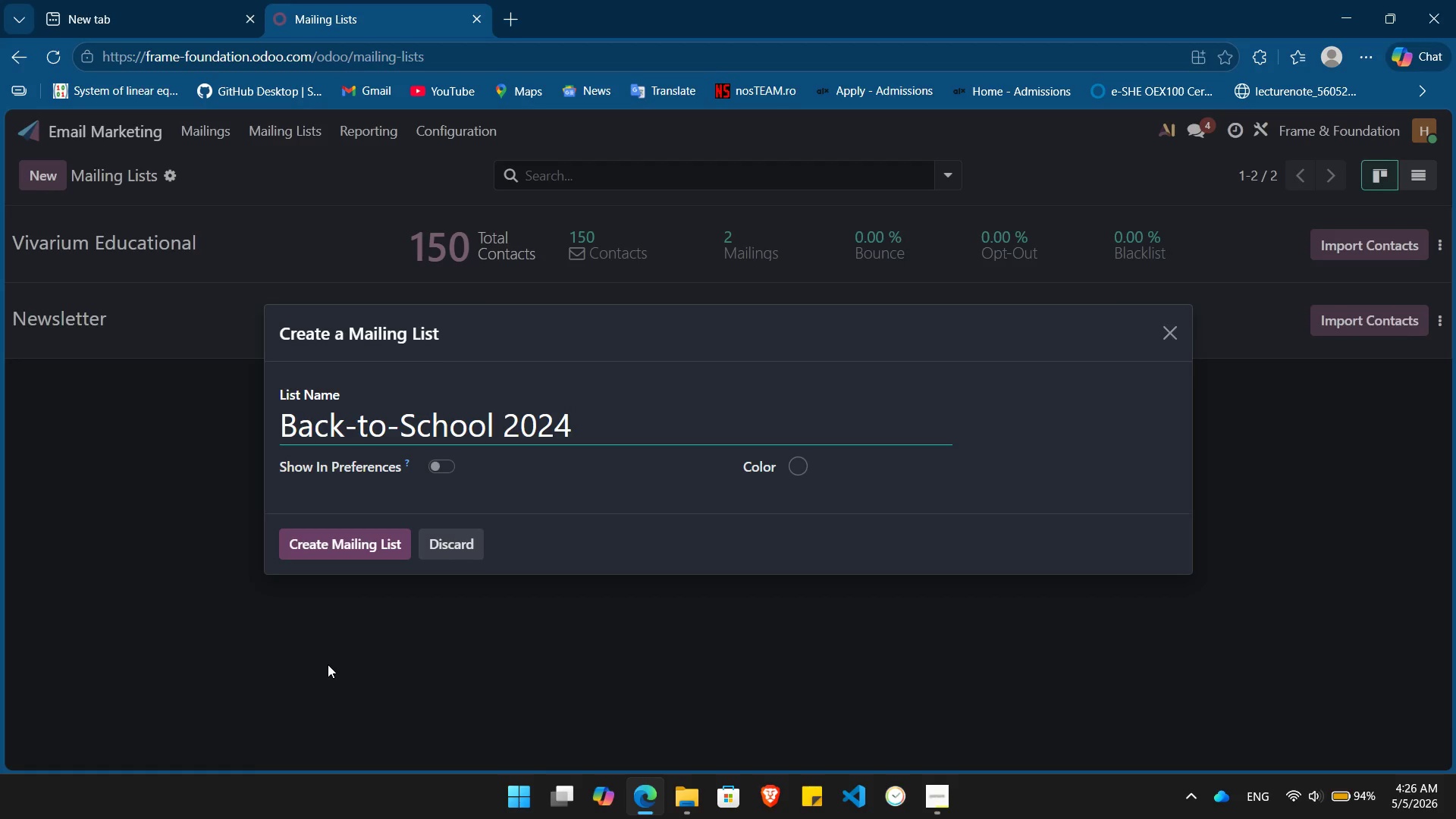 
left_click([353, 541])
 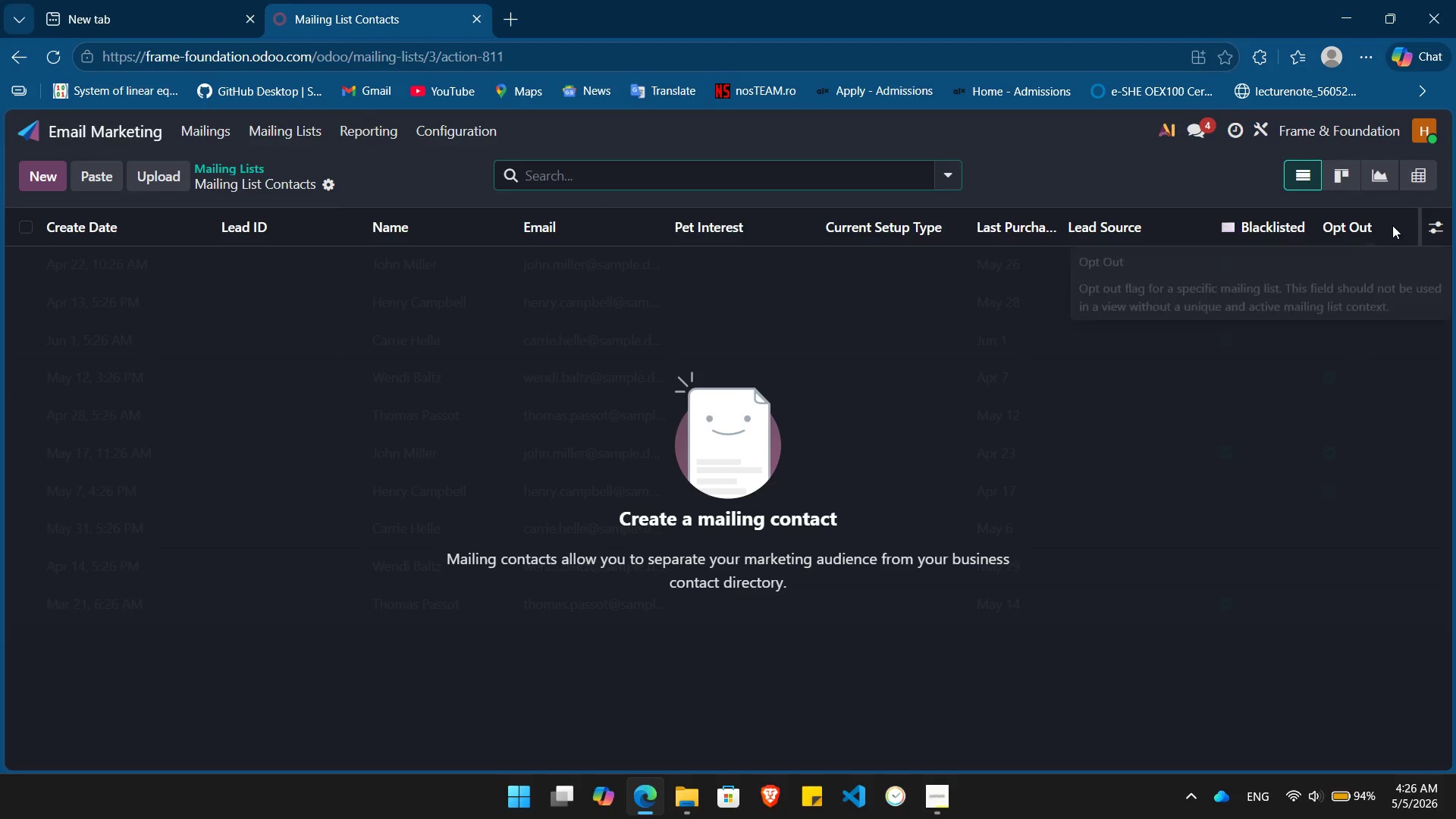 
left_click([1436, 223])
 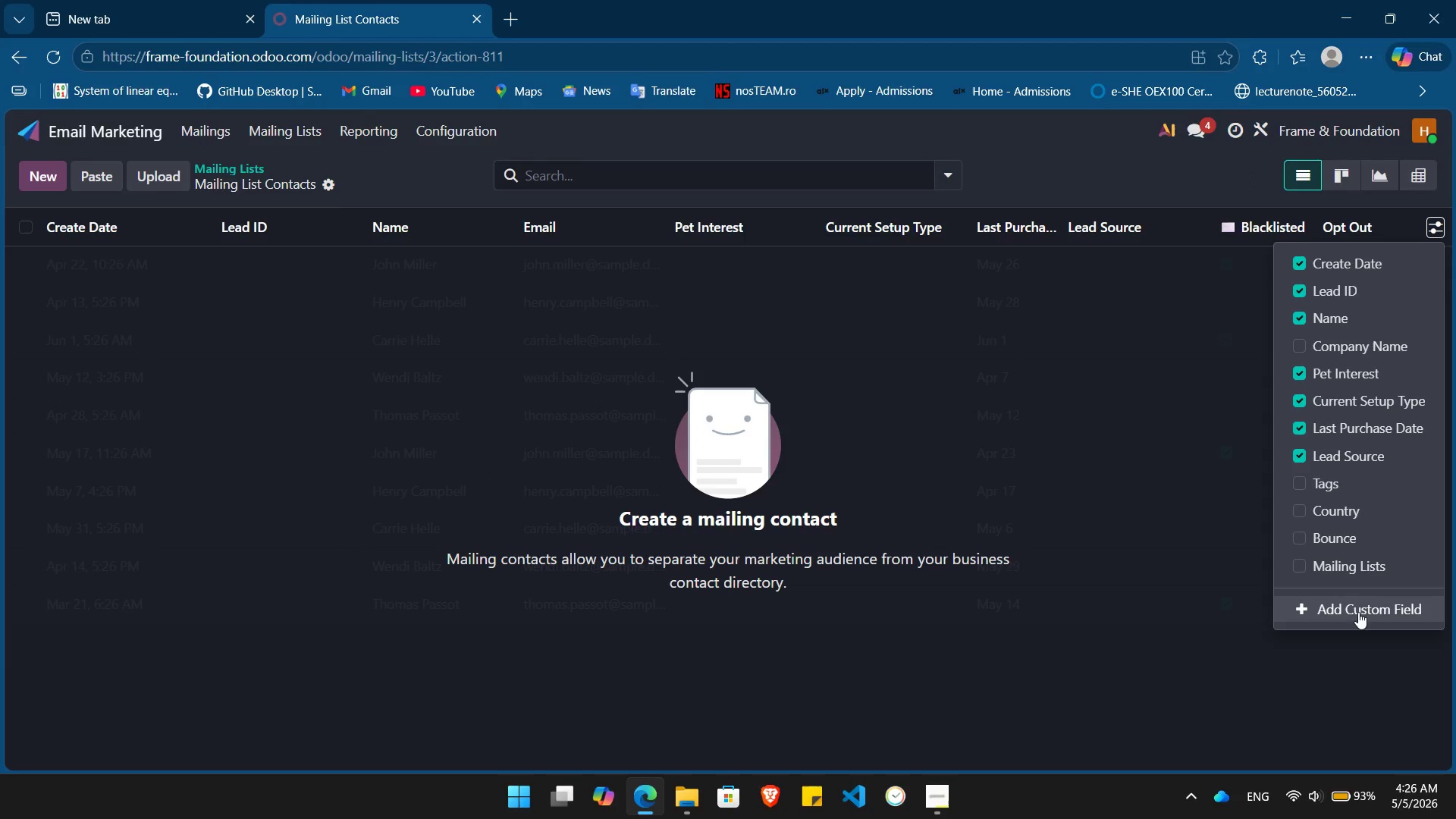 
left_click([1090, 406])
 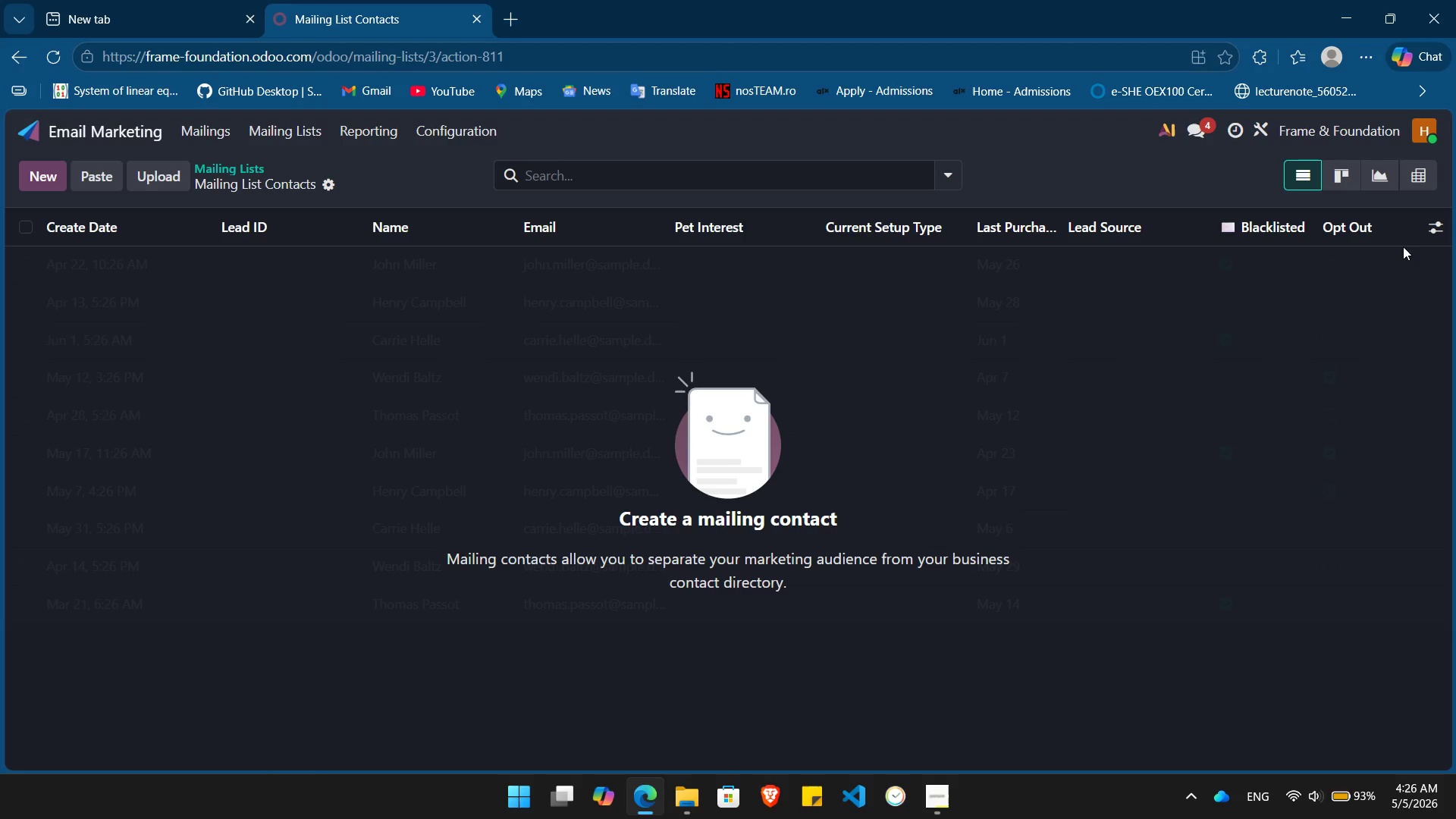 
wait(5.03)
 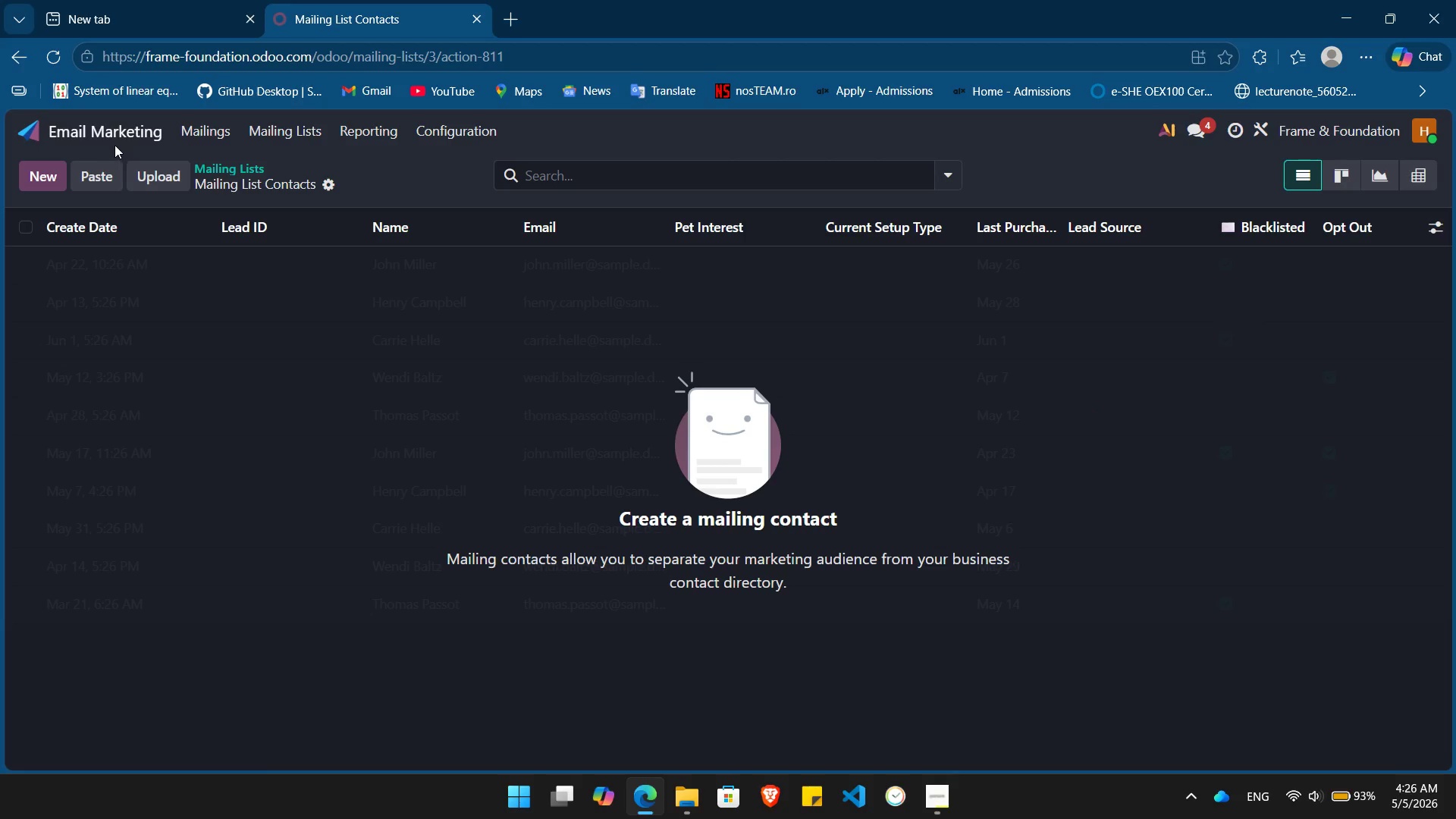 
left_click([1430, 234])
 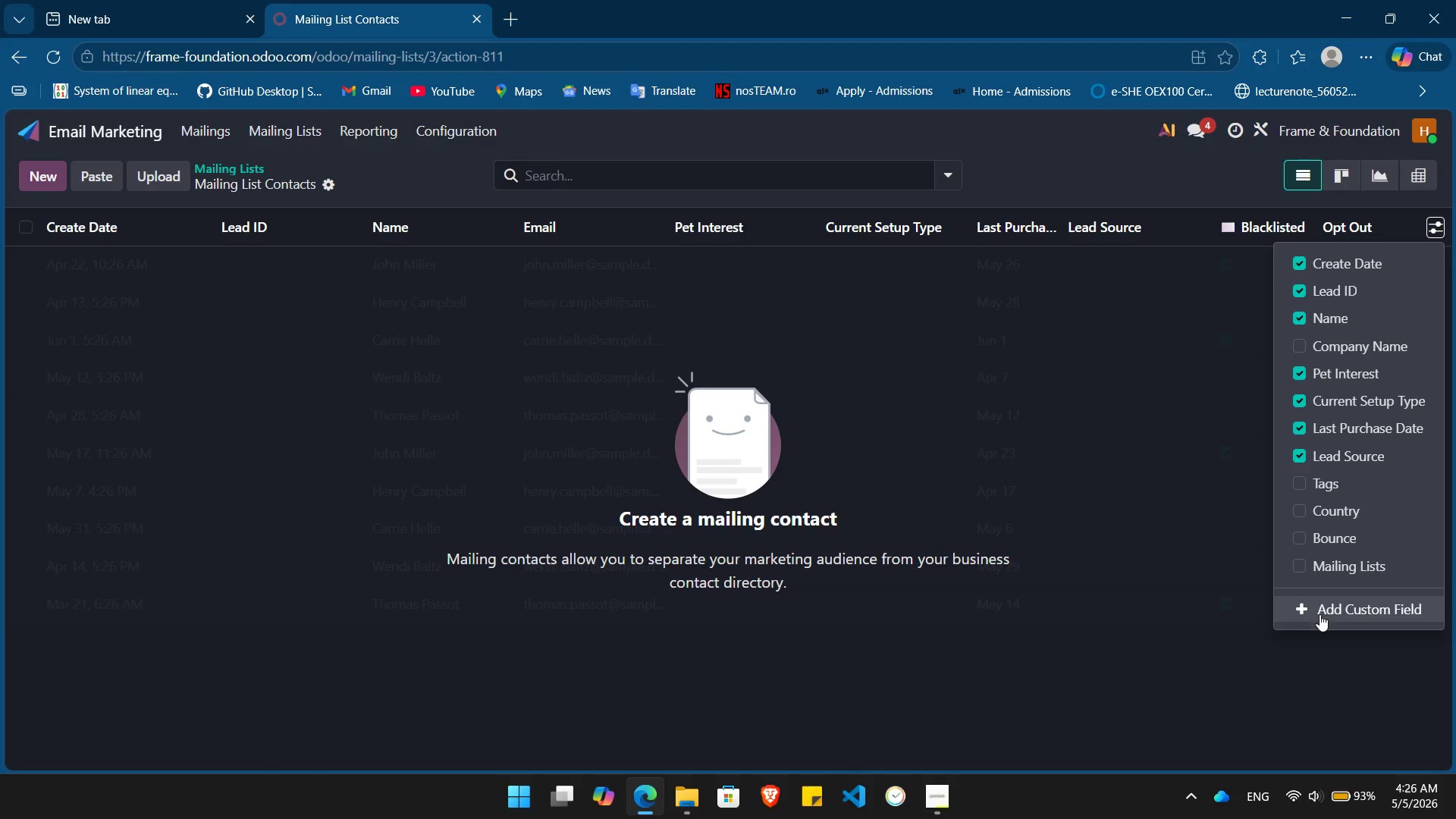 
left_click([1320, 617])
 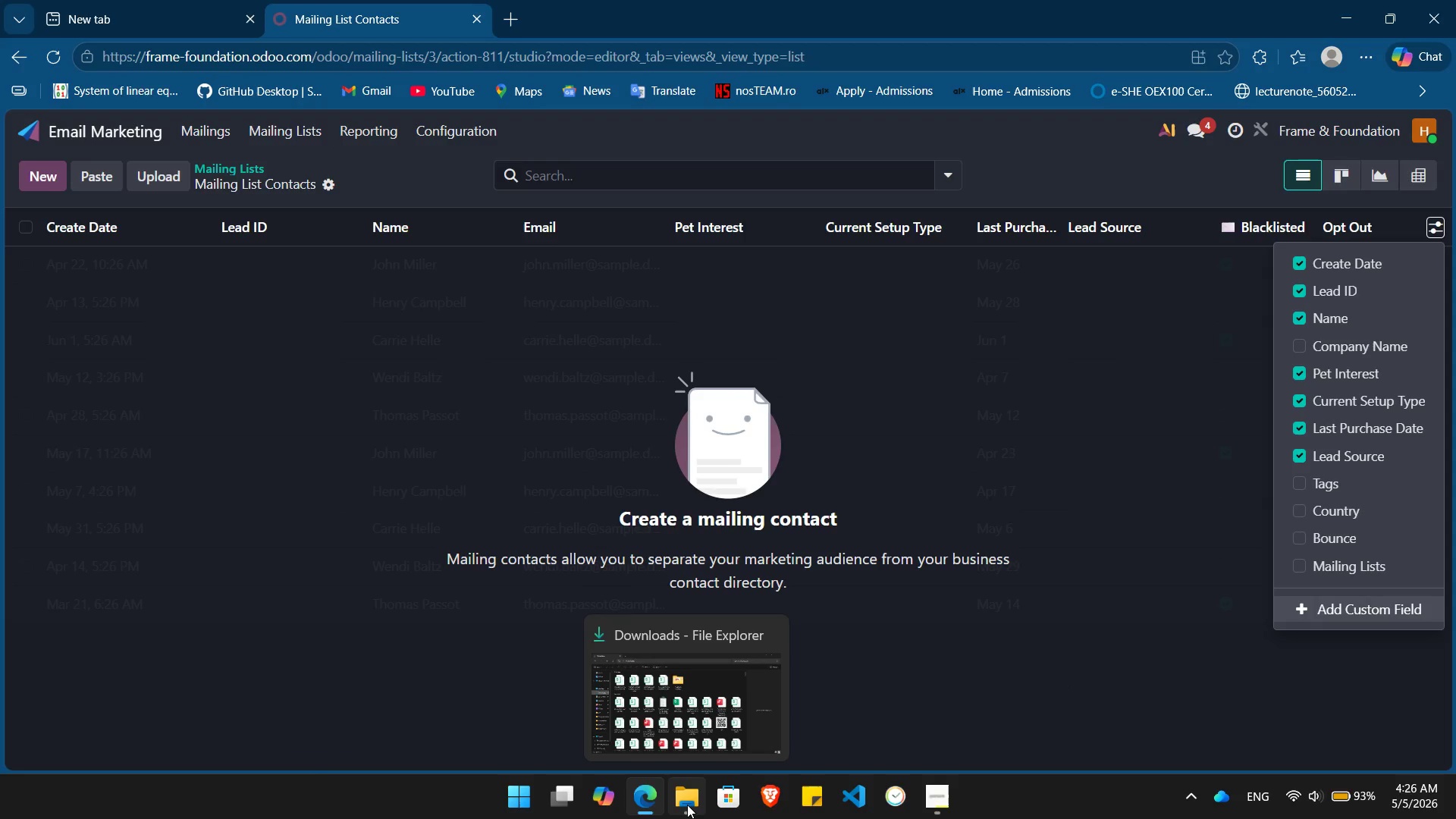 
left_click([687, 805])
 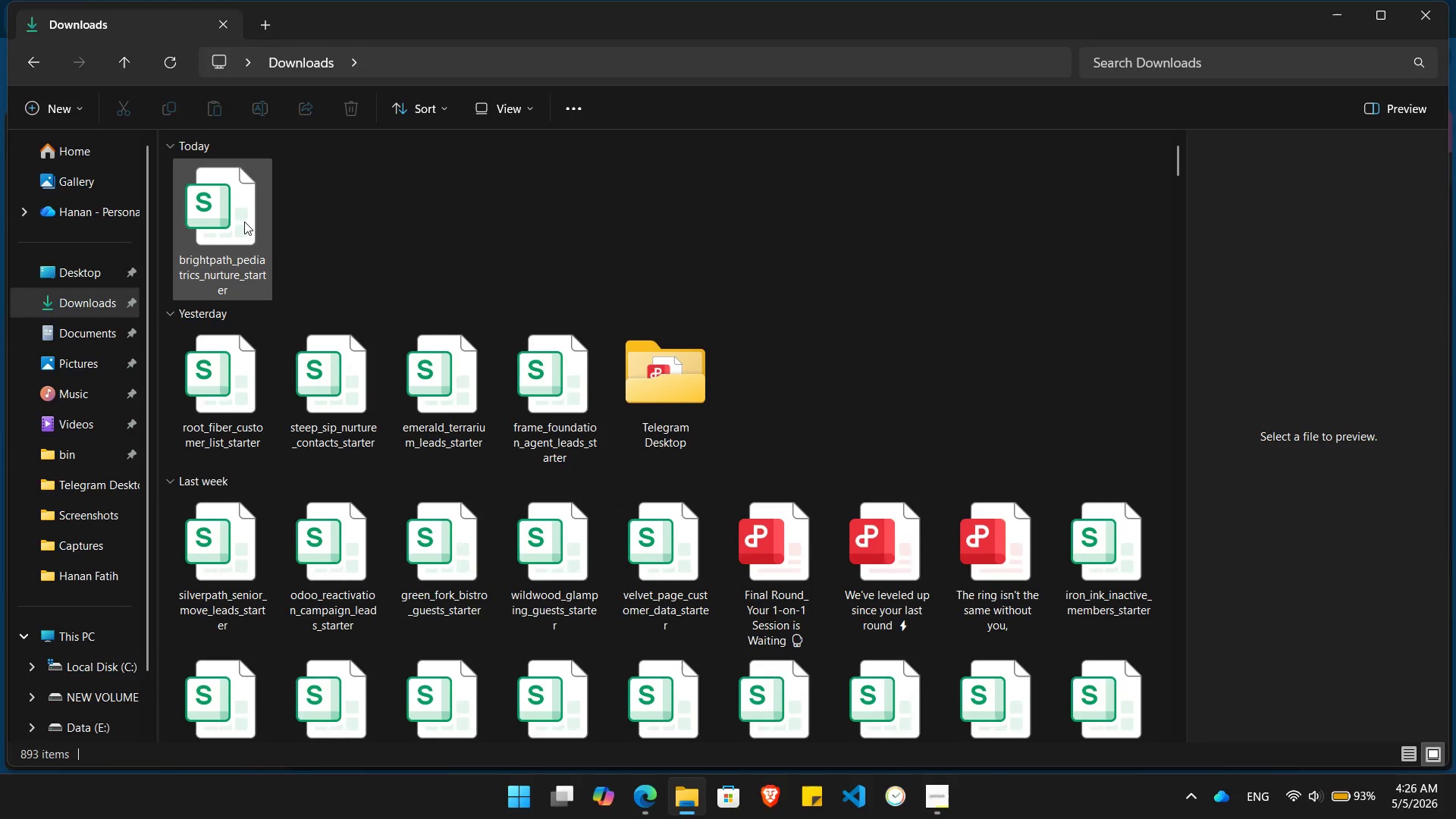 
double_click([244, 221])
 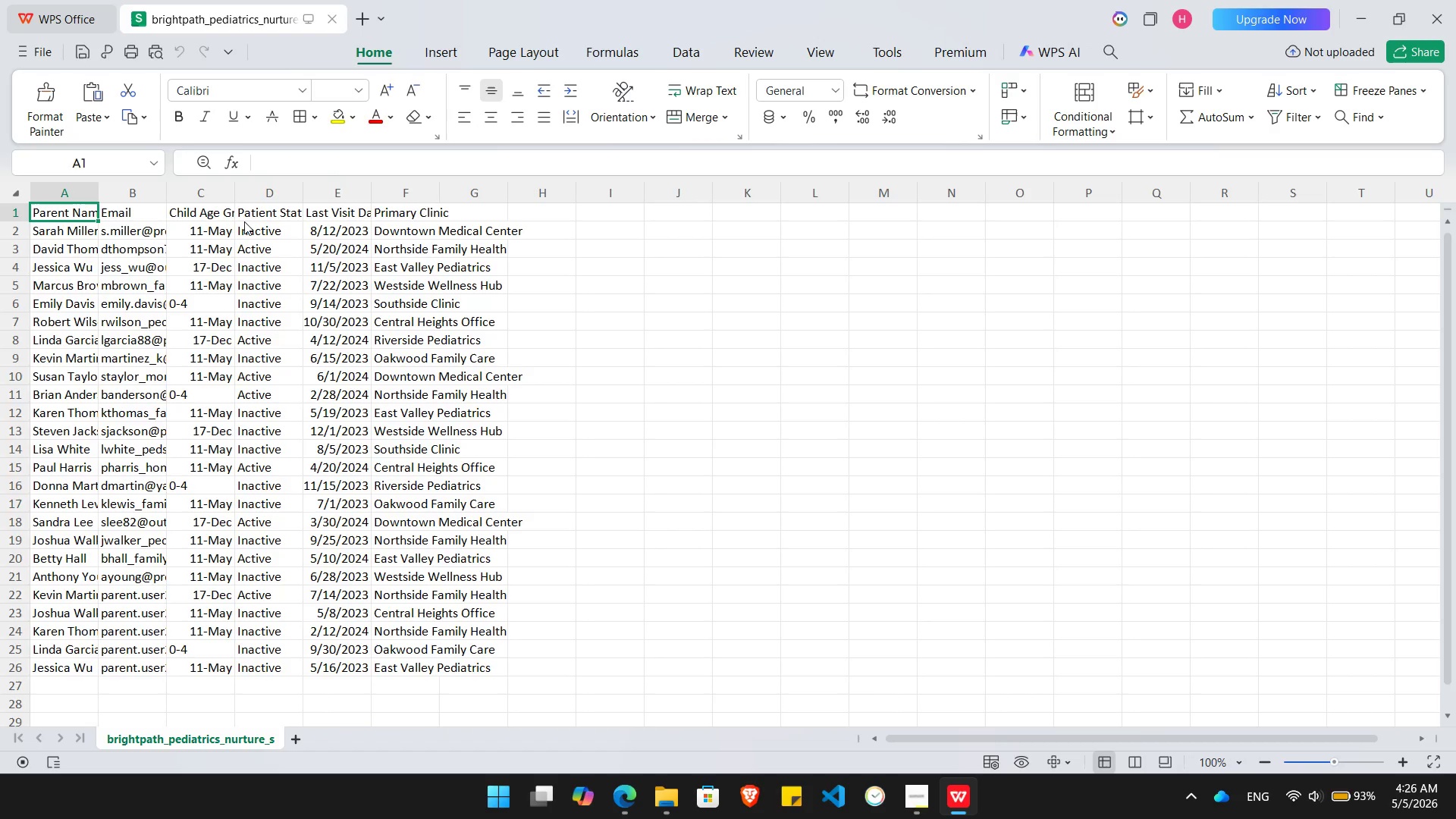 
wait(7.39)
 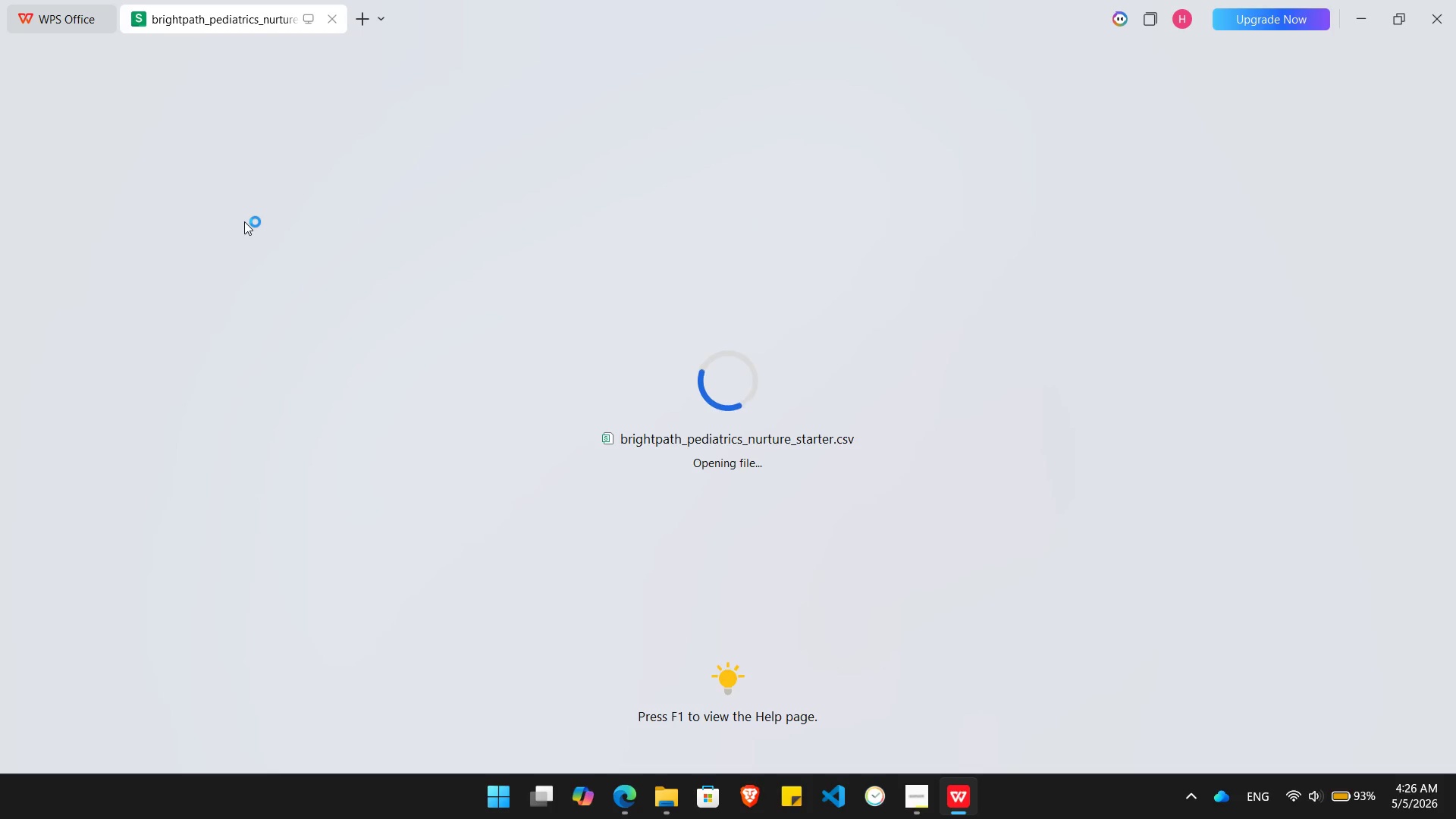 
key(ArrowRight)
 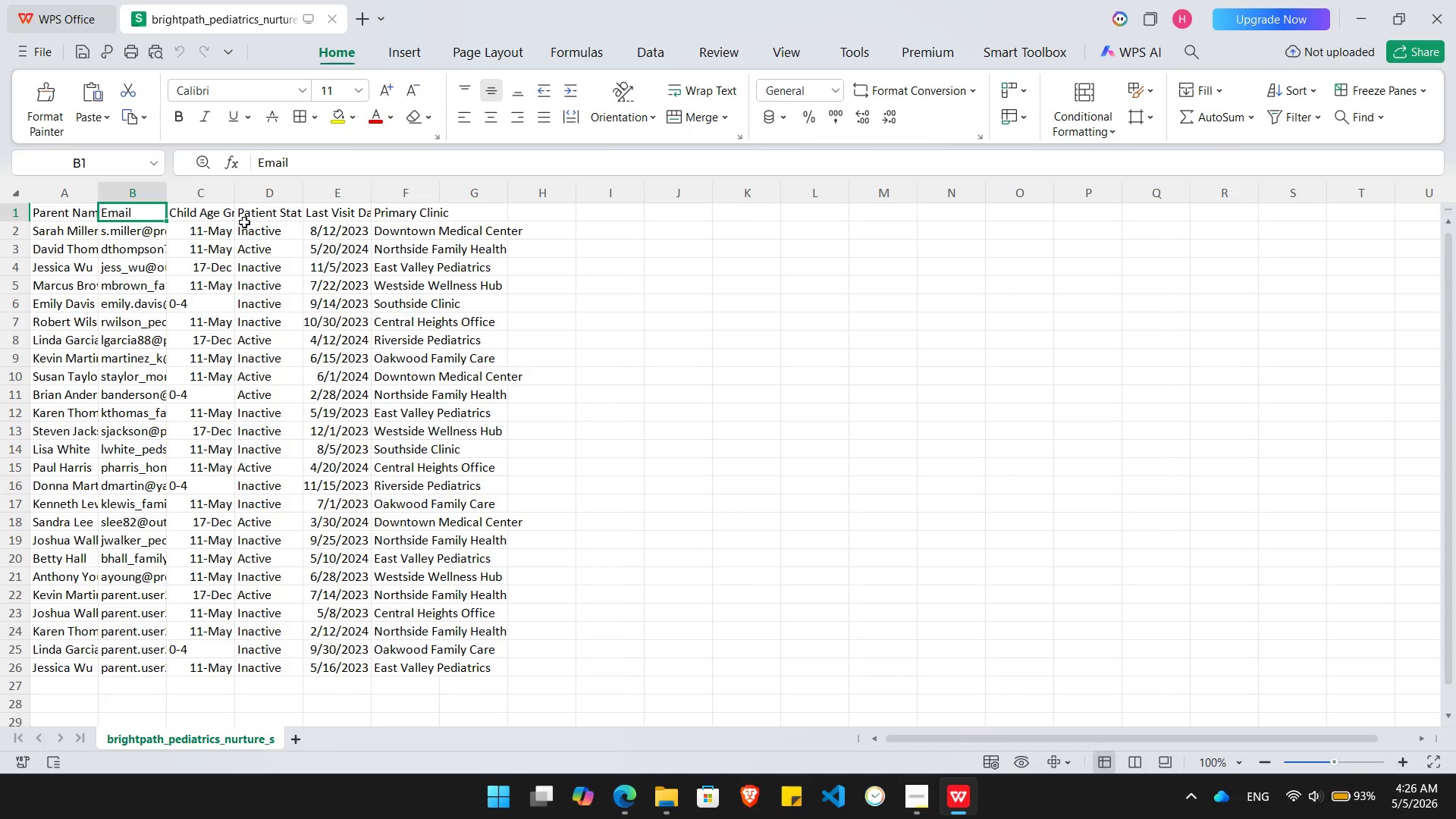 
key(ArrowRight)
 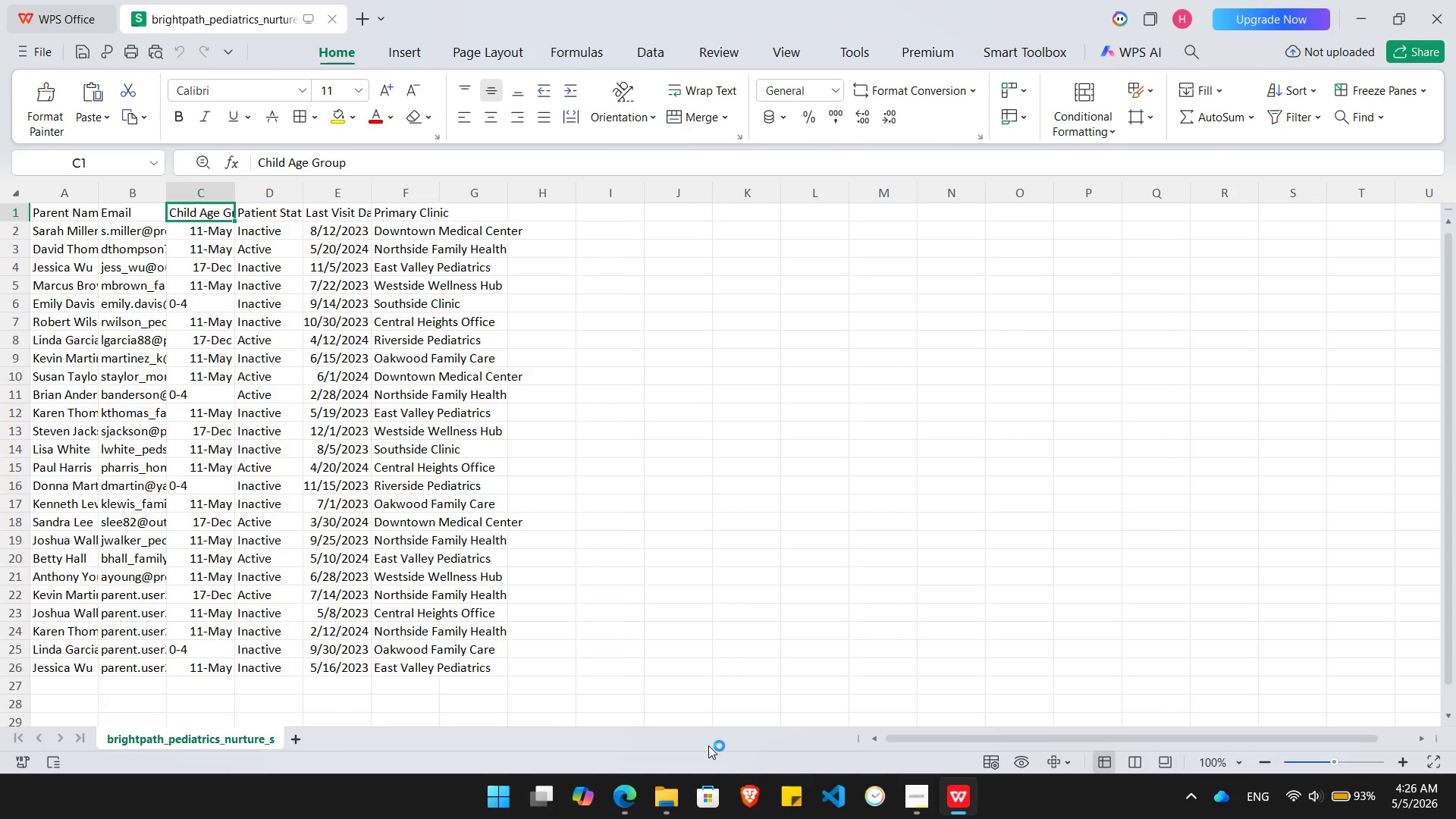 
wait(5.24)
 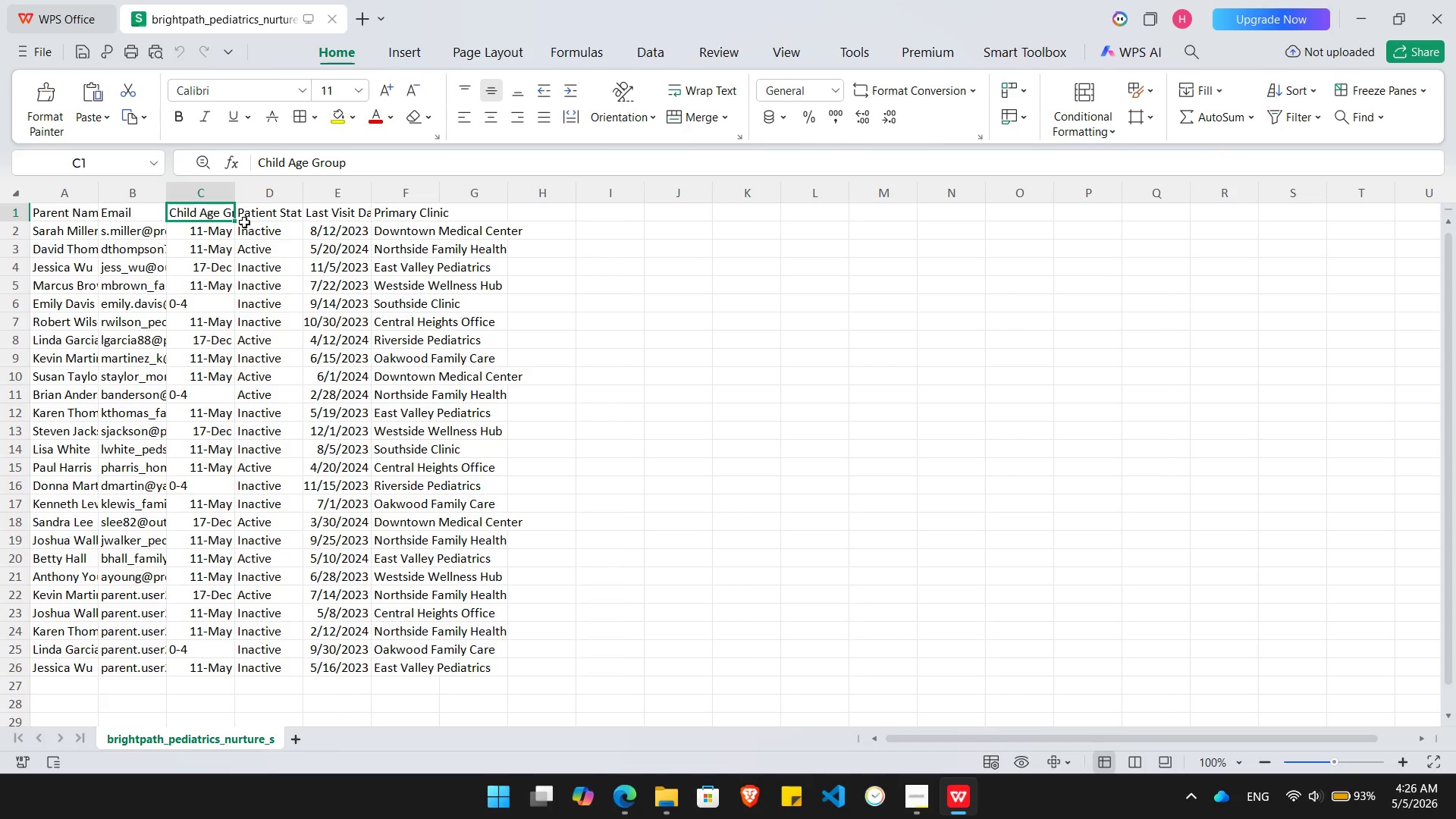 
left_click([623, 814])
 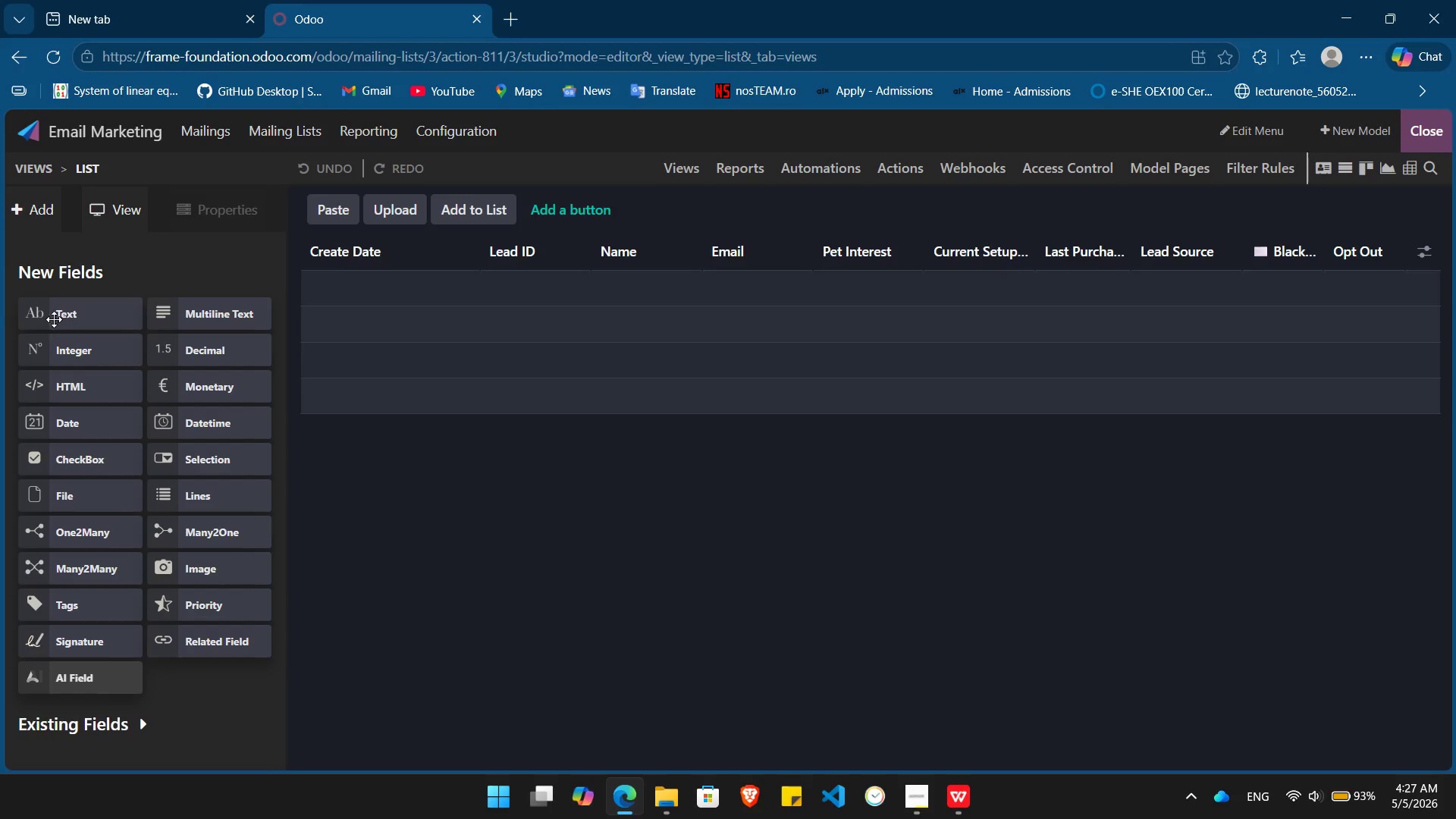 
left_click_drag(start_coordinate=[50, 317], to_coordinate=[819, 256])
 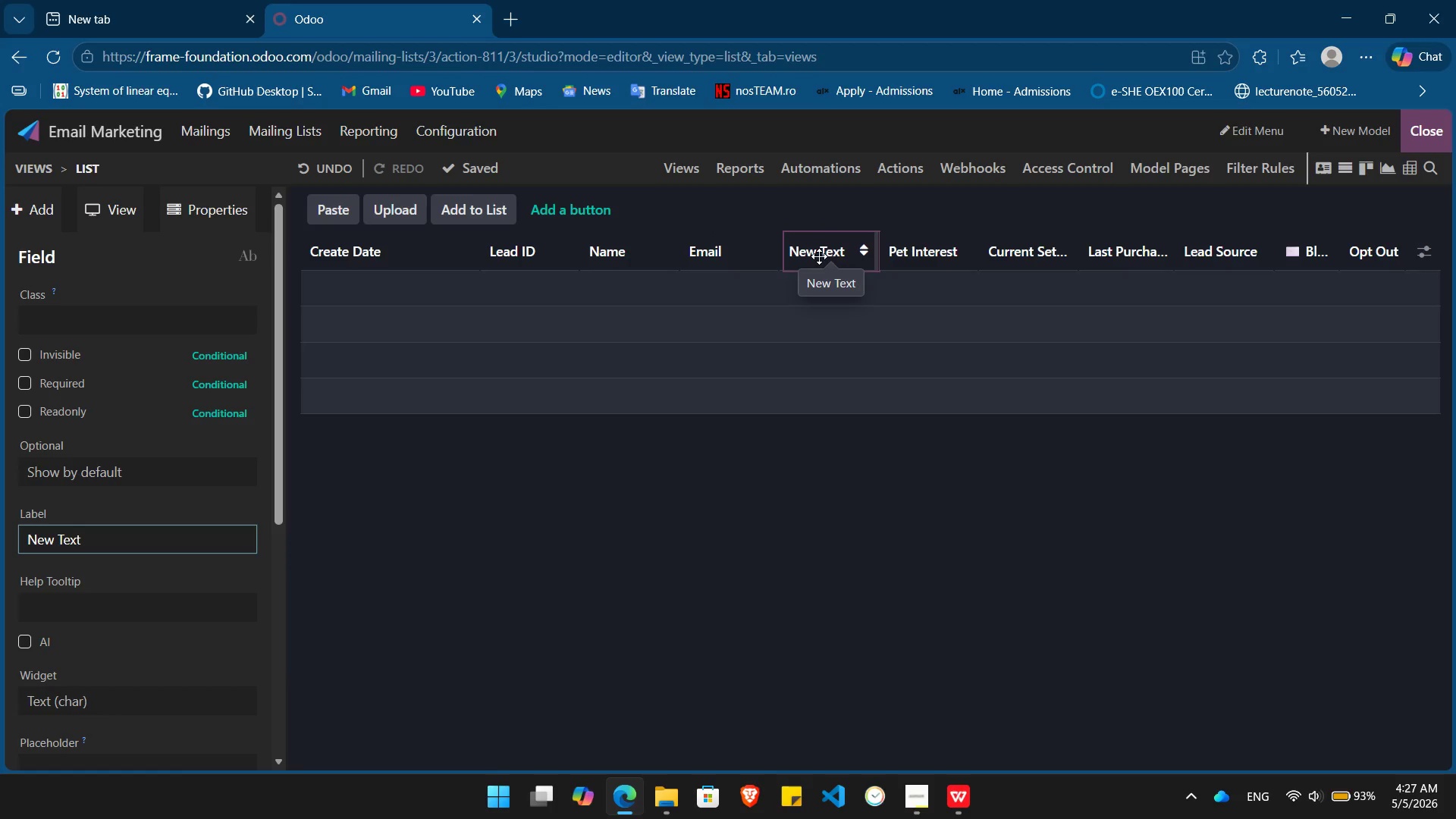 
hold_key(key=Backspace, duration=0.91)
 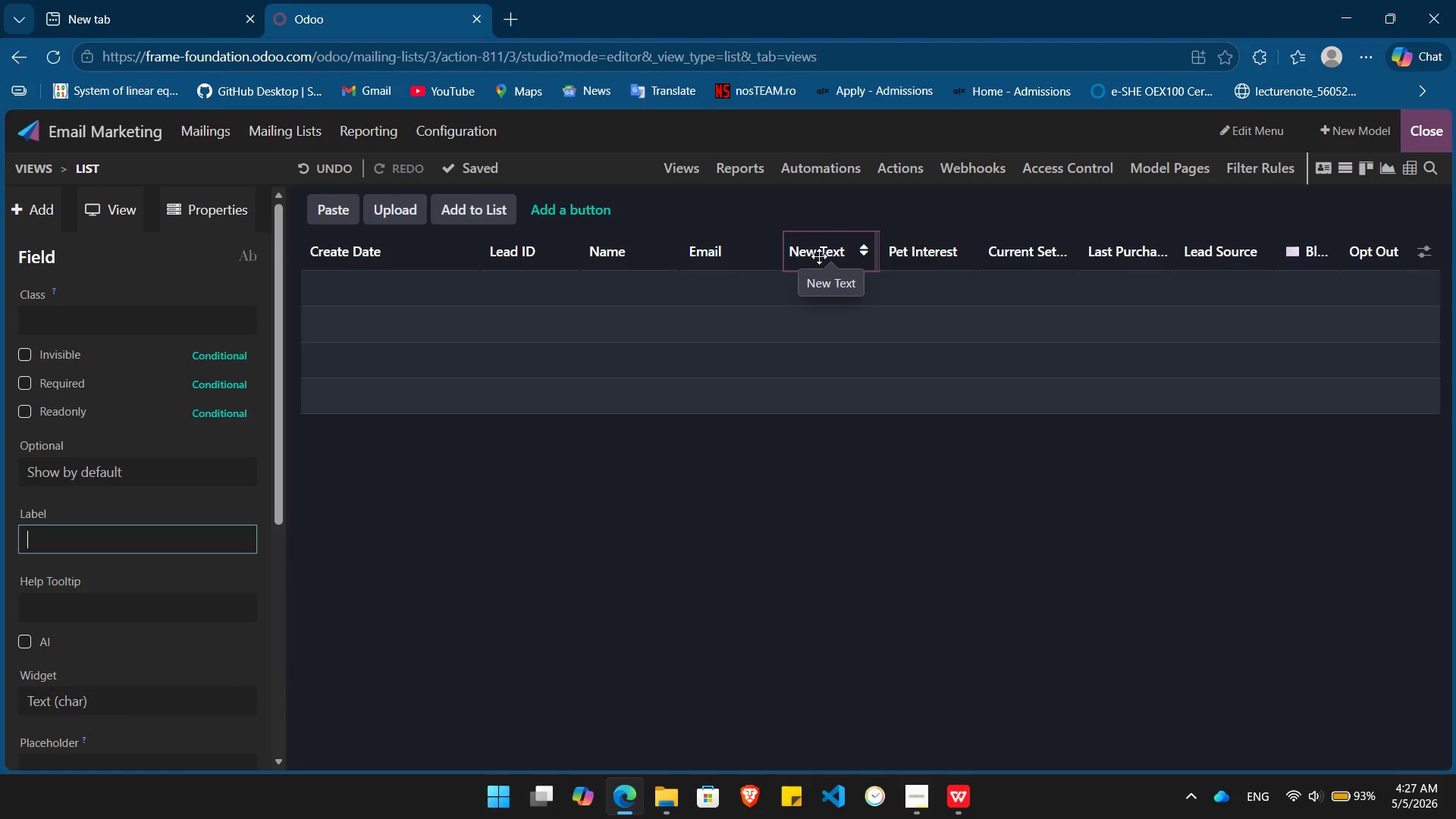 
hold_key(key=Backspace, duration=15.0)
 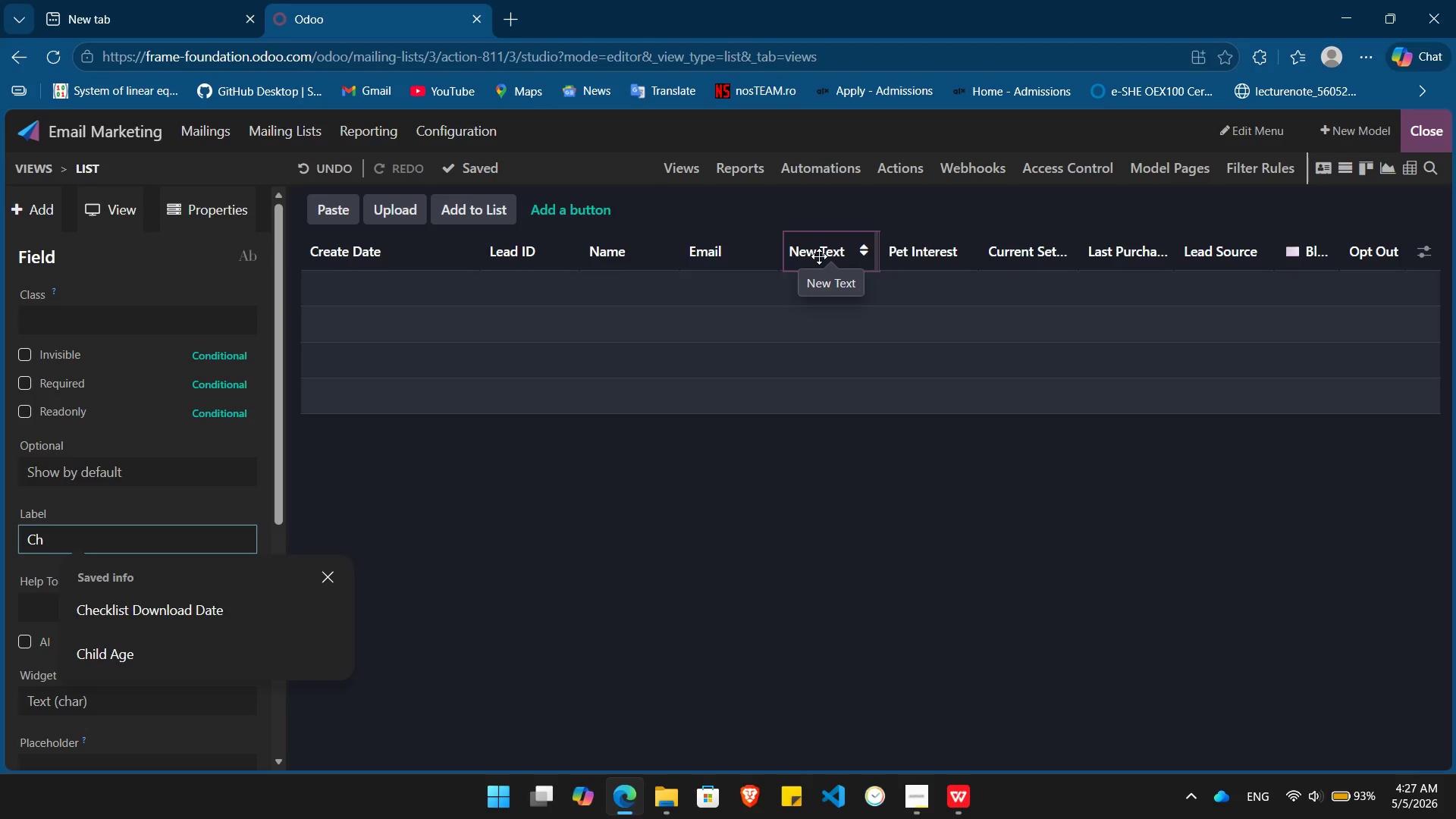 
key(Shift+C)
 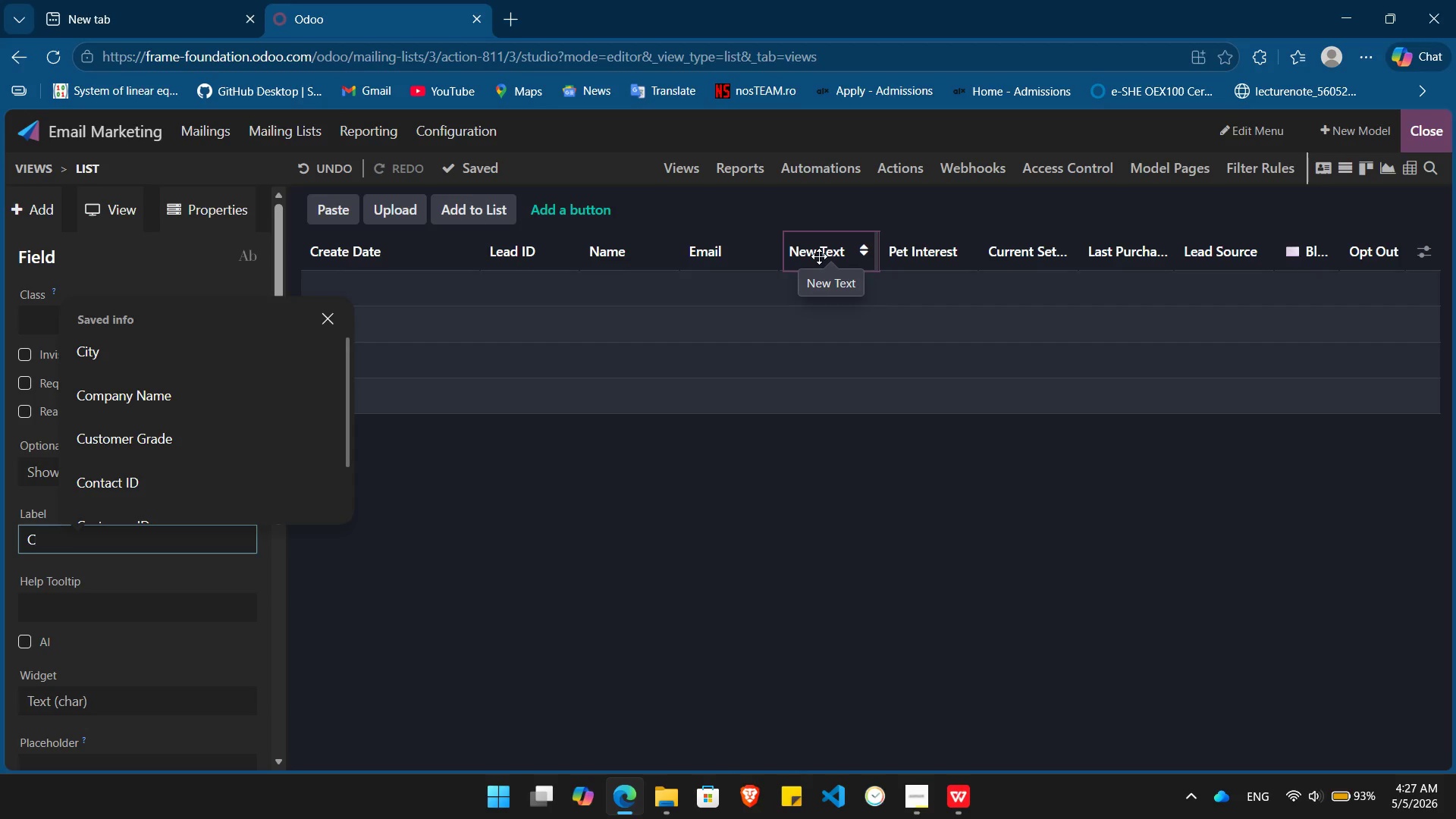 
key(H)
 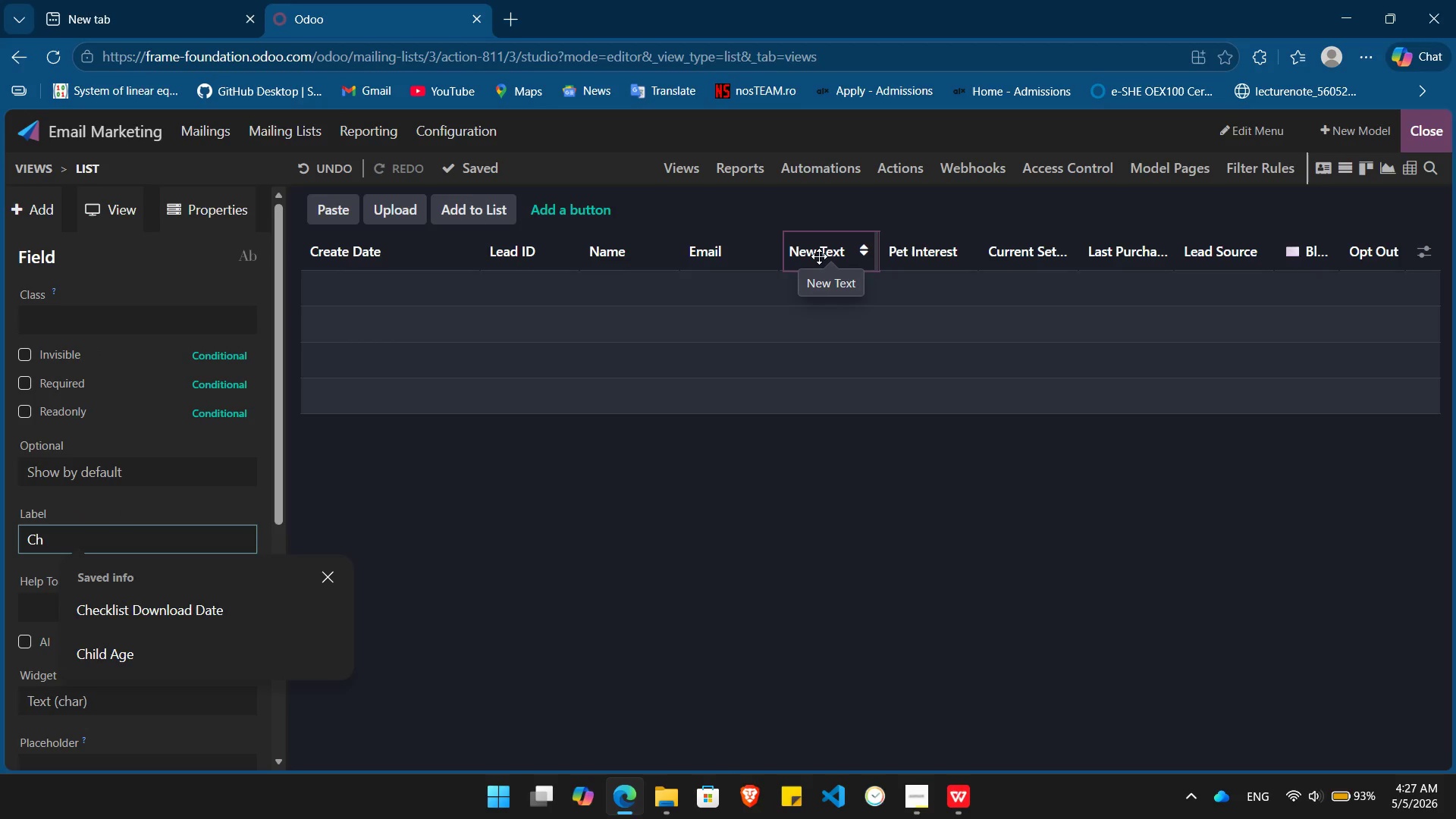 
key(ArrowDown)
 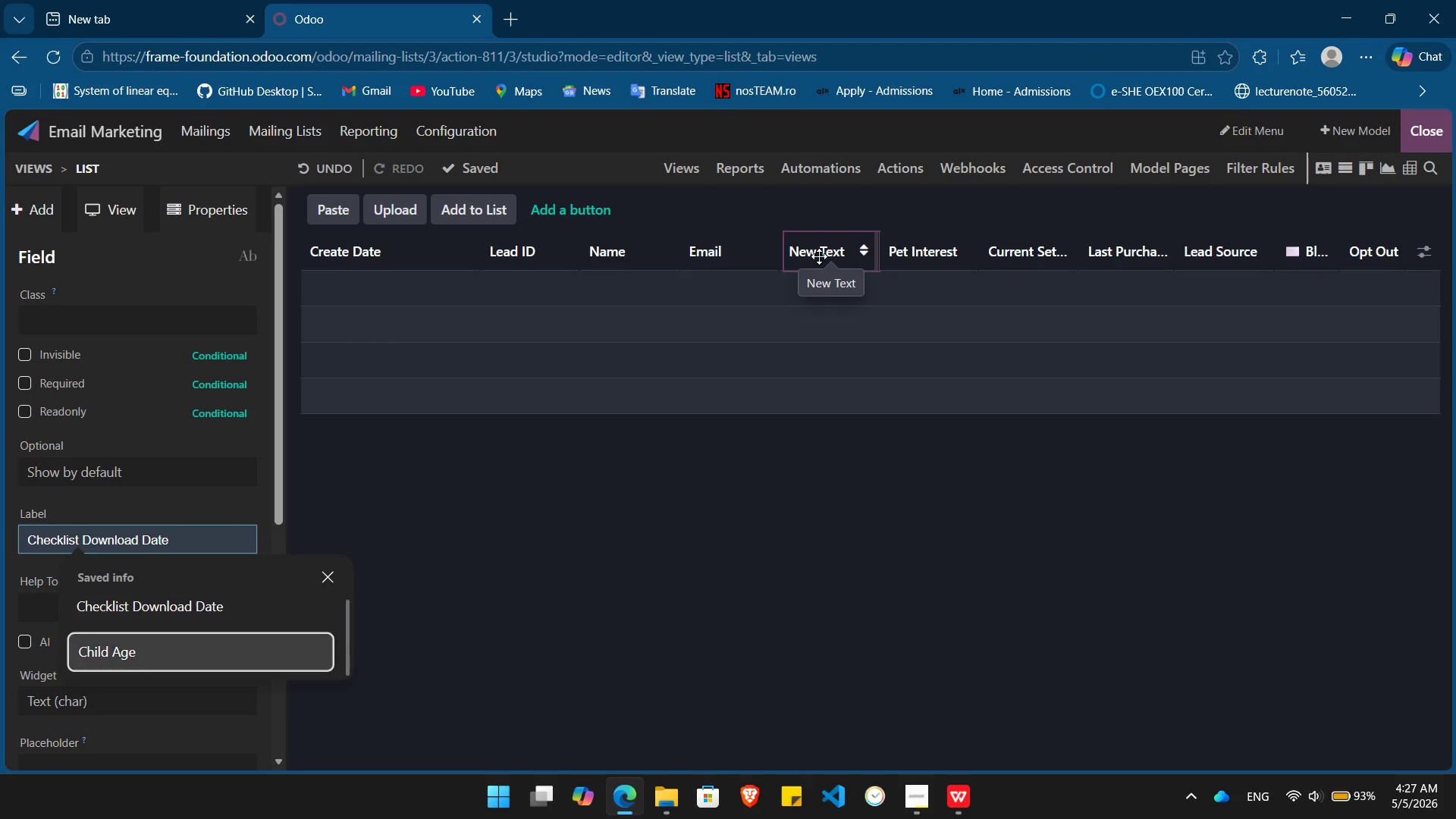 
key(ArrowDown)
 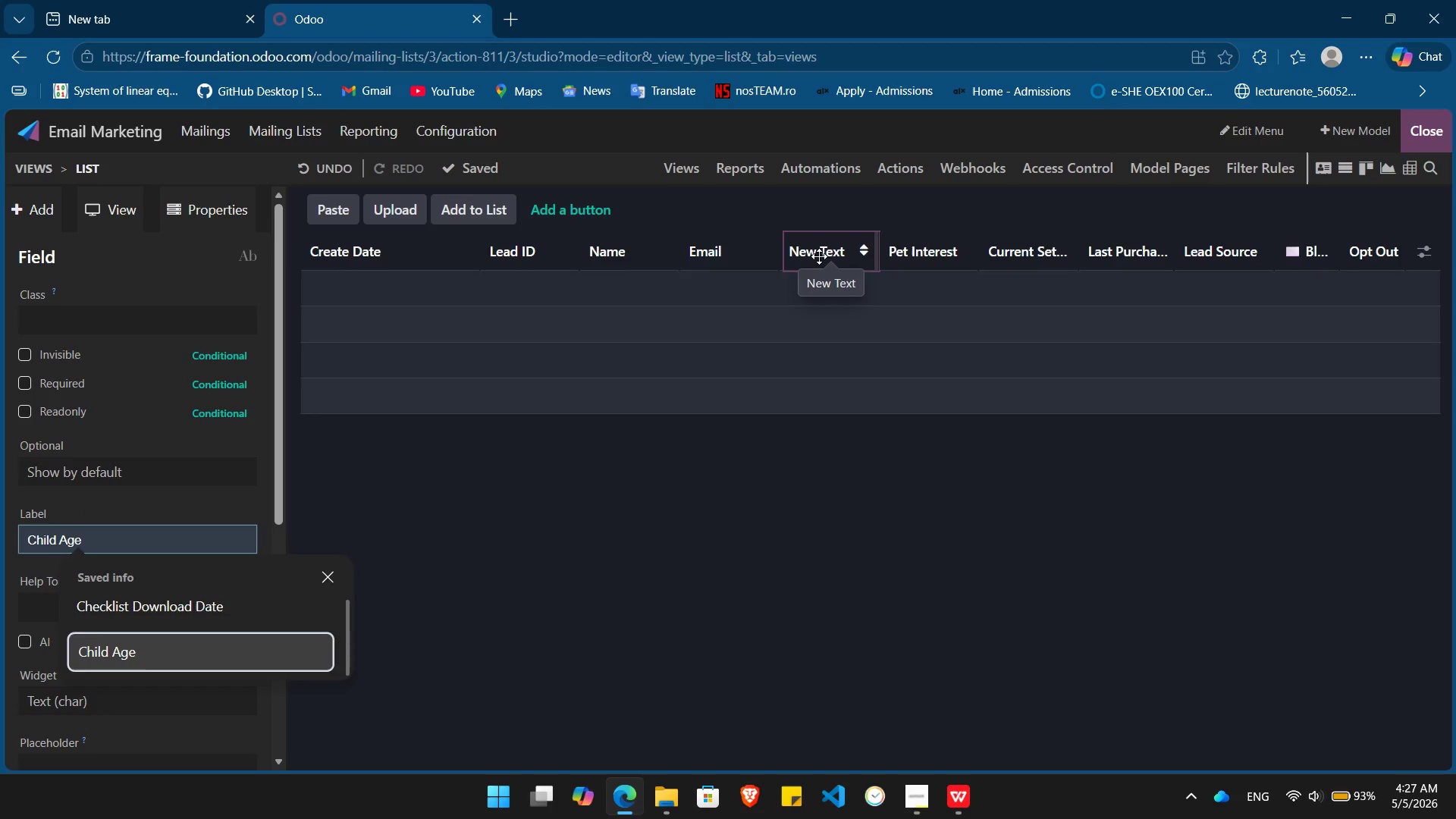 
key(Space)
 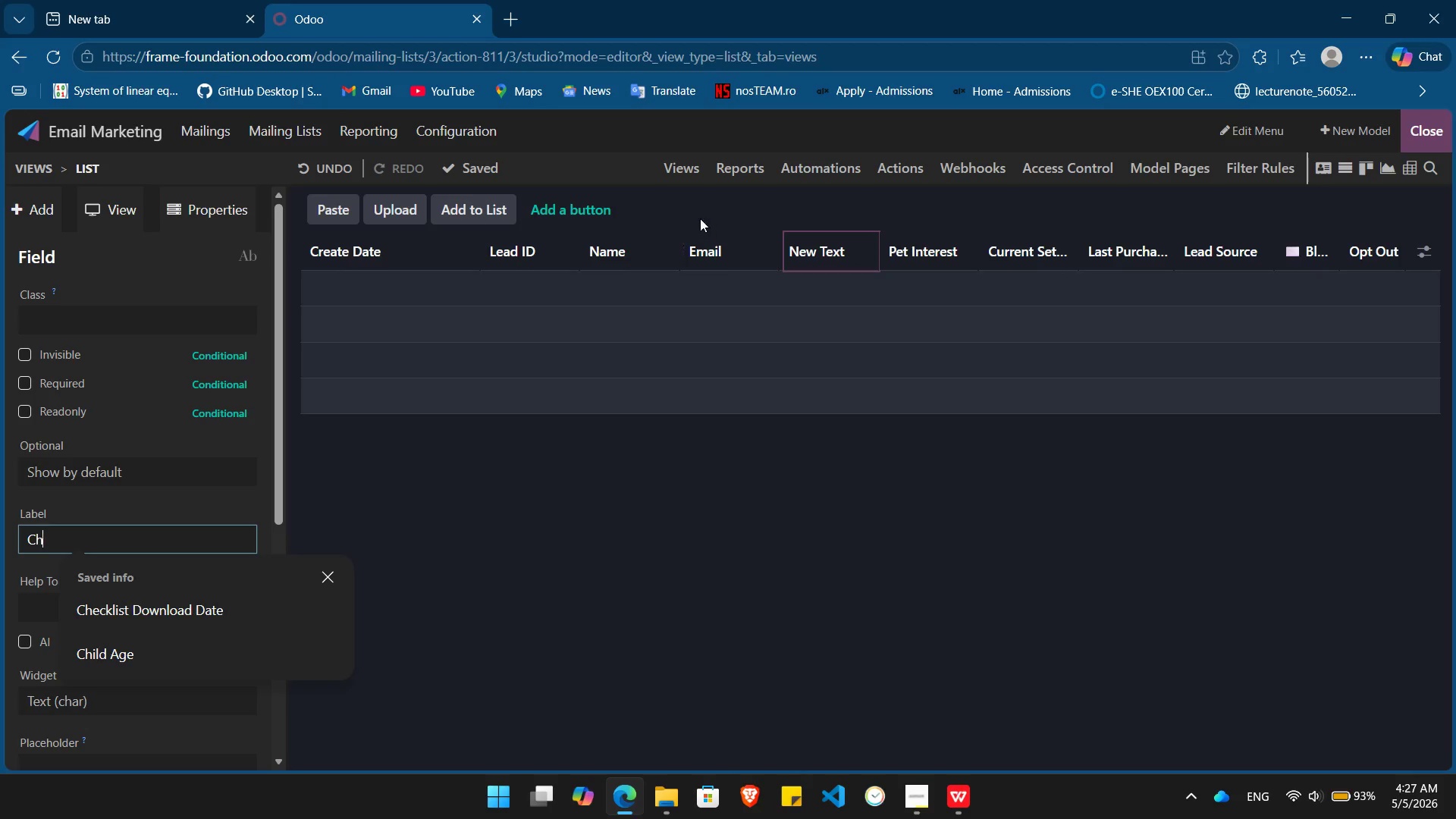 
left_click([190, 670])
 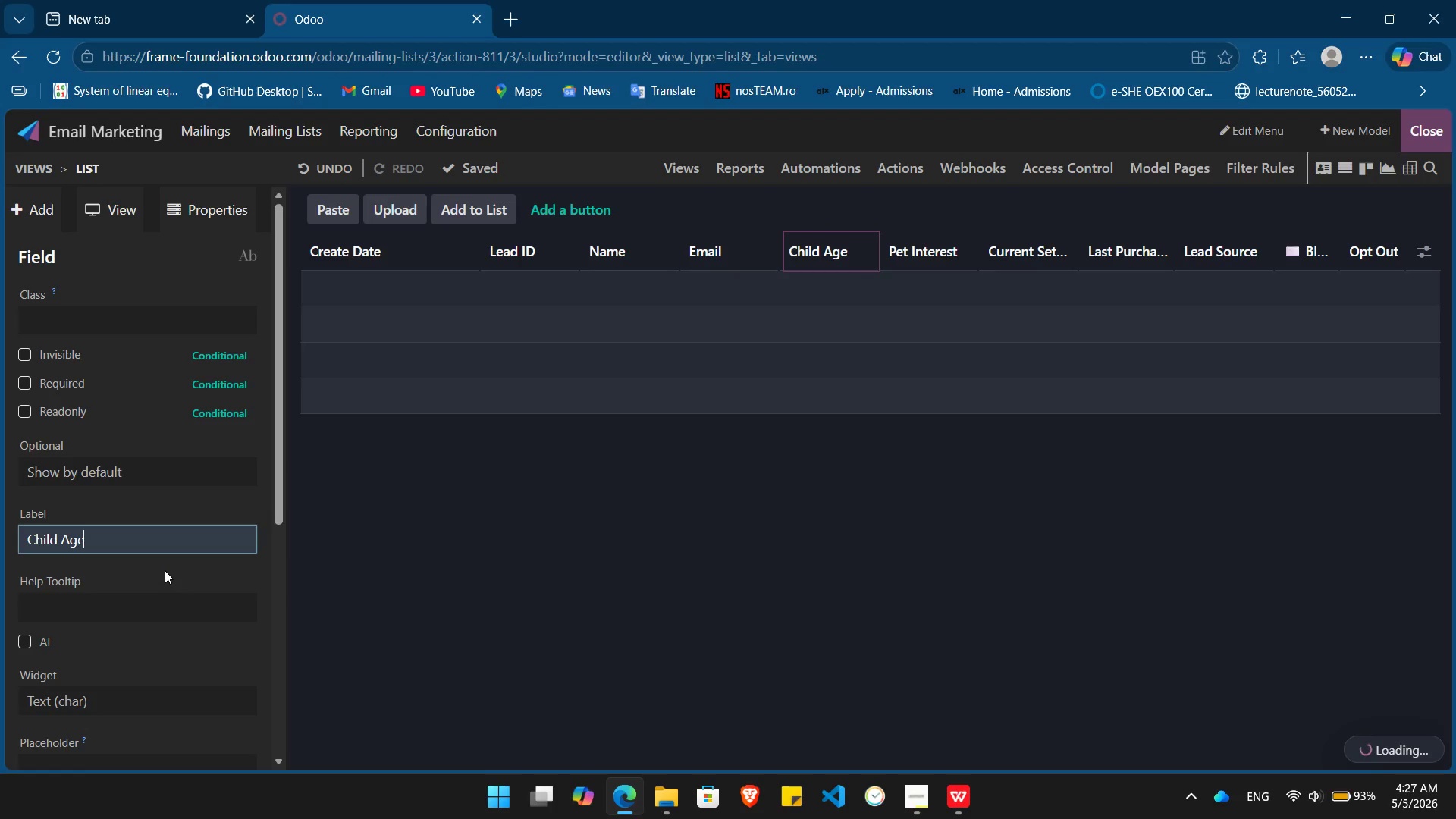 
left_click([149, 536])
 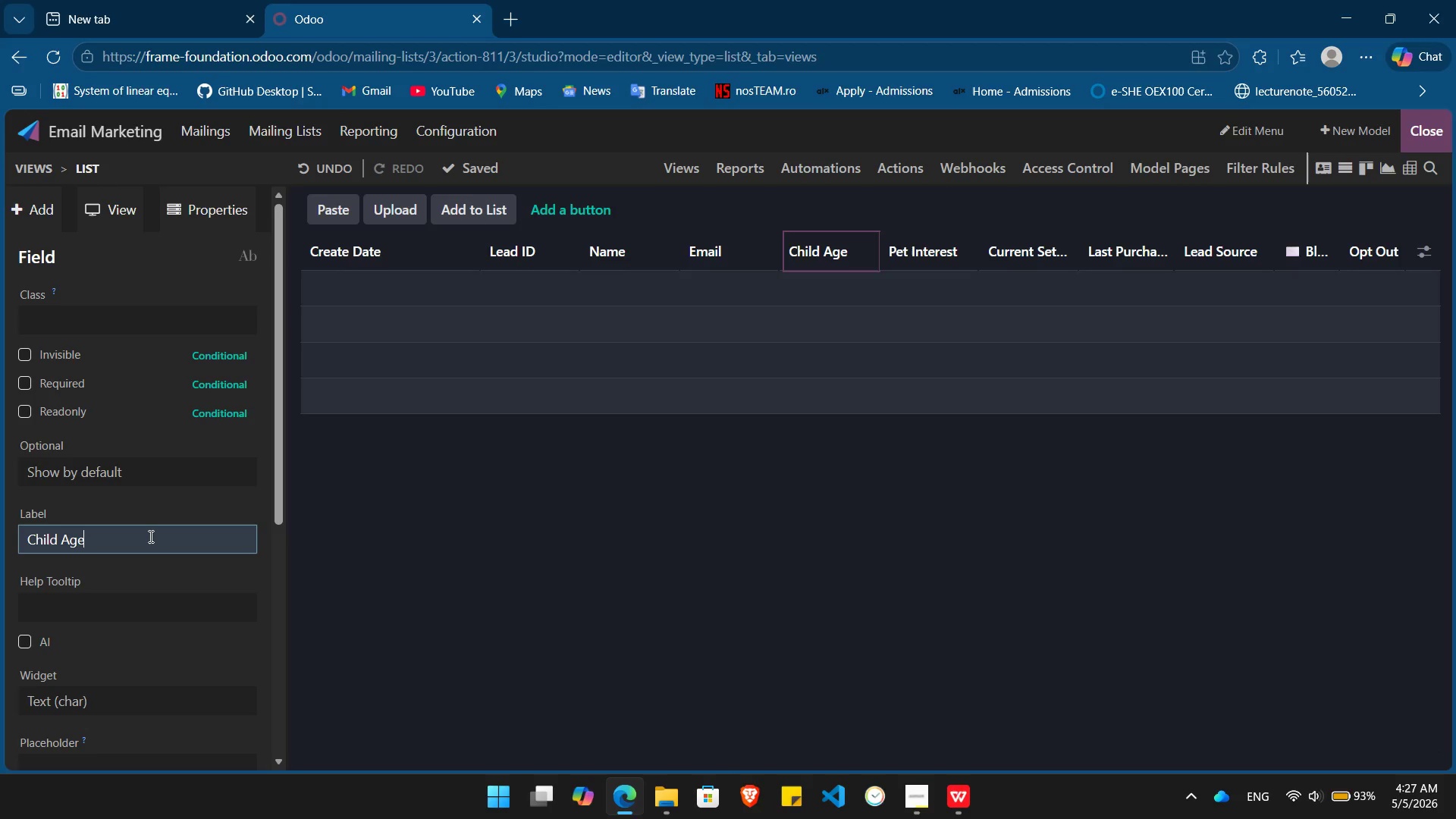 
key(Space)
 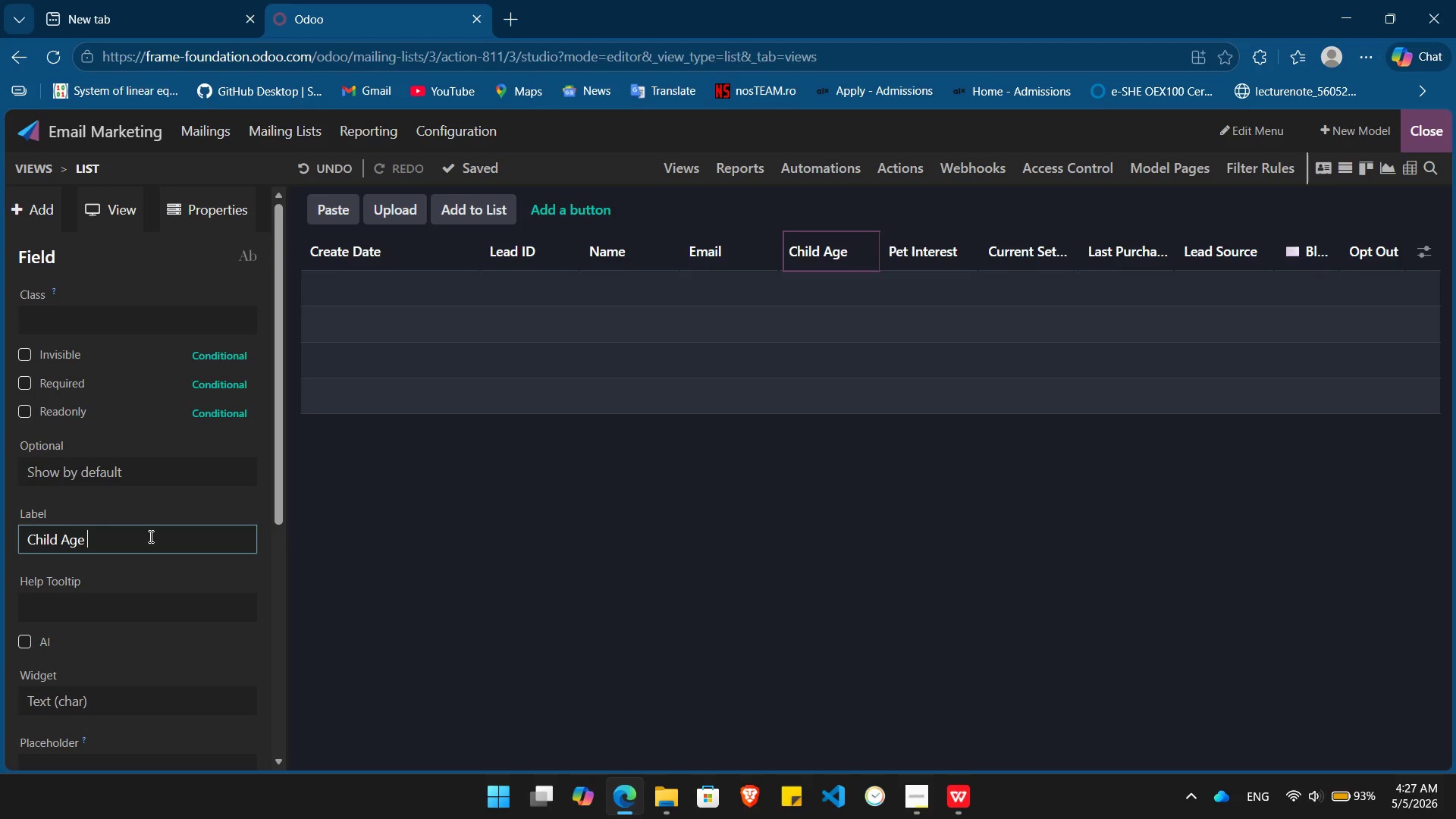 
wait(5.33)
 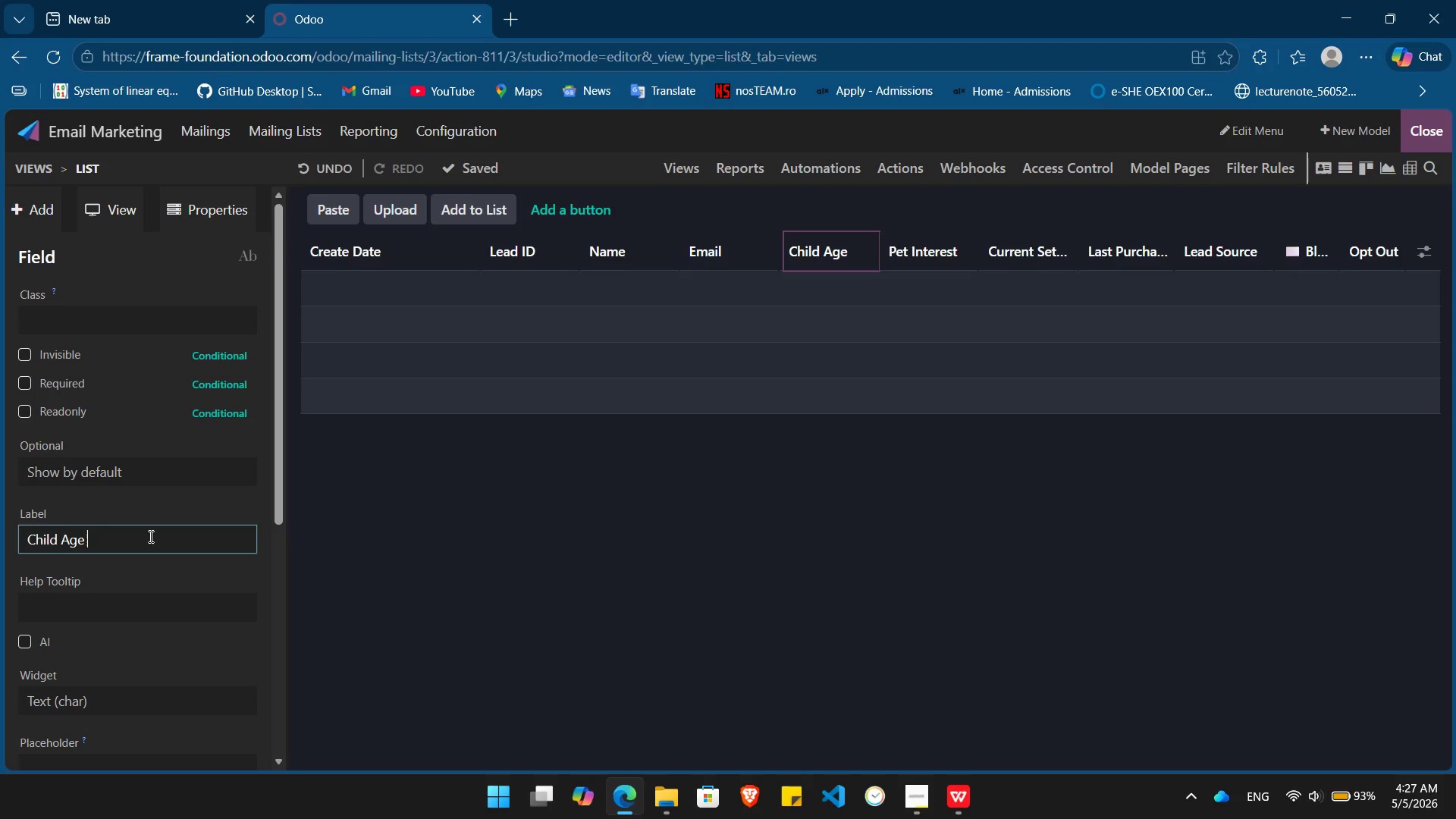 
type(Group)
 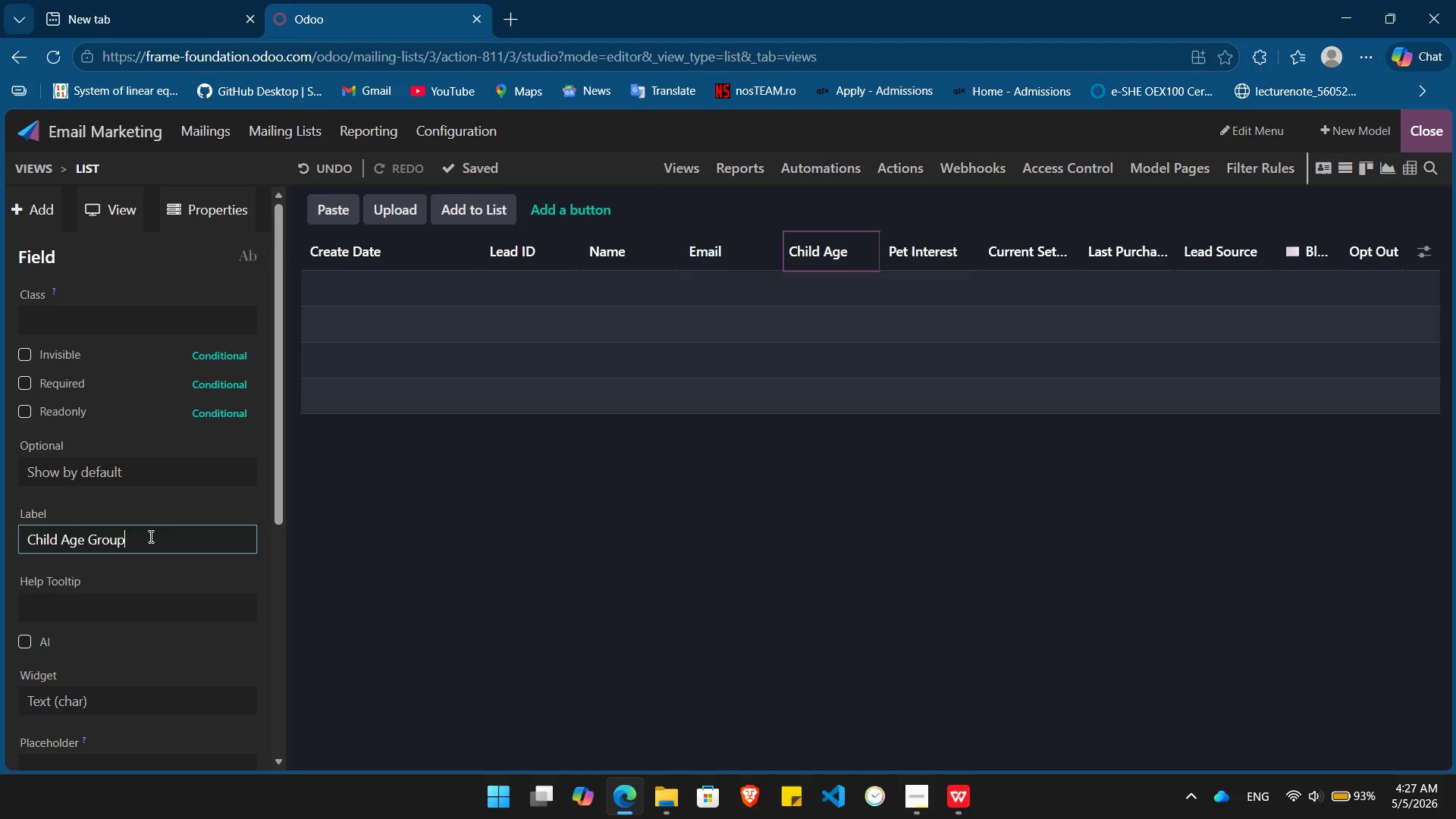 
key(Enter)
 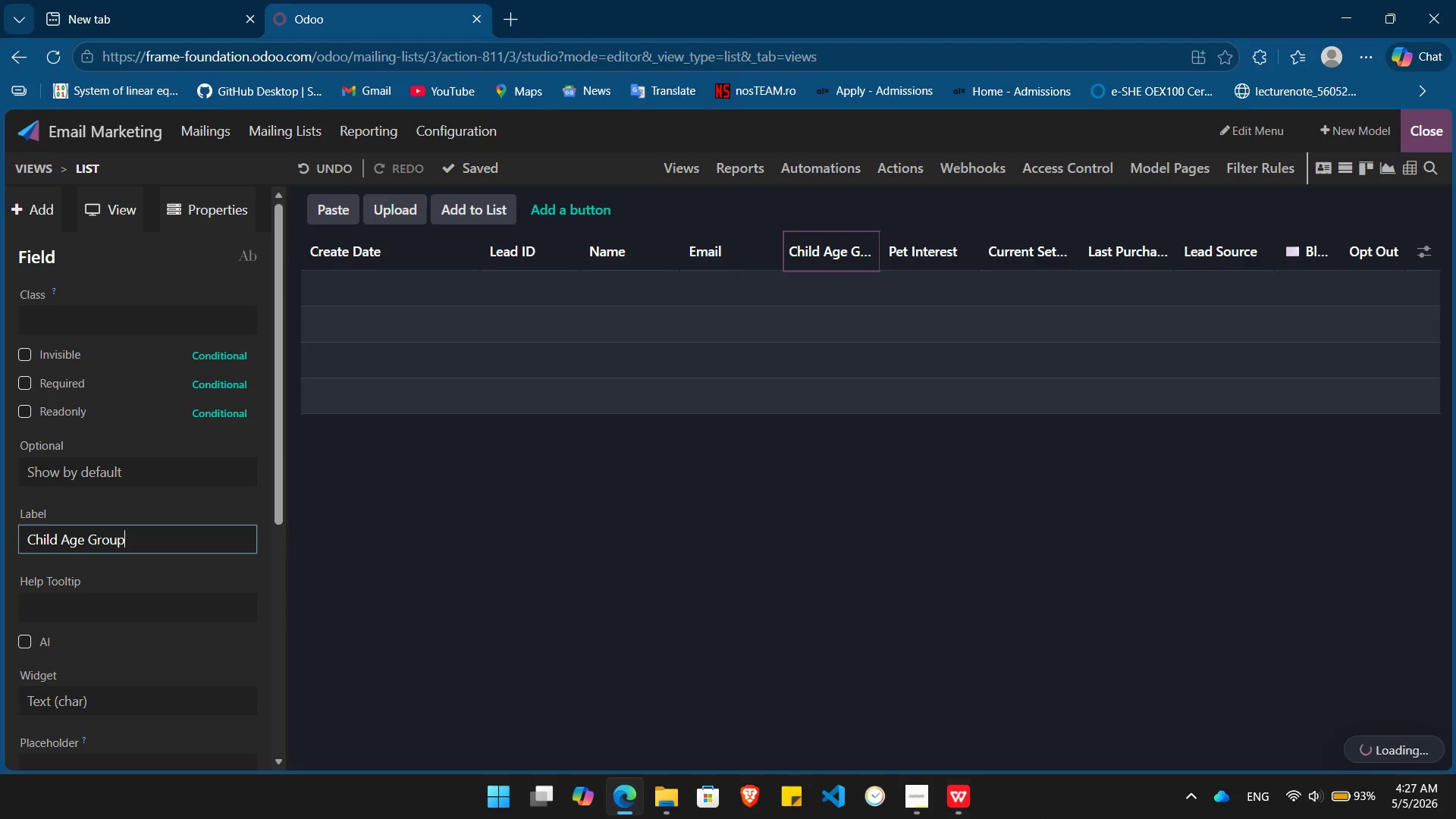 
left_click([966, 805])
 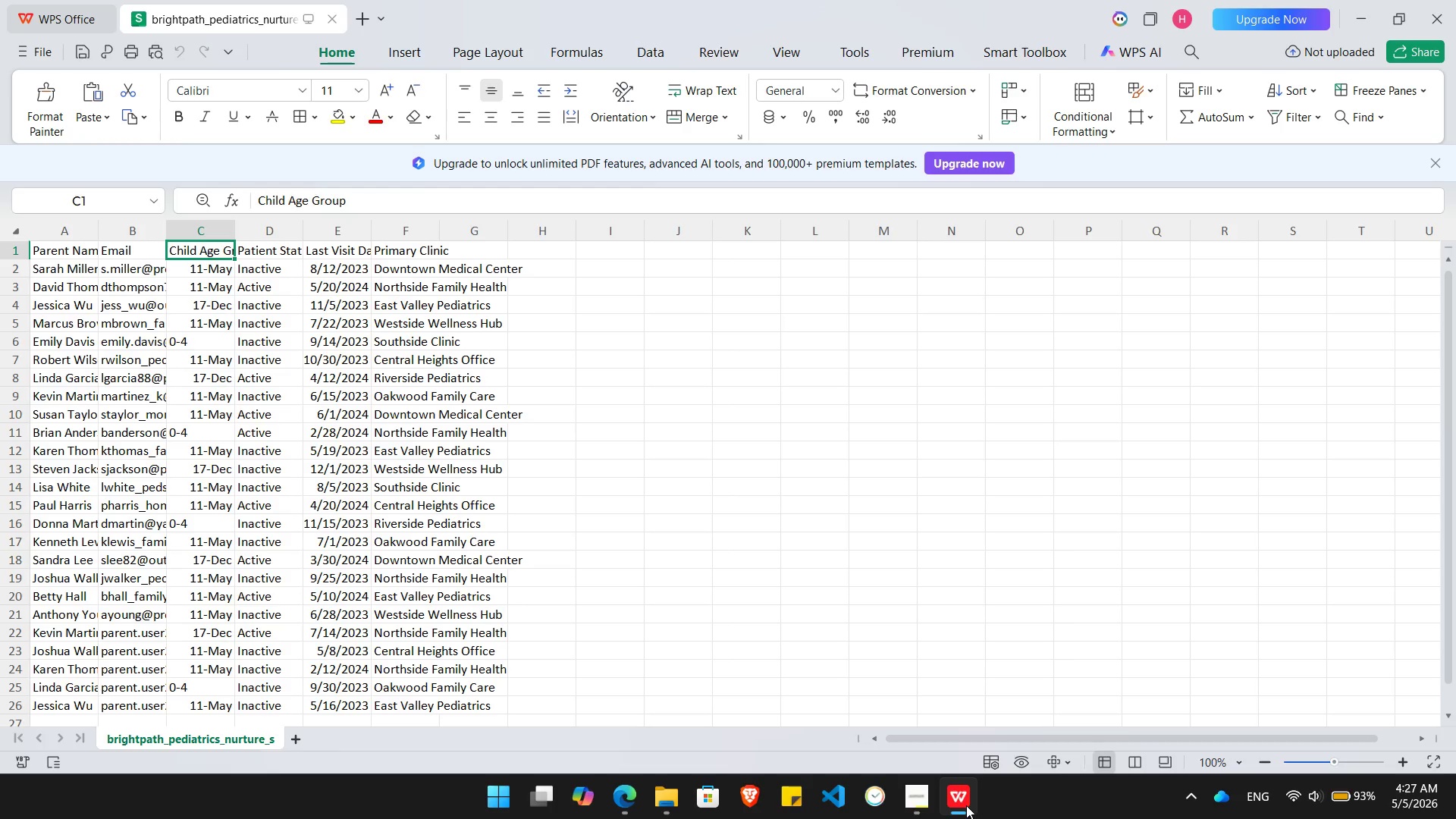 
key(ArrowRight)
 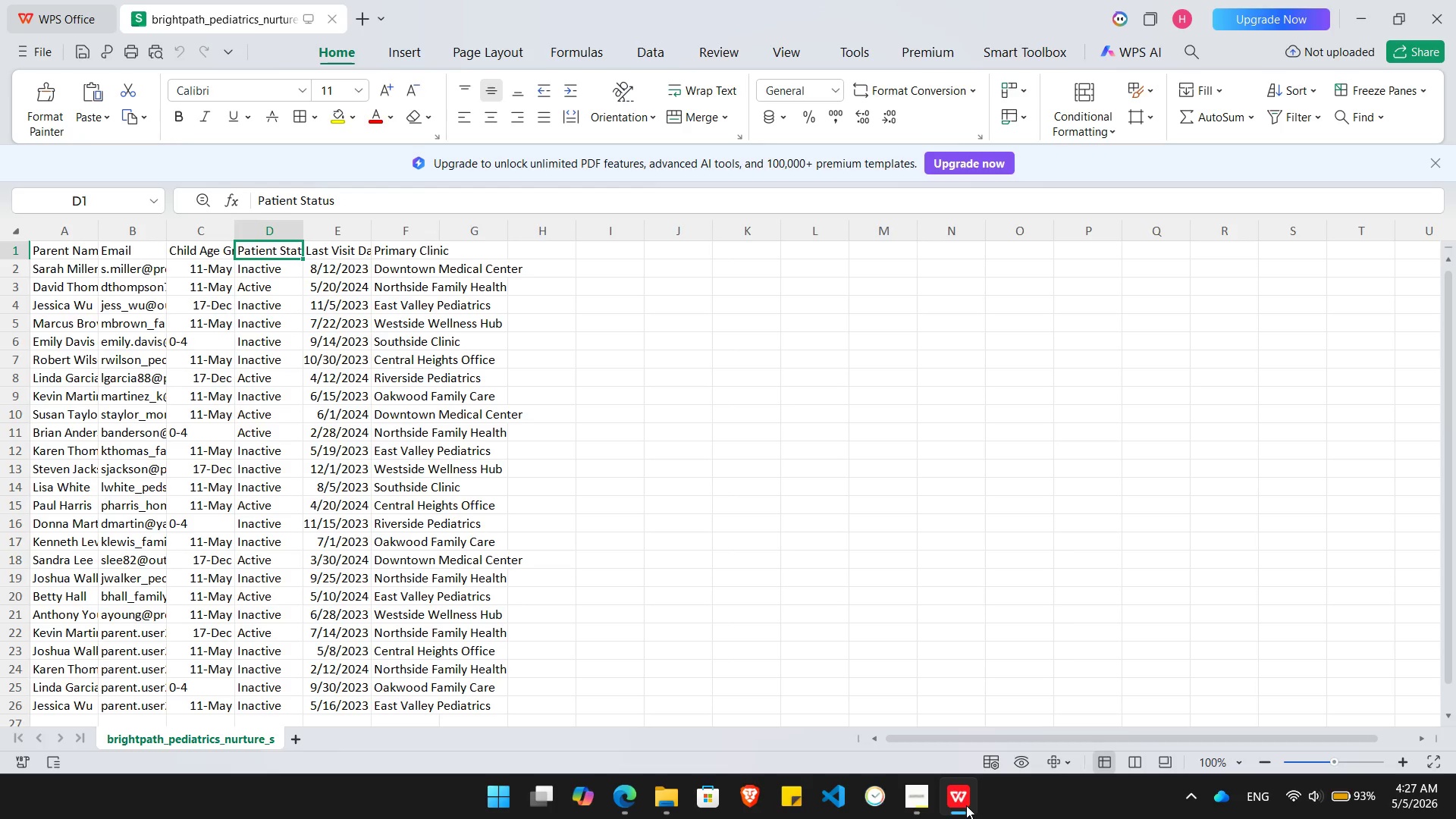 
wait(6.67)
 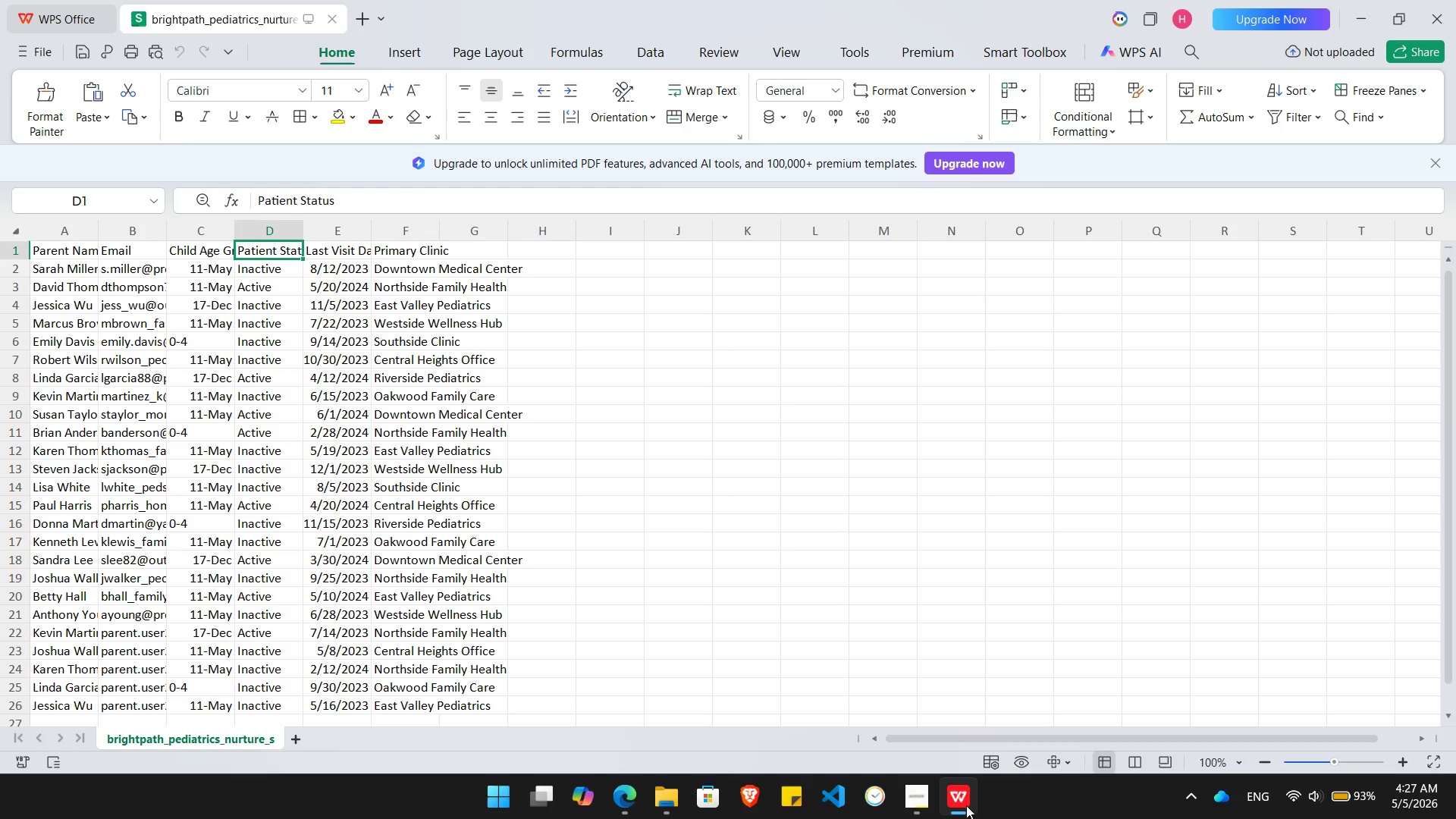 
key(Alt+Tab)
 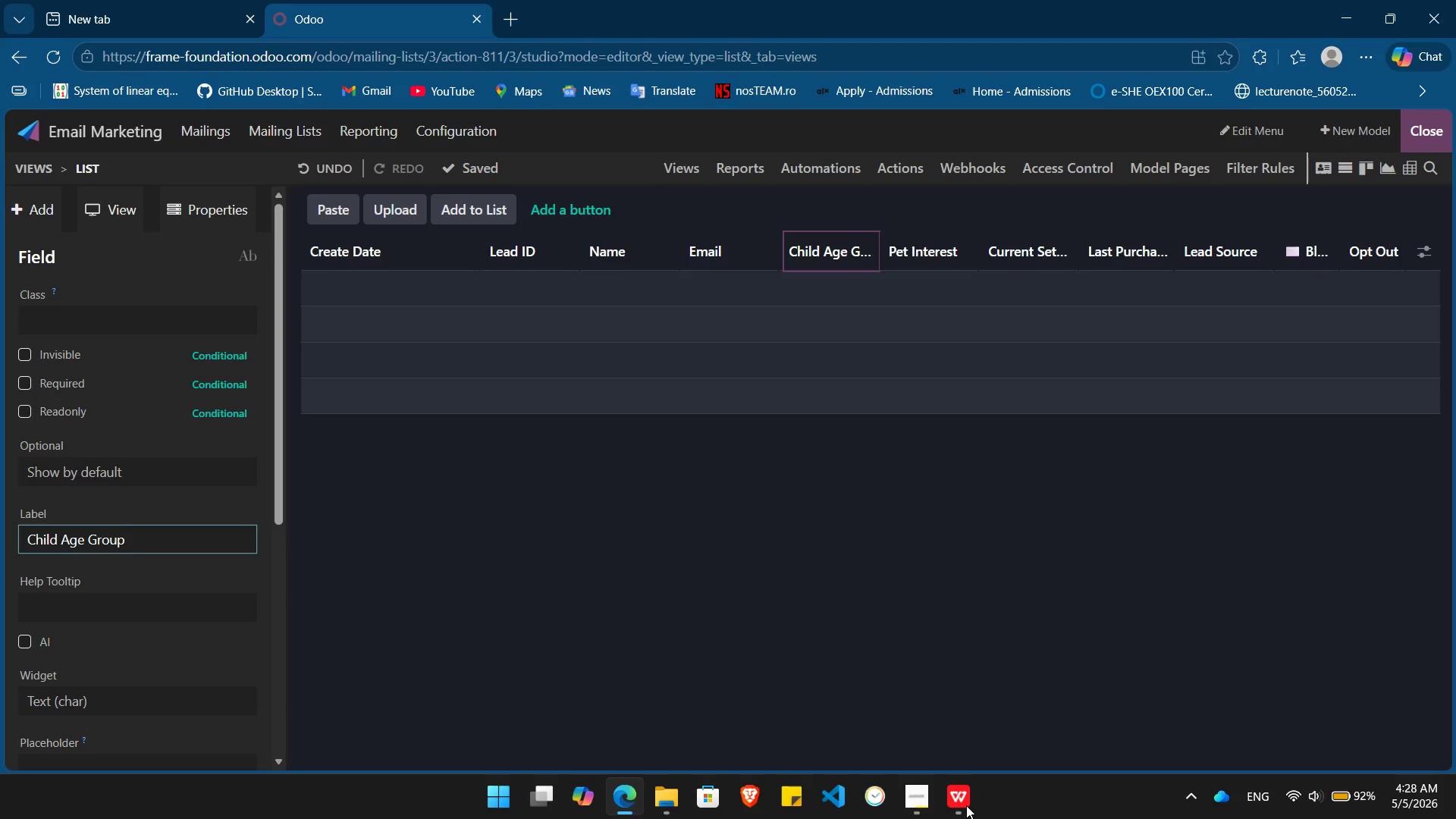 
wait(20.48)
 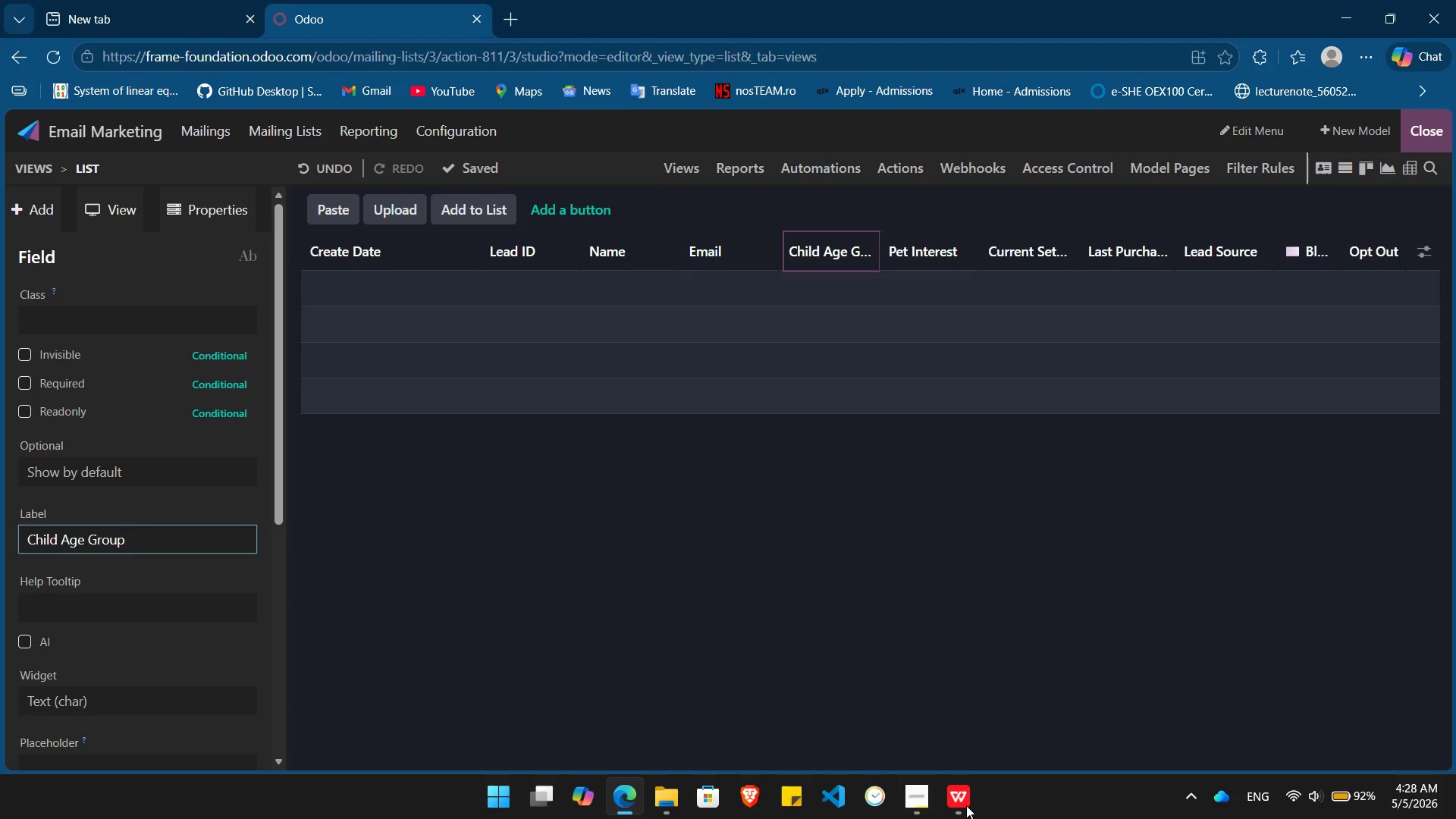 
left_click([26, 197])
 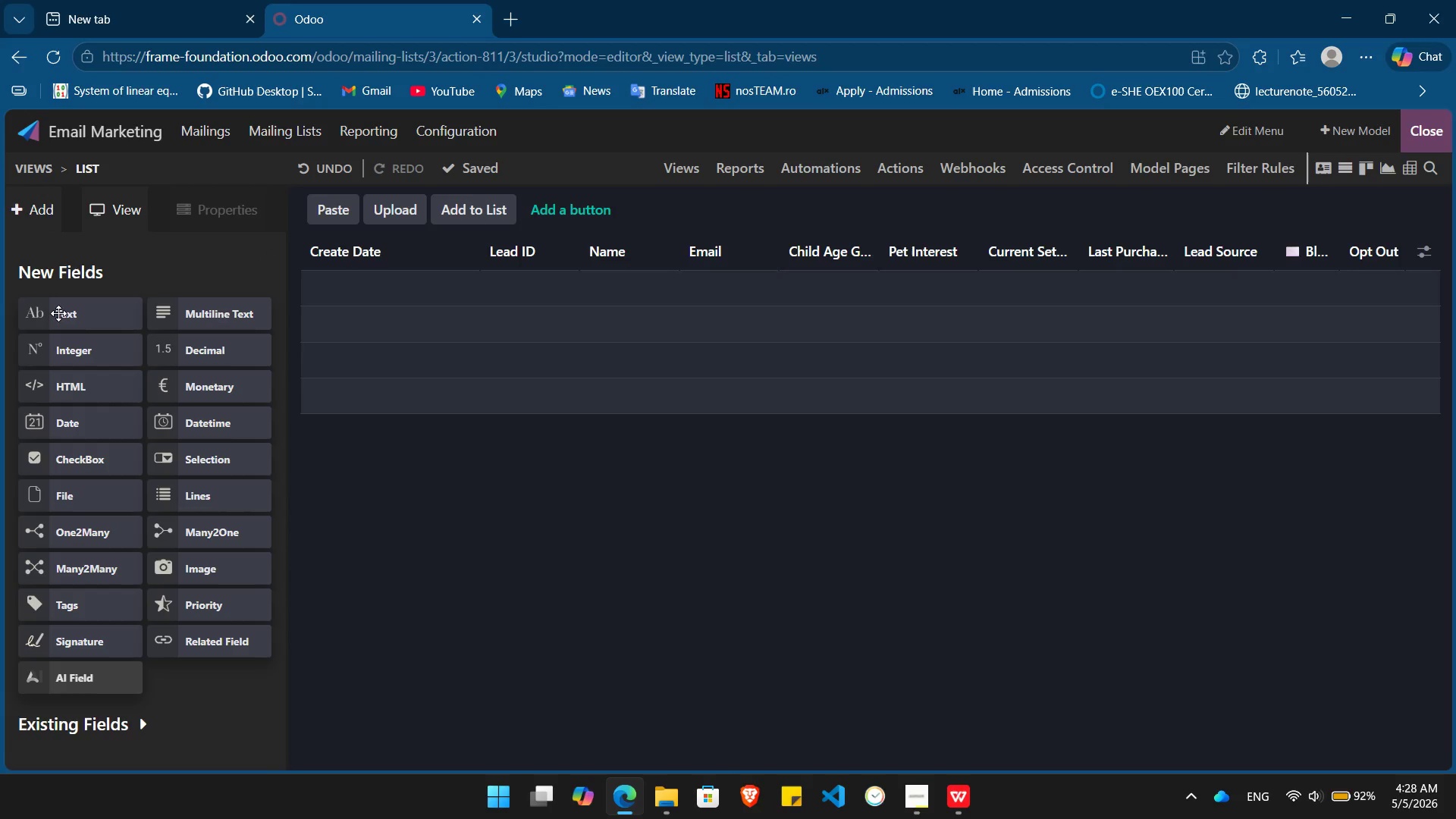 
left_click_drag(start_coordinate=[58, 313], to_coordinate=[907, 249])
 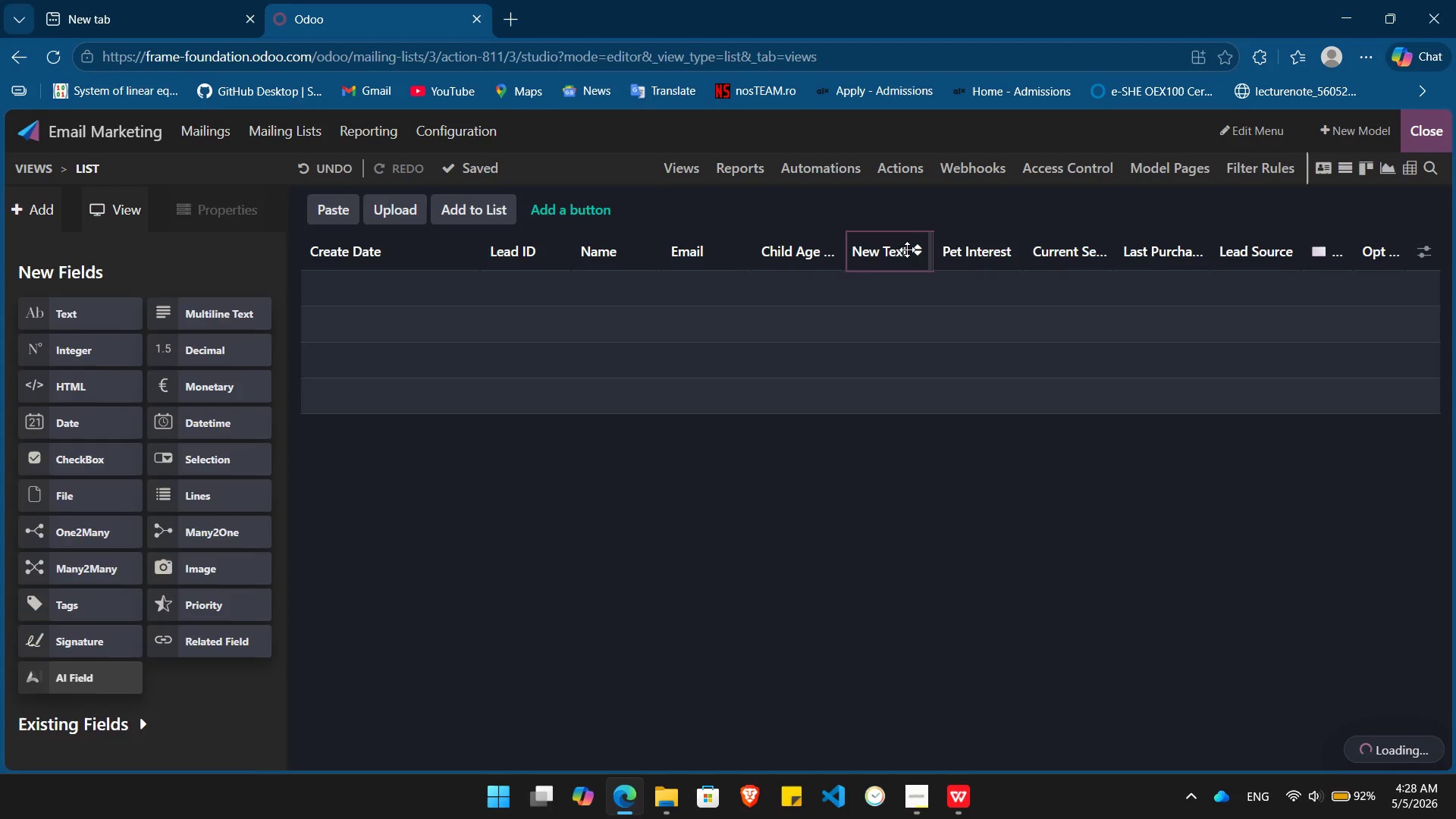 
hold_key(key=Backspace, duration=0.95)
 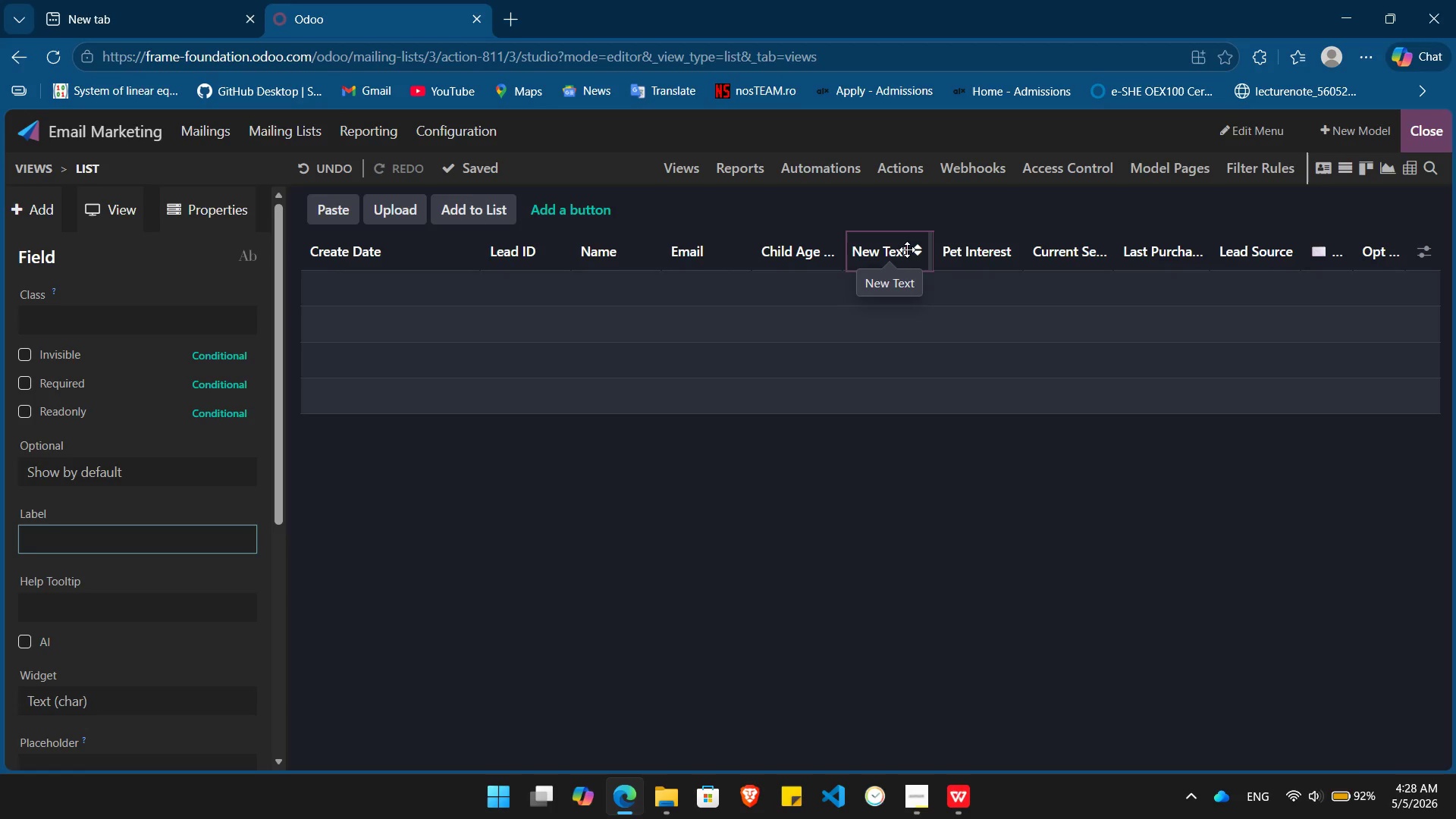 
wait(6.2)
 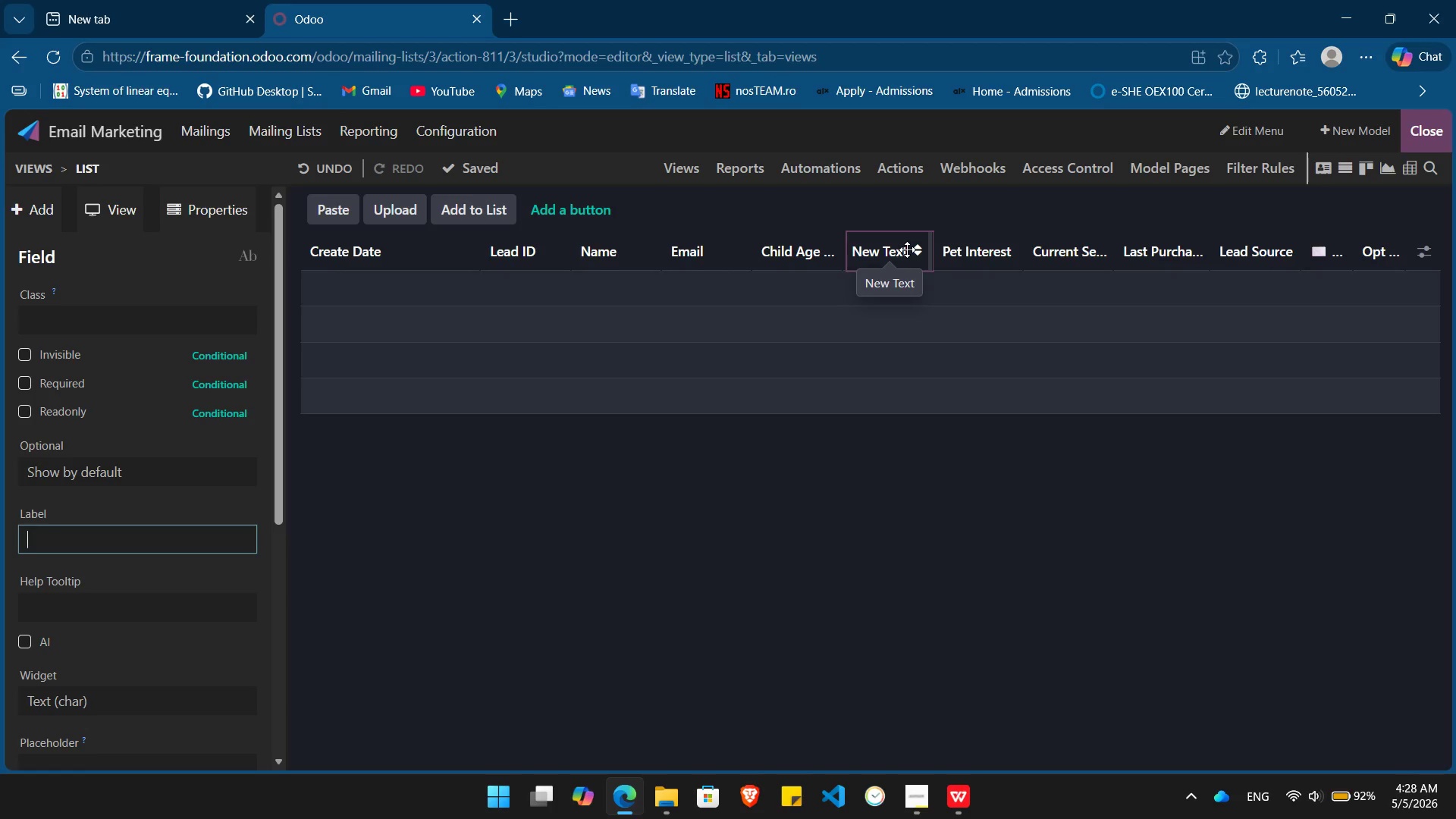 
type(Pati)
 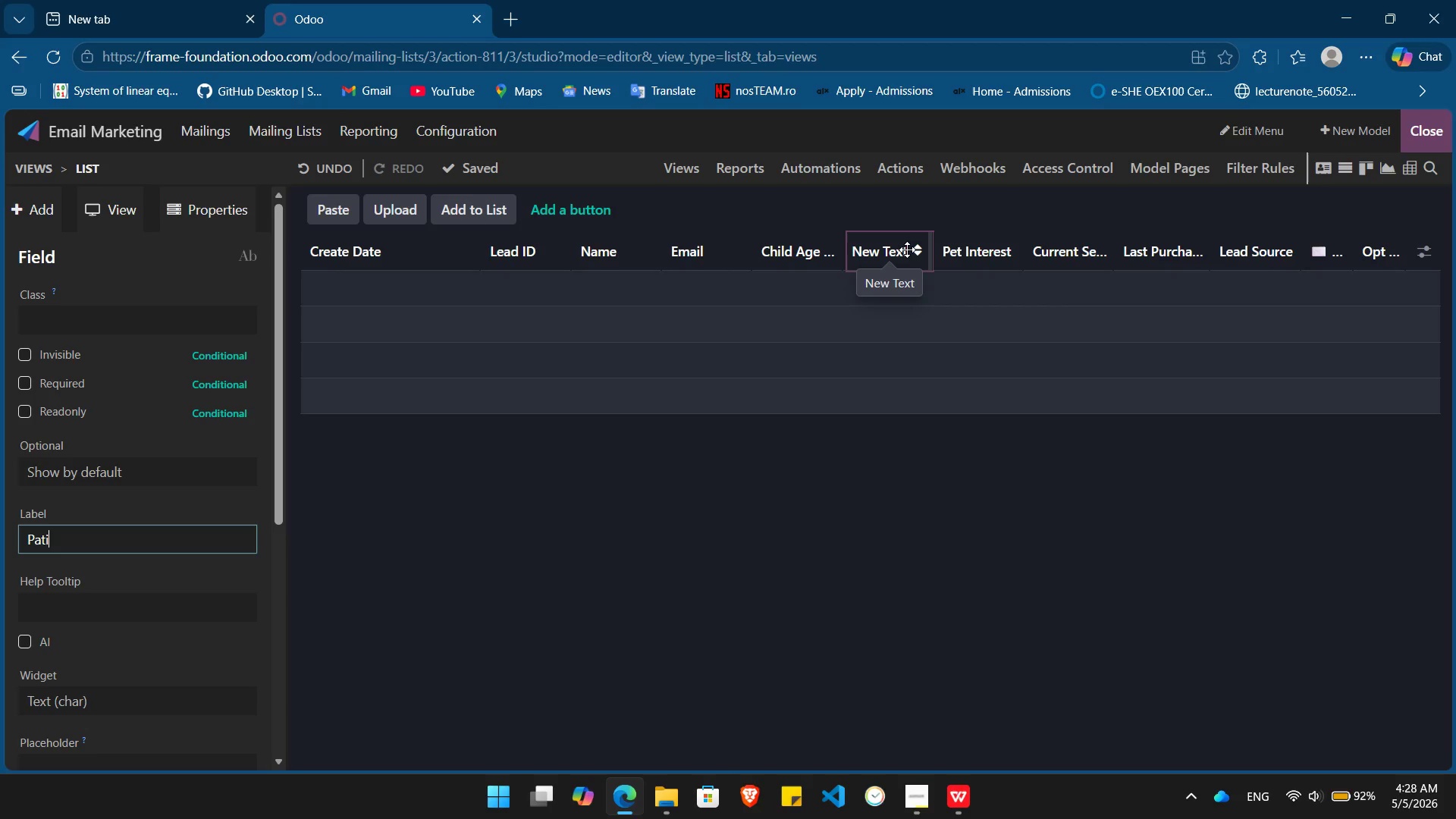 
type(ent Status)
 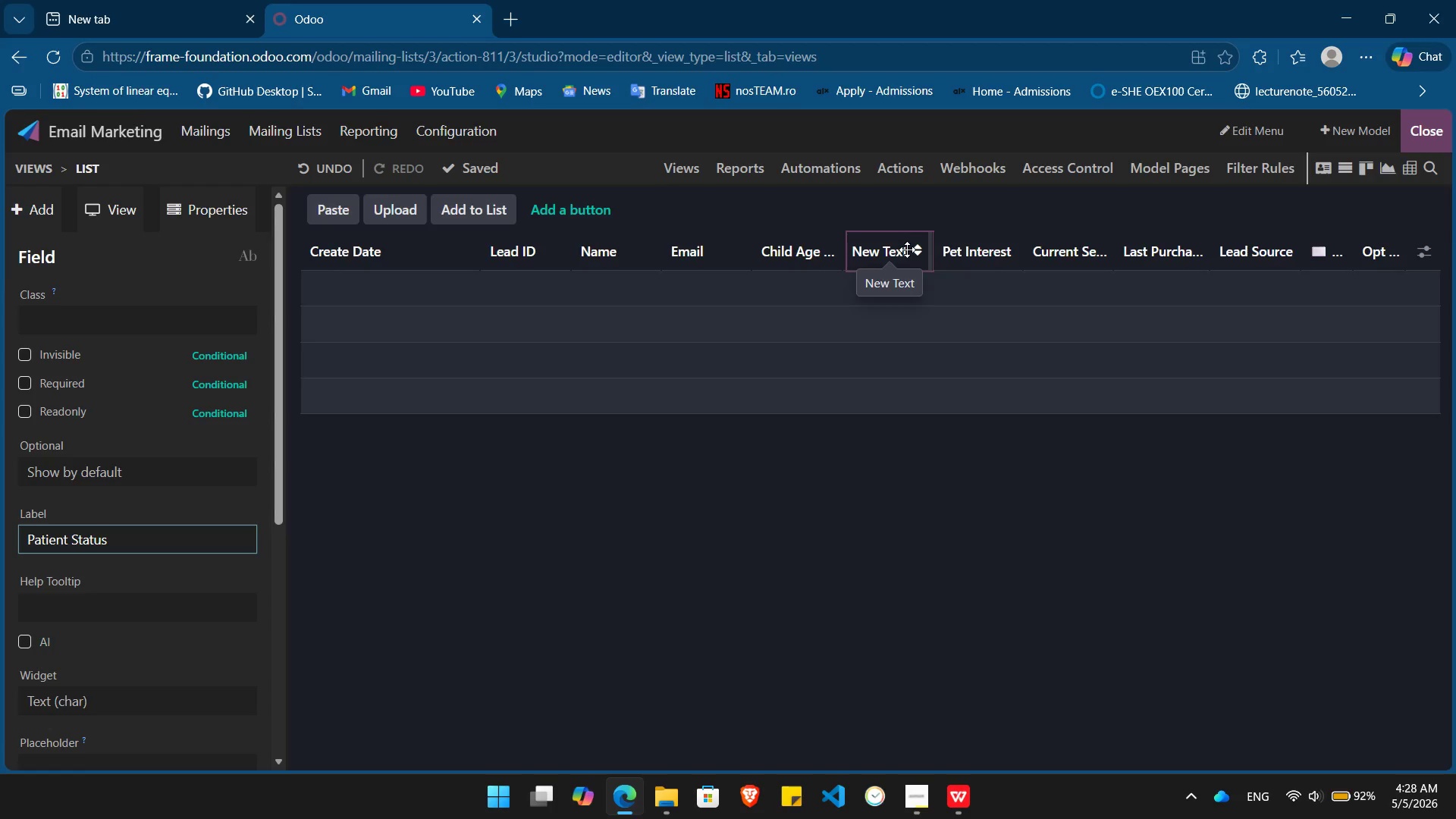 
key(Enter)
 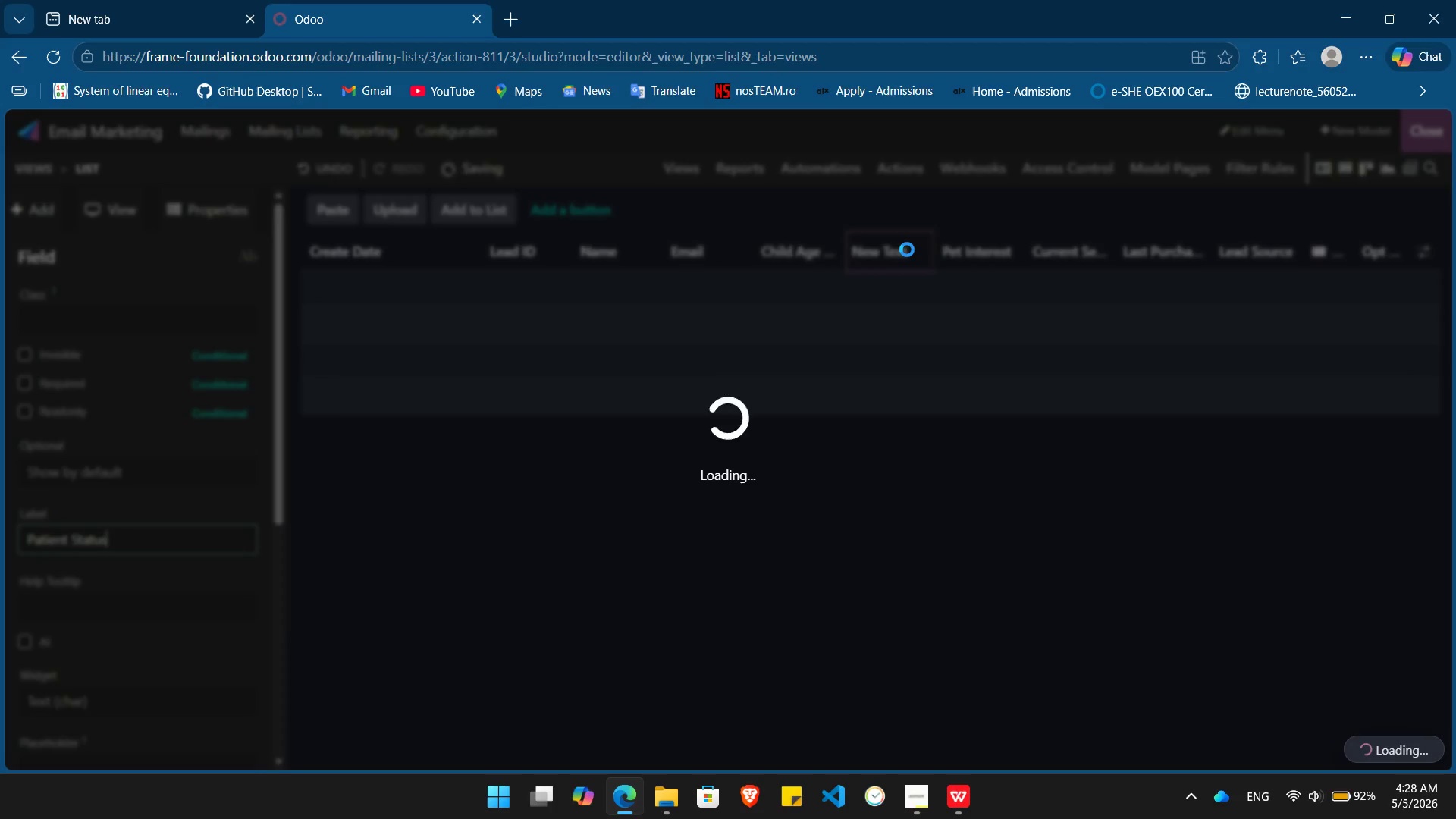 
hold_key(key=AltLeft, duration=0.41)
 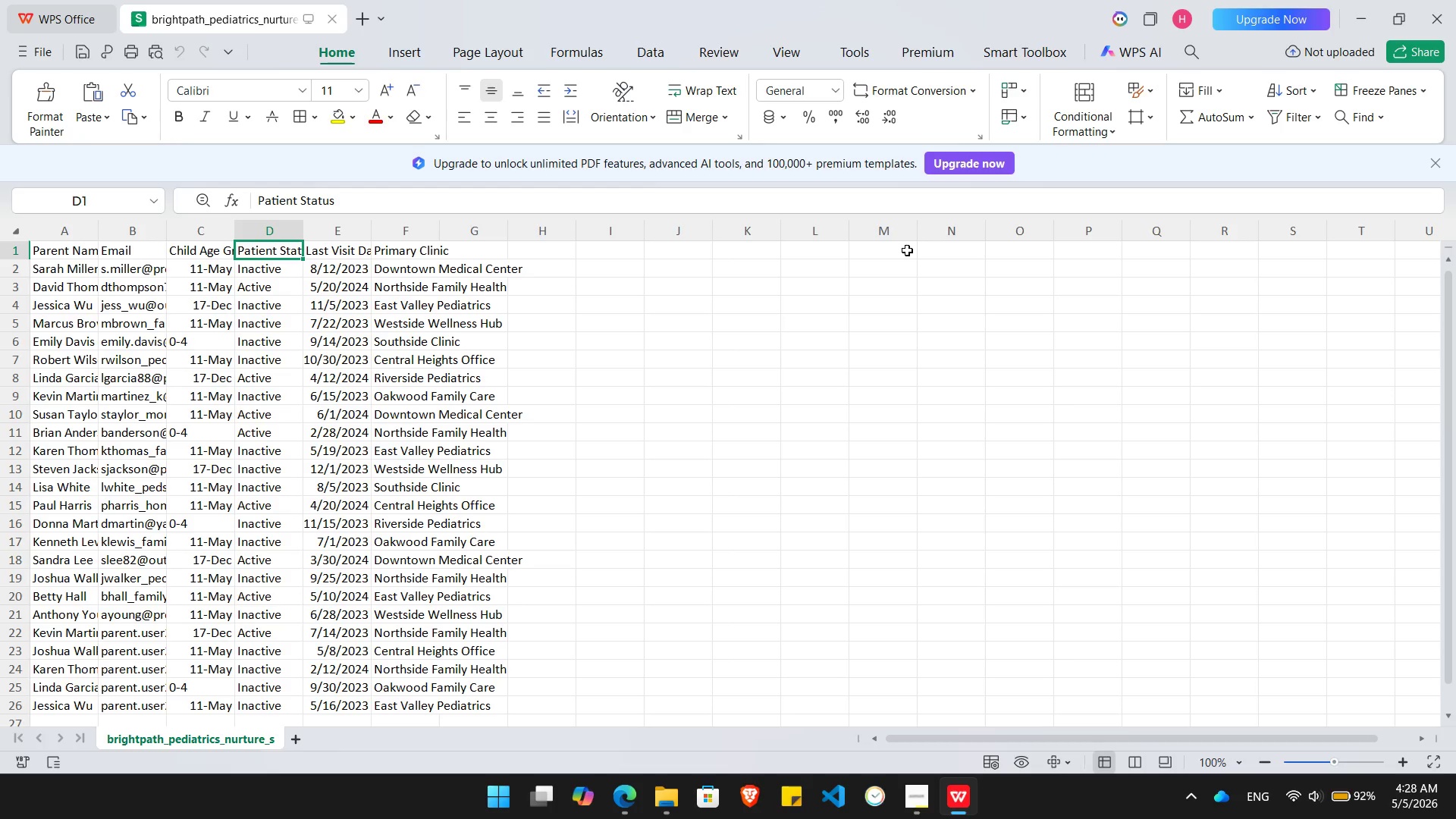 
wait(5.06)
 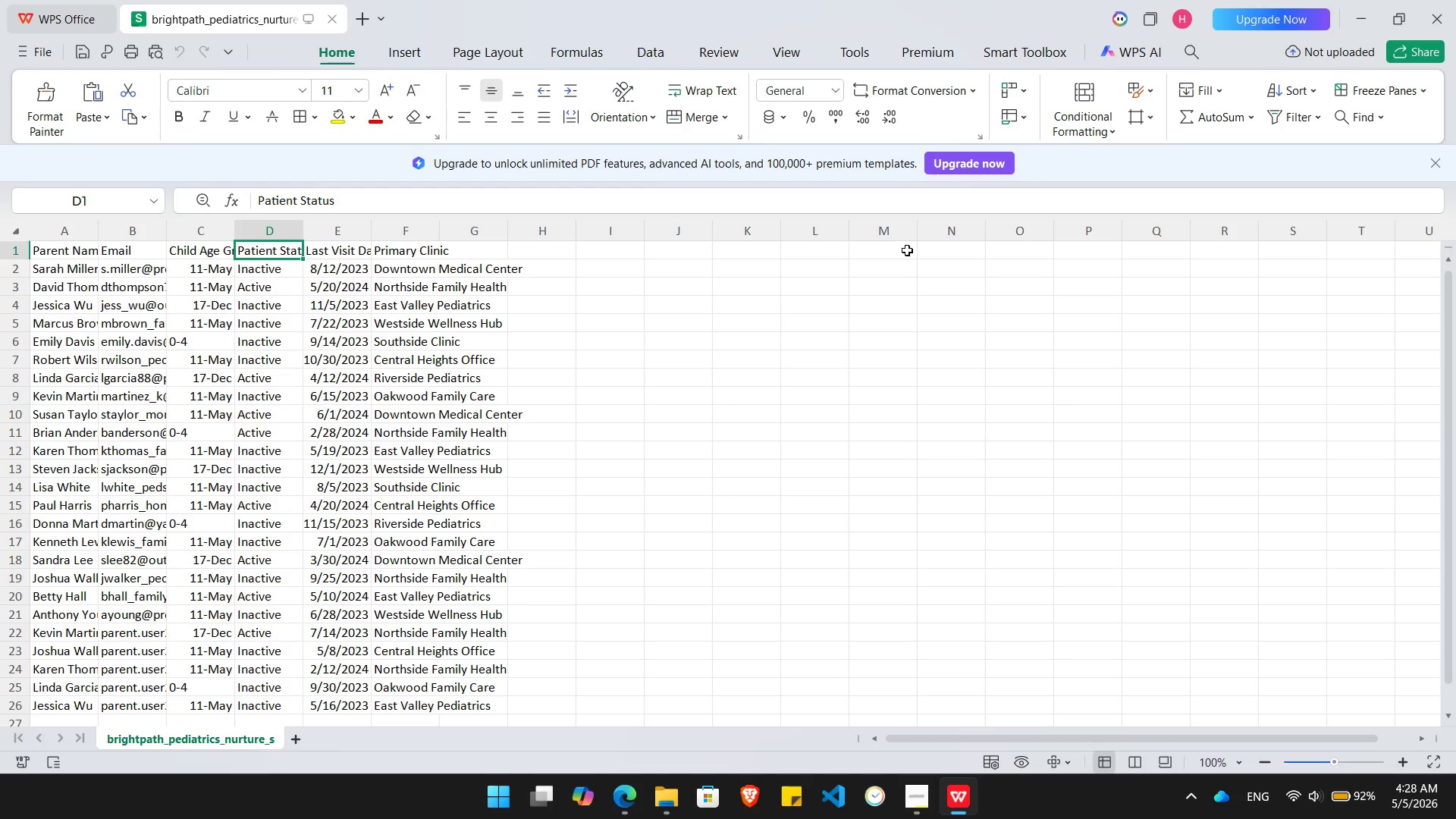 
key(ArrowRight)
 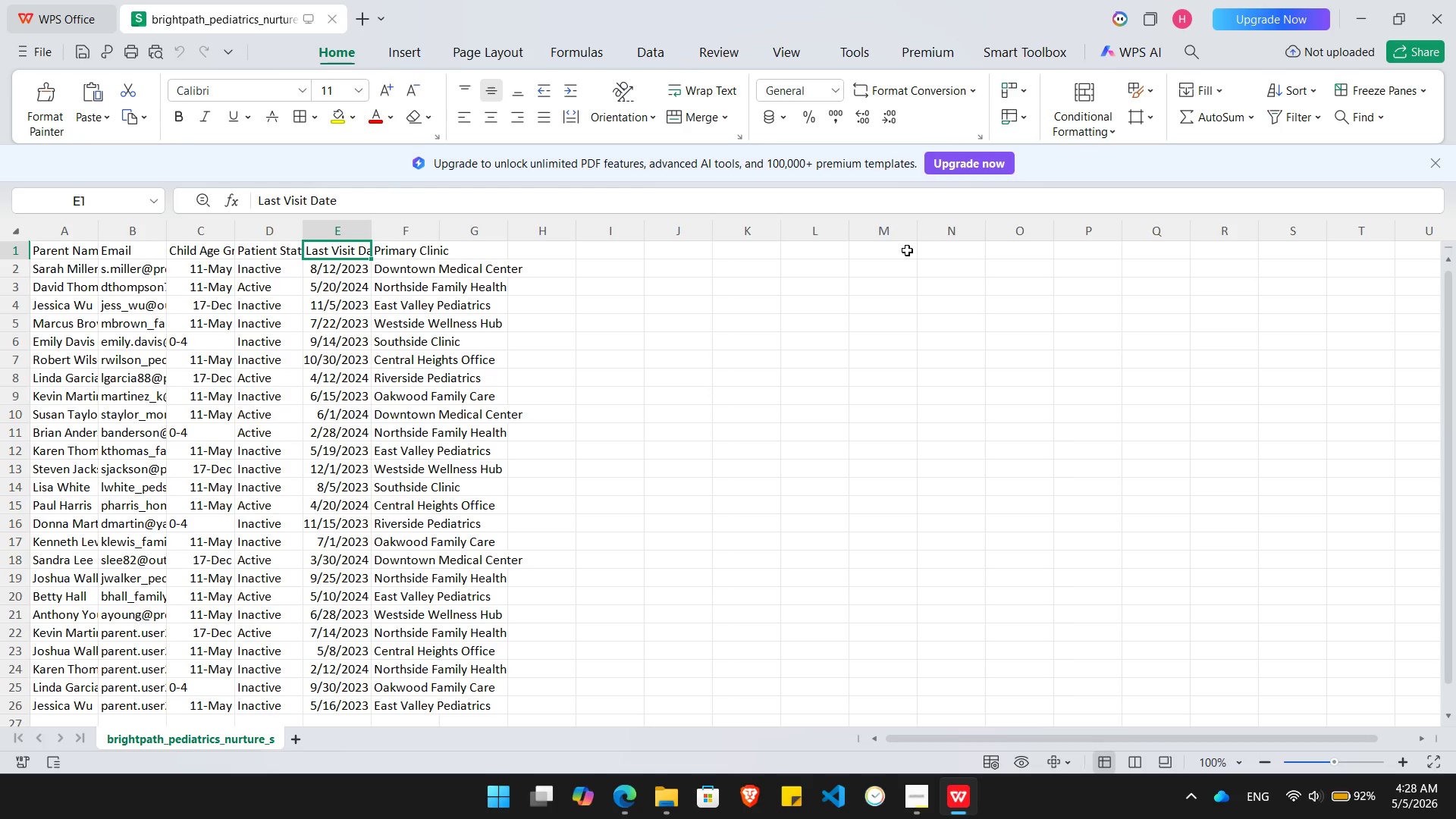 
key(Alt+Tab)
 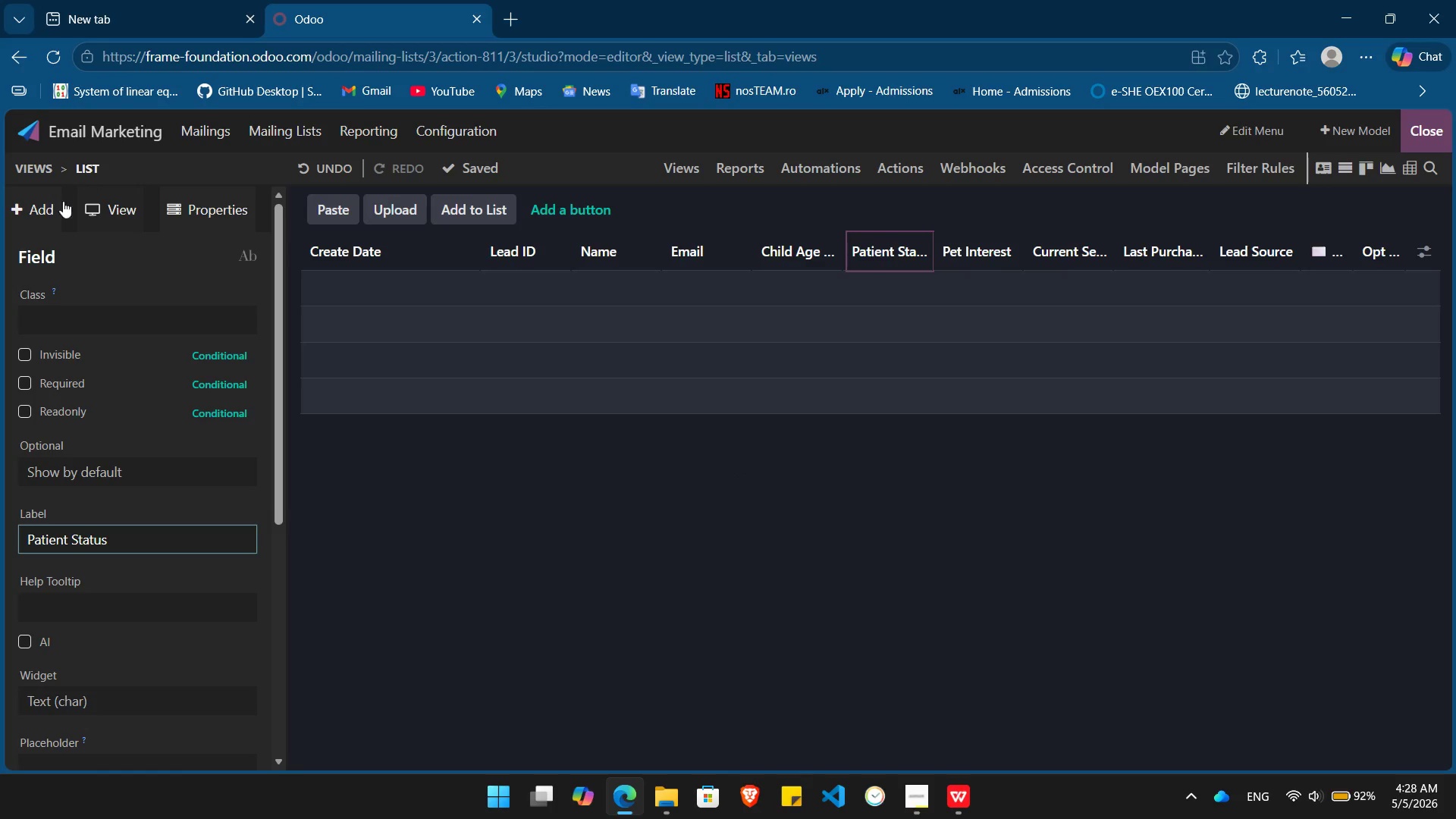 
left_click([38, 216])
 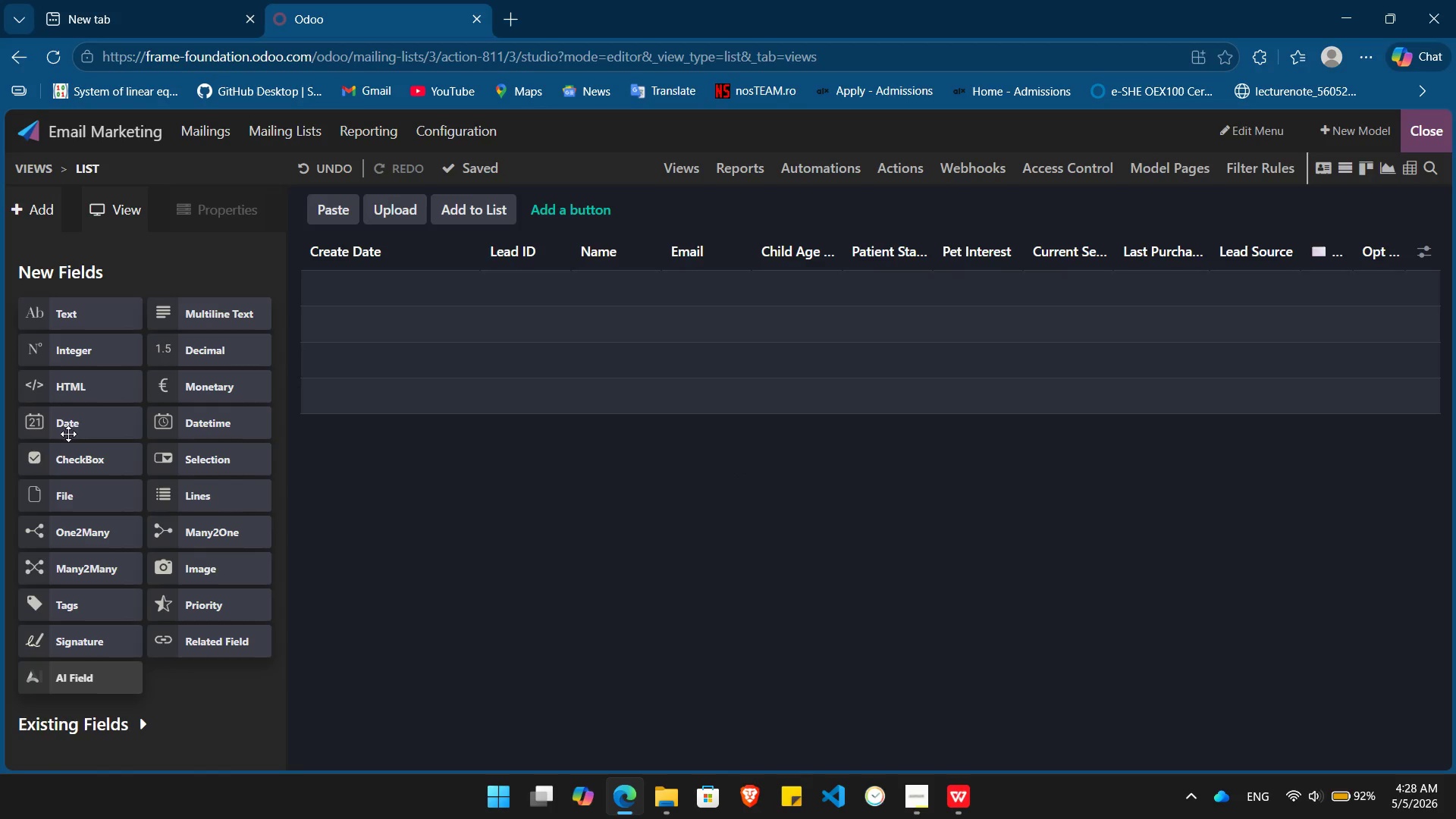 
left_click_drag(start_coordinate=[65, 433], to_coordinate=[927, 214])
 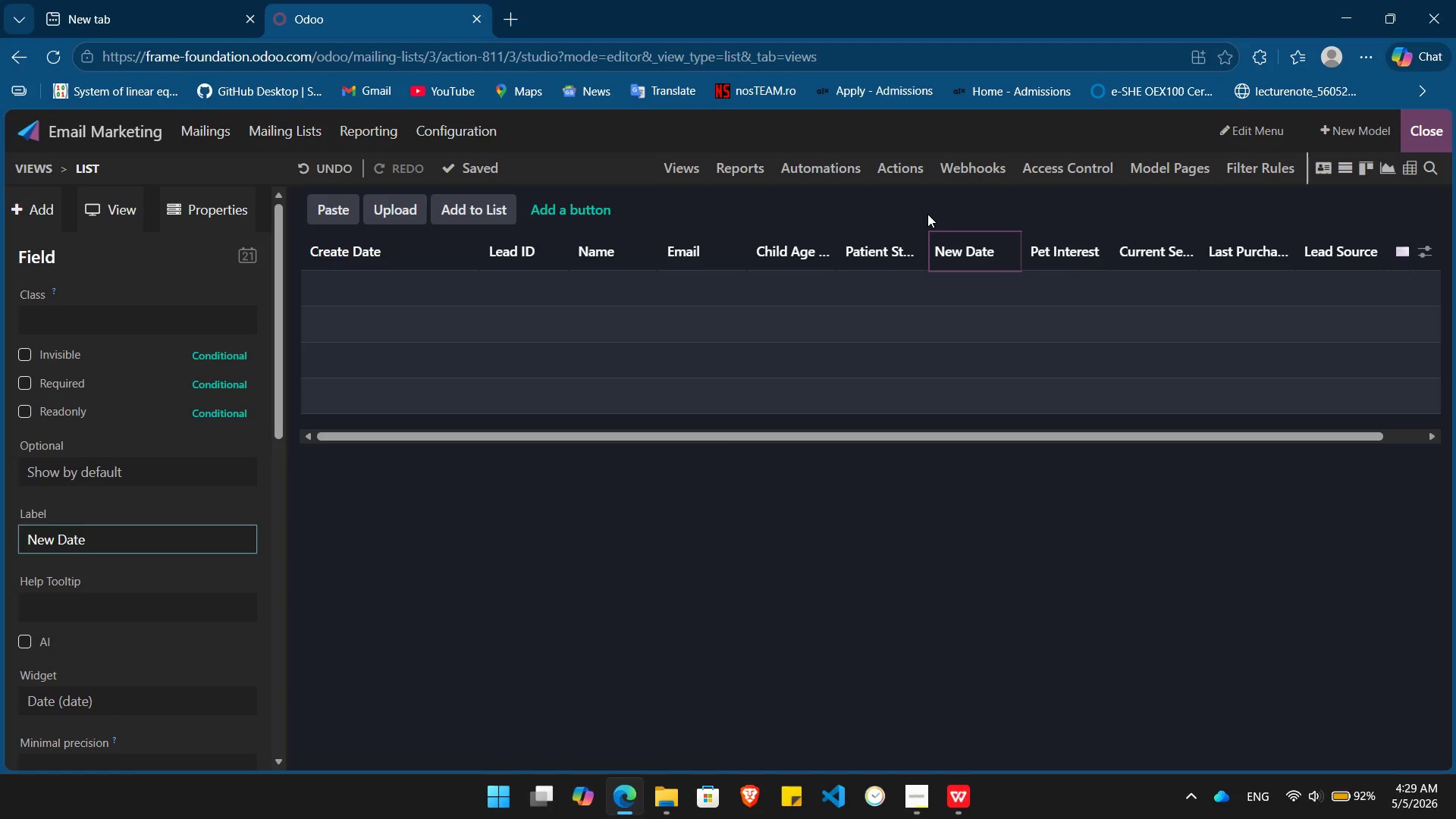 
key(ArrowLeft)
 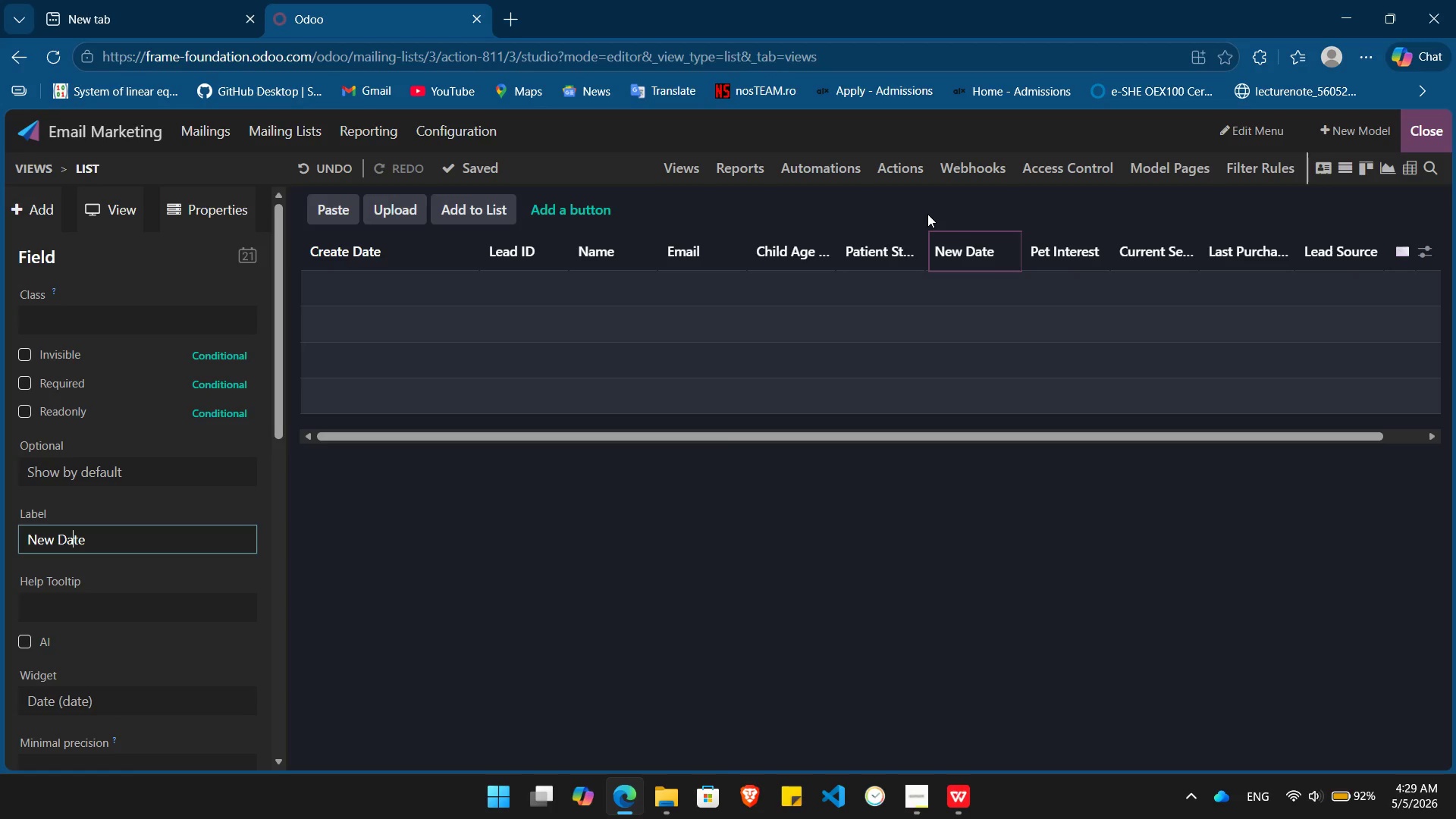 
key(ArrowLeft)
 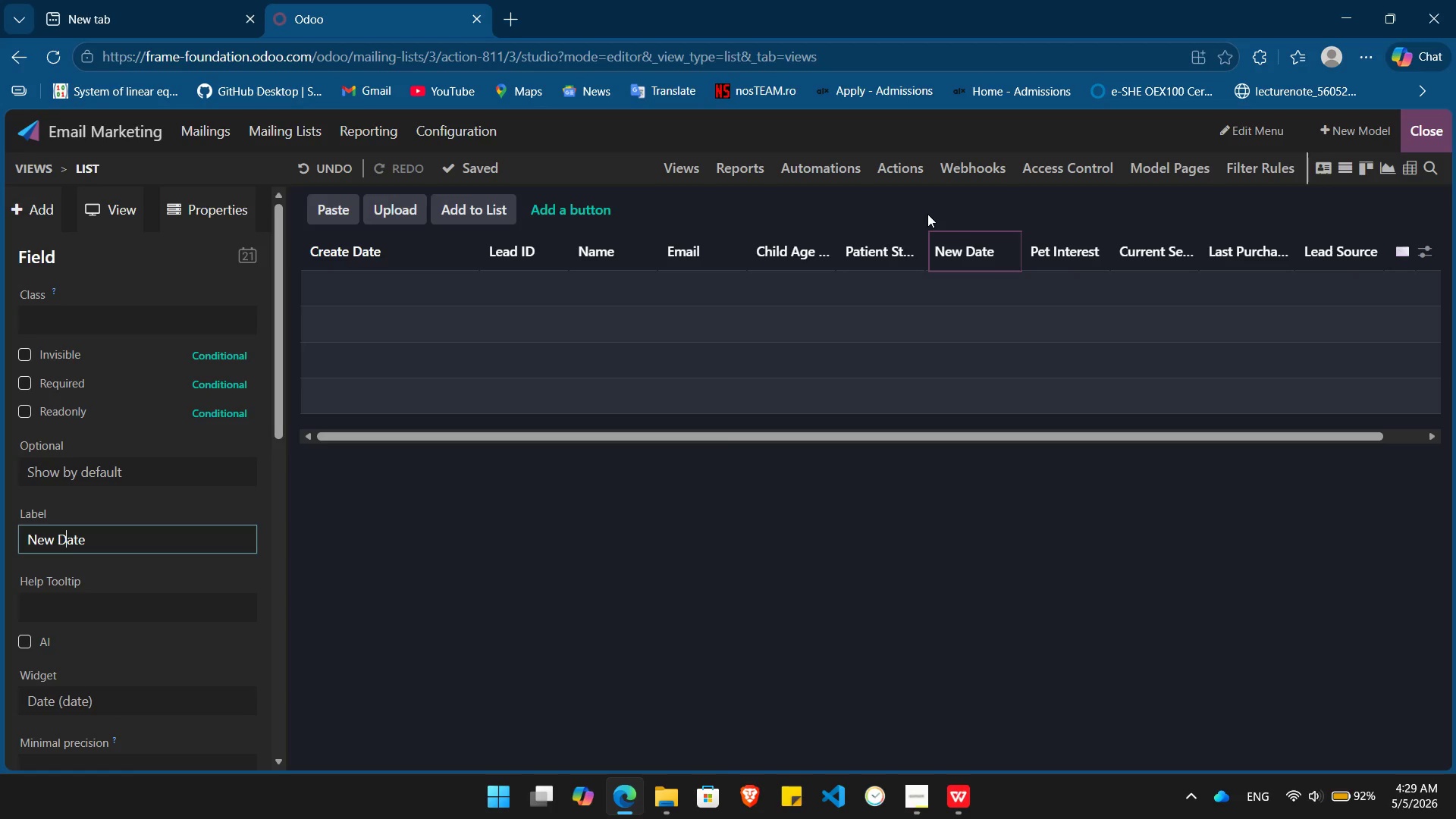 
key(ArrowLeft)
 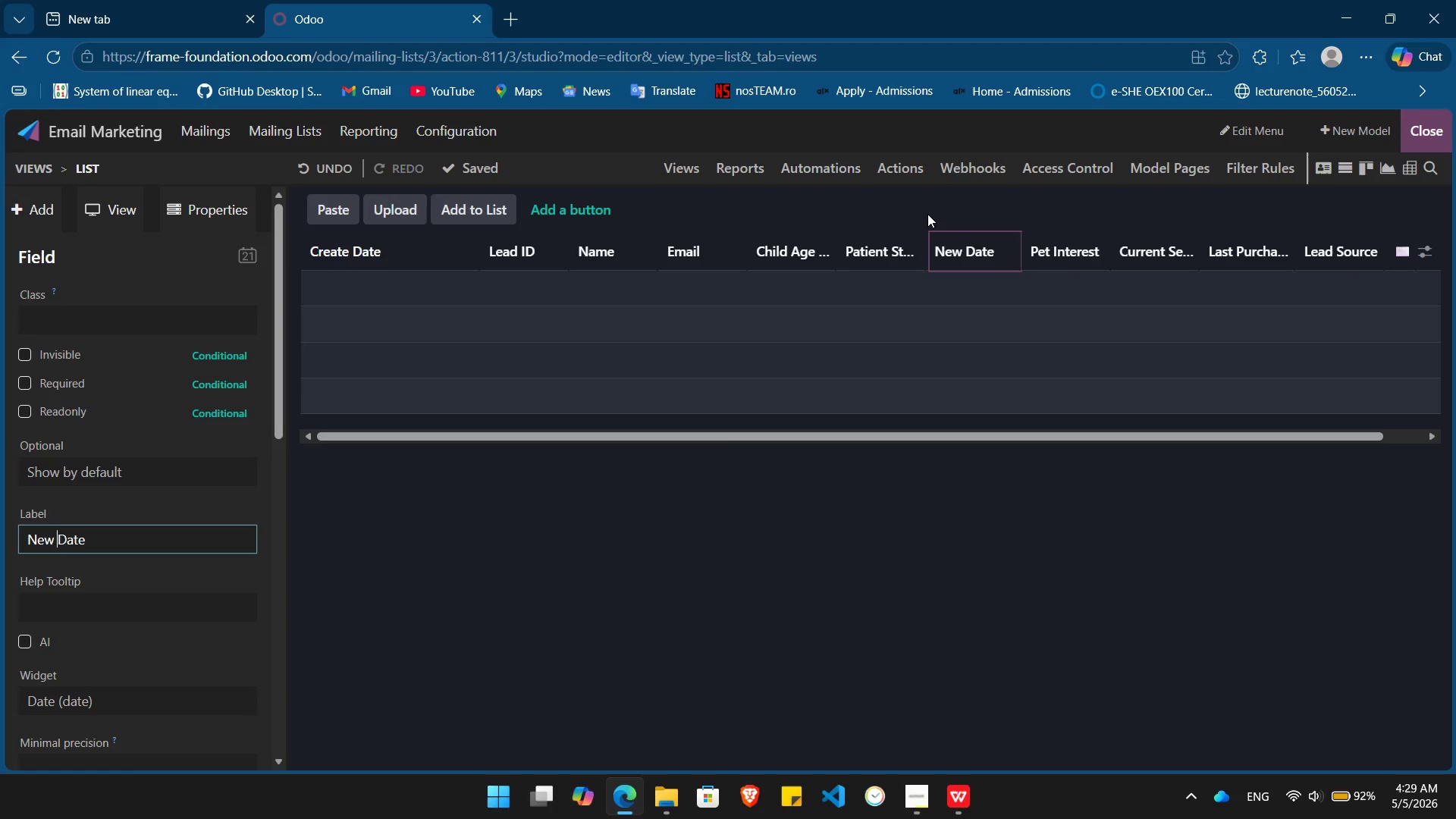 
key(ArrowLeft)
 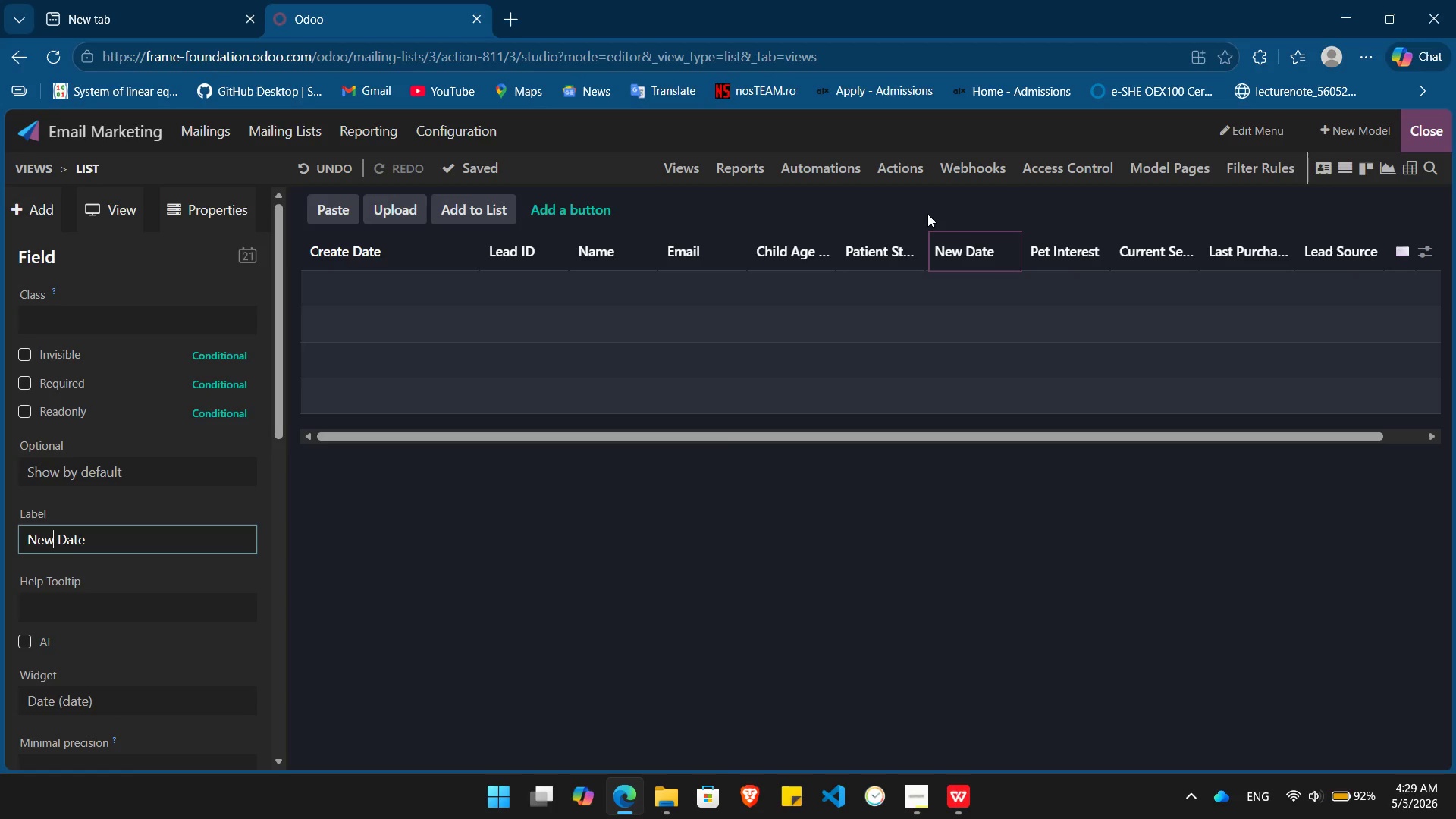 
key(ArrowLeft)
 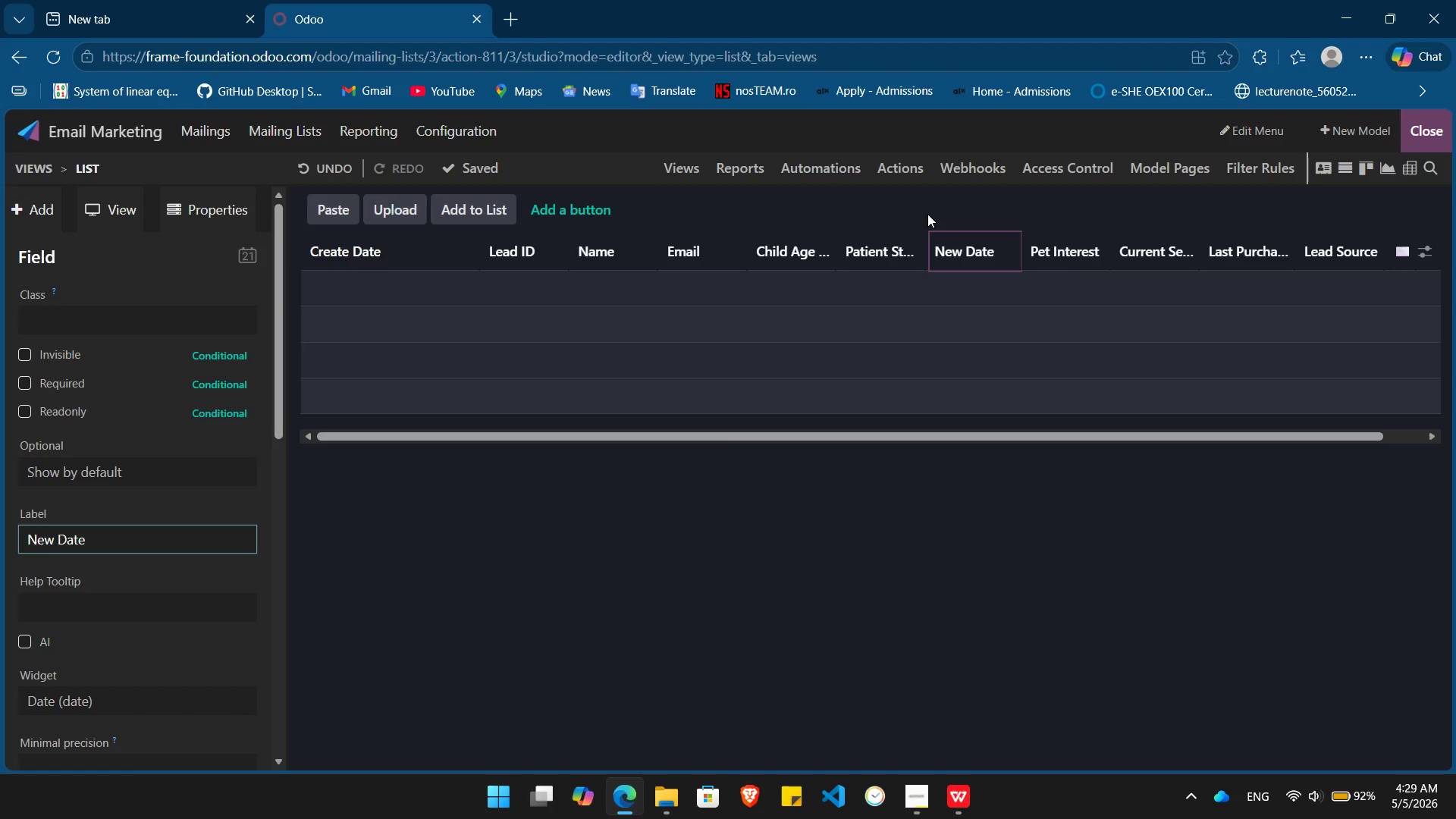 
key(Backspace)
key(Backspace)
type(Last Vsis)
key(Backspace)
key(Backspace)
type(isit)
 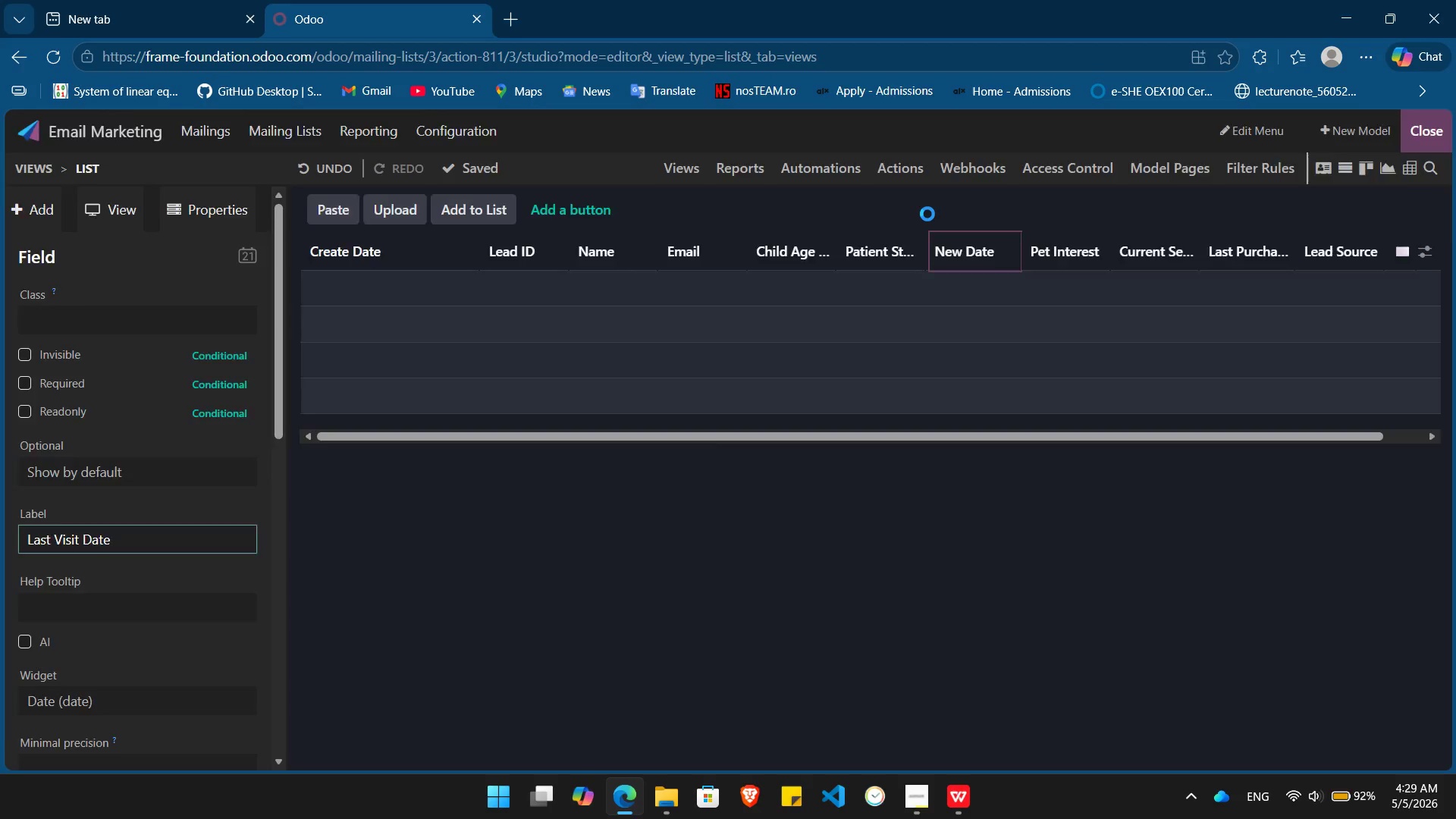 
key(Enter)
 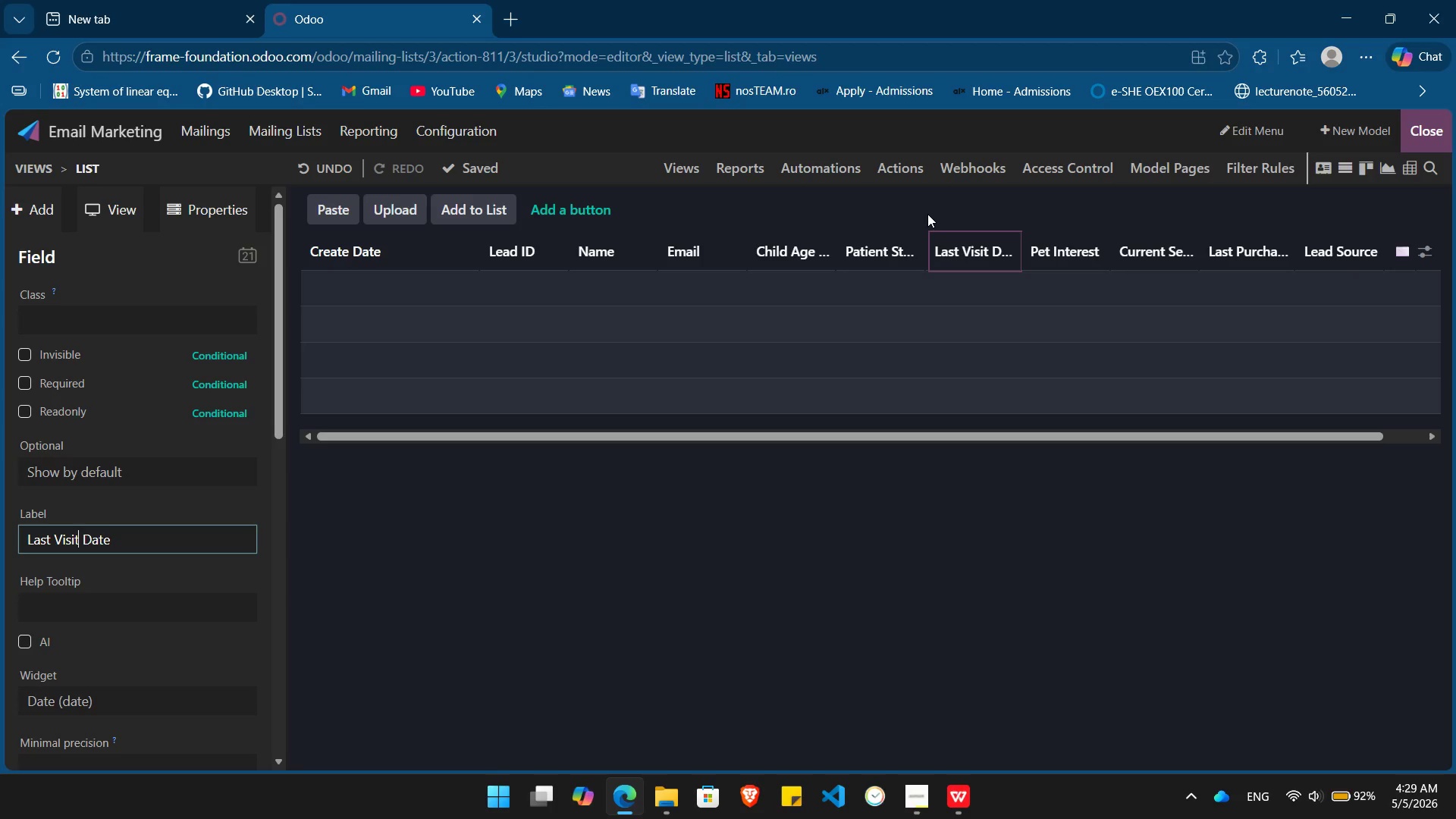 
wait(9.59)
 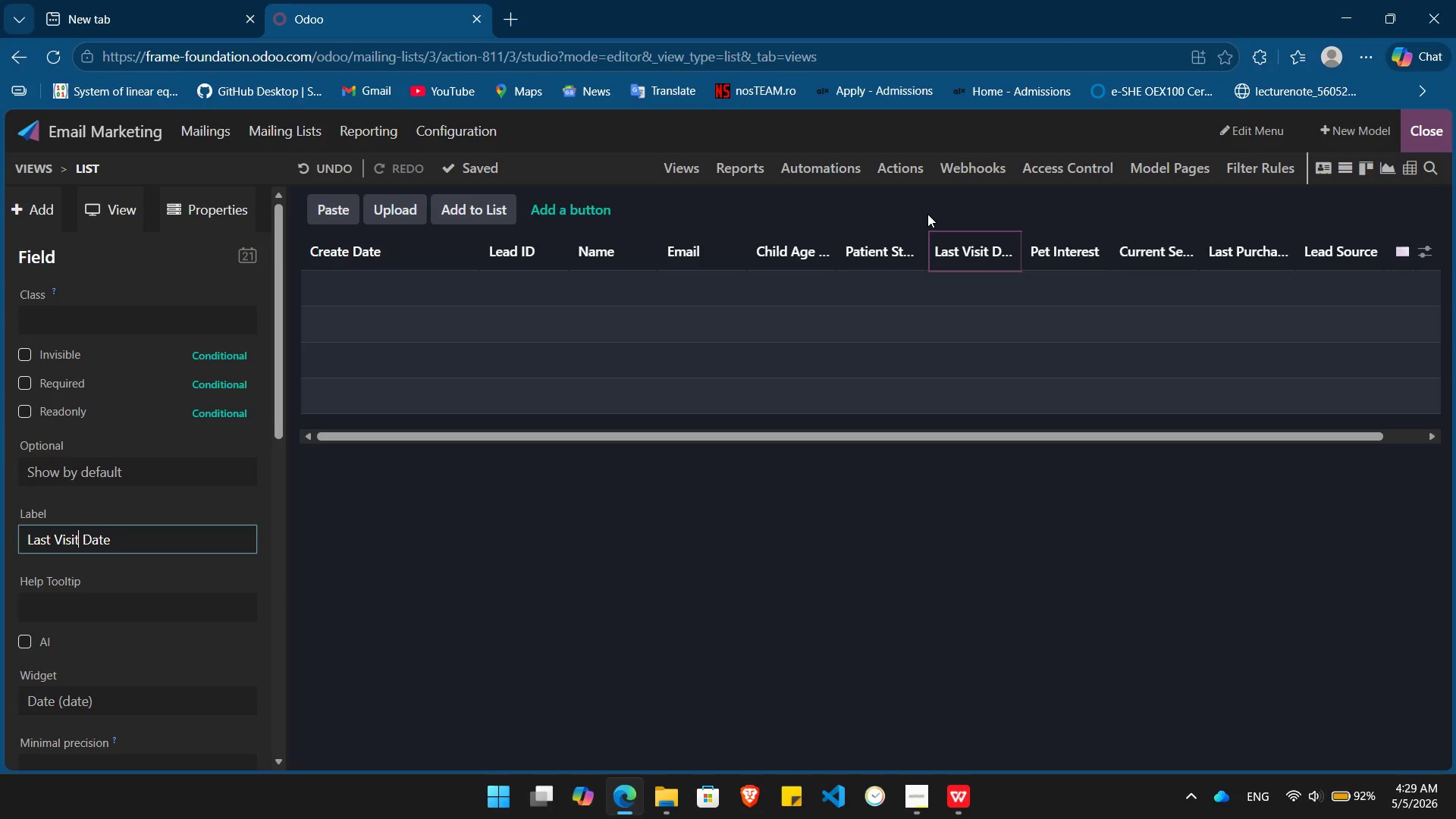 
key(Alt+AltLeft)
 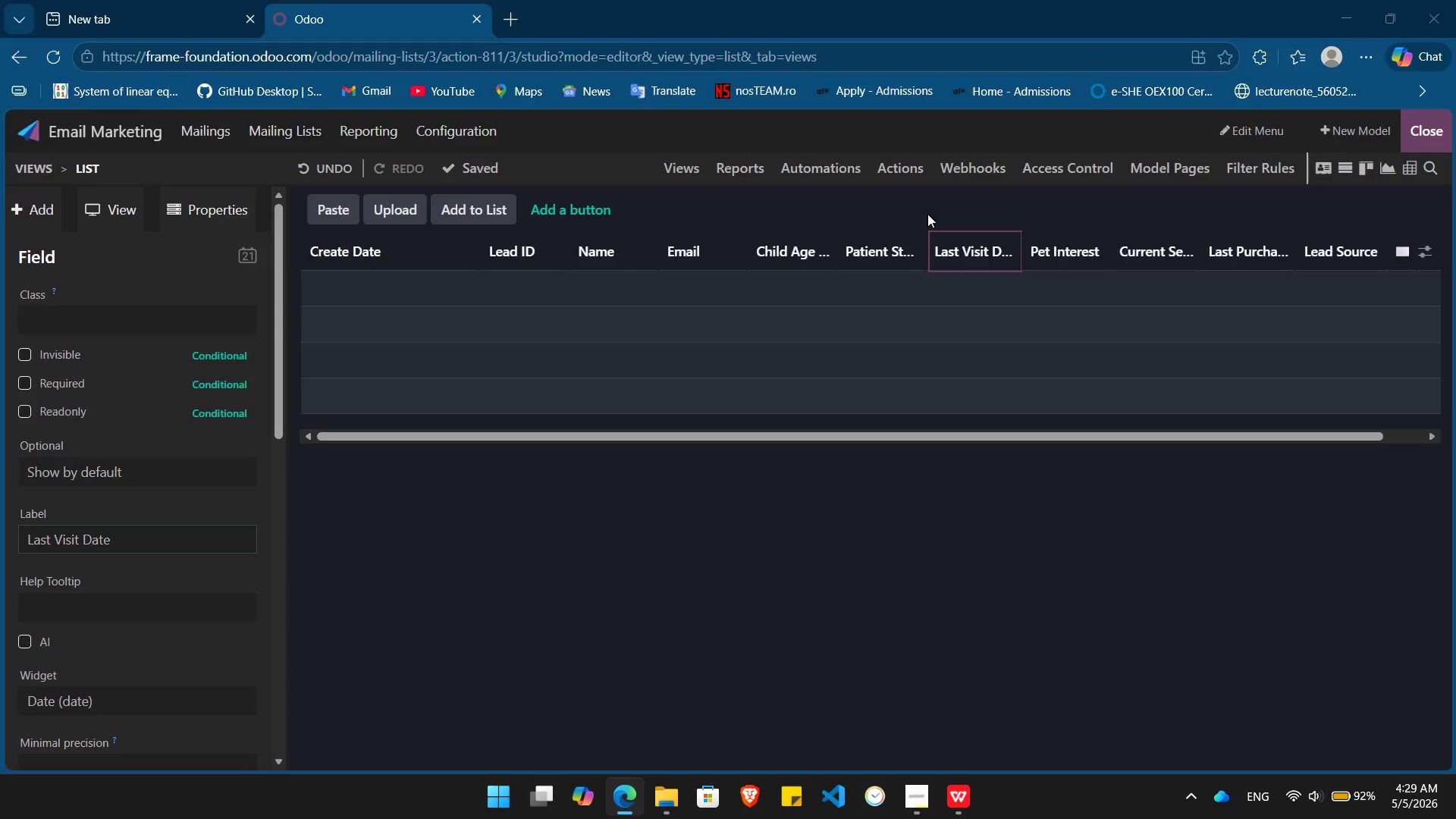 
key(Alt+Tab)
 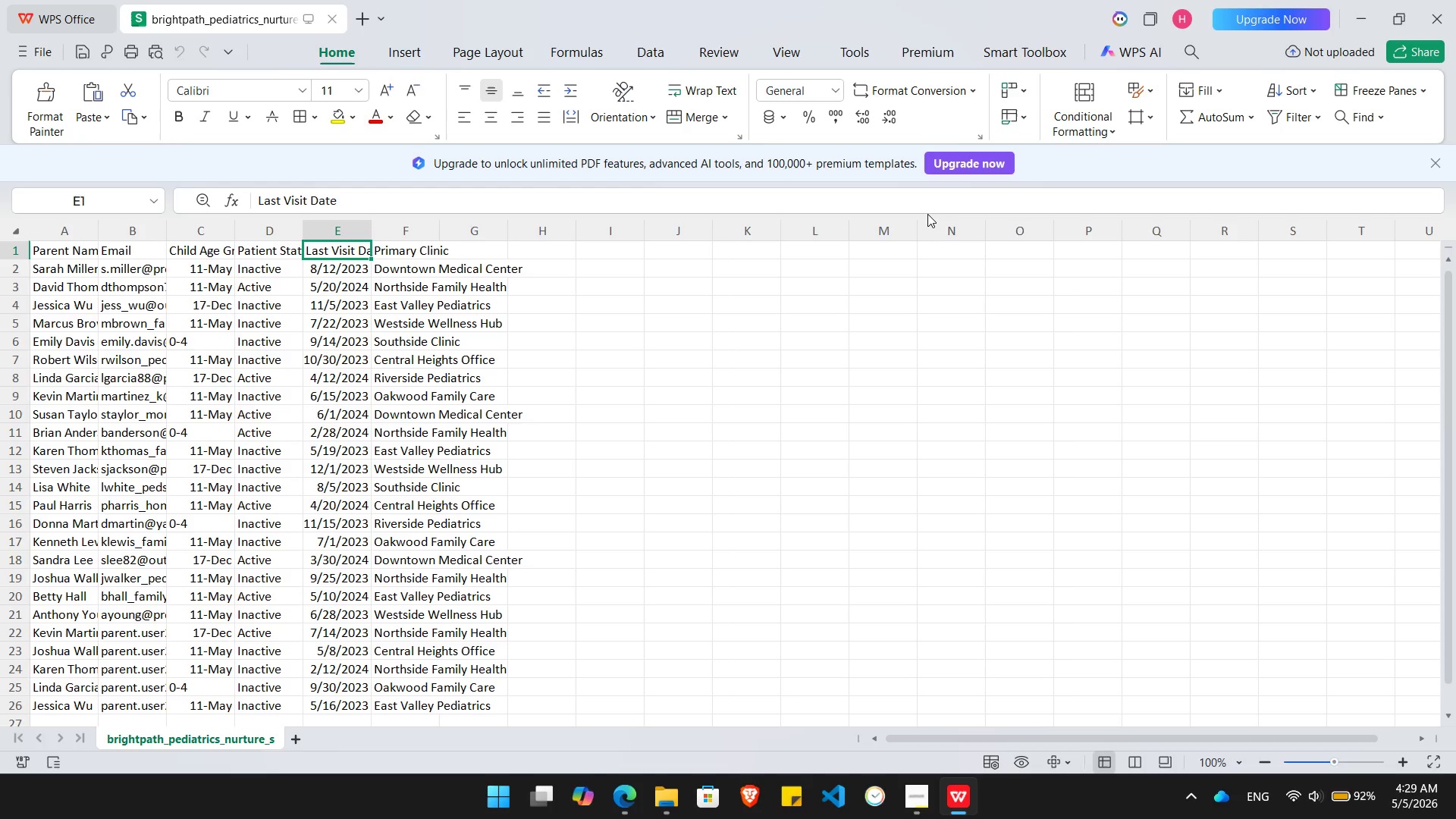 
key(ArrowRight)
 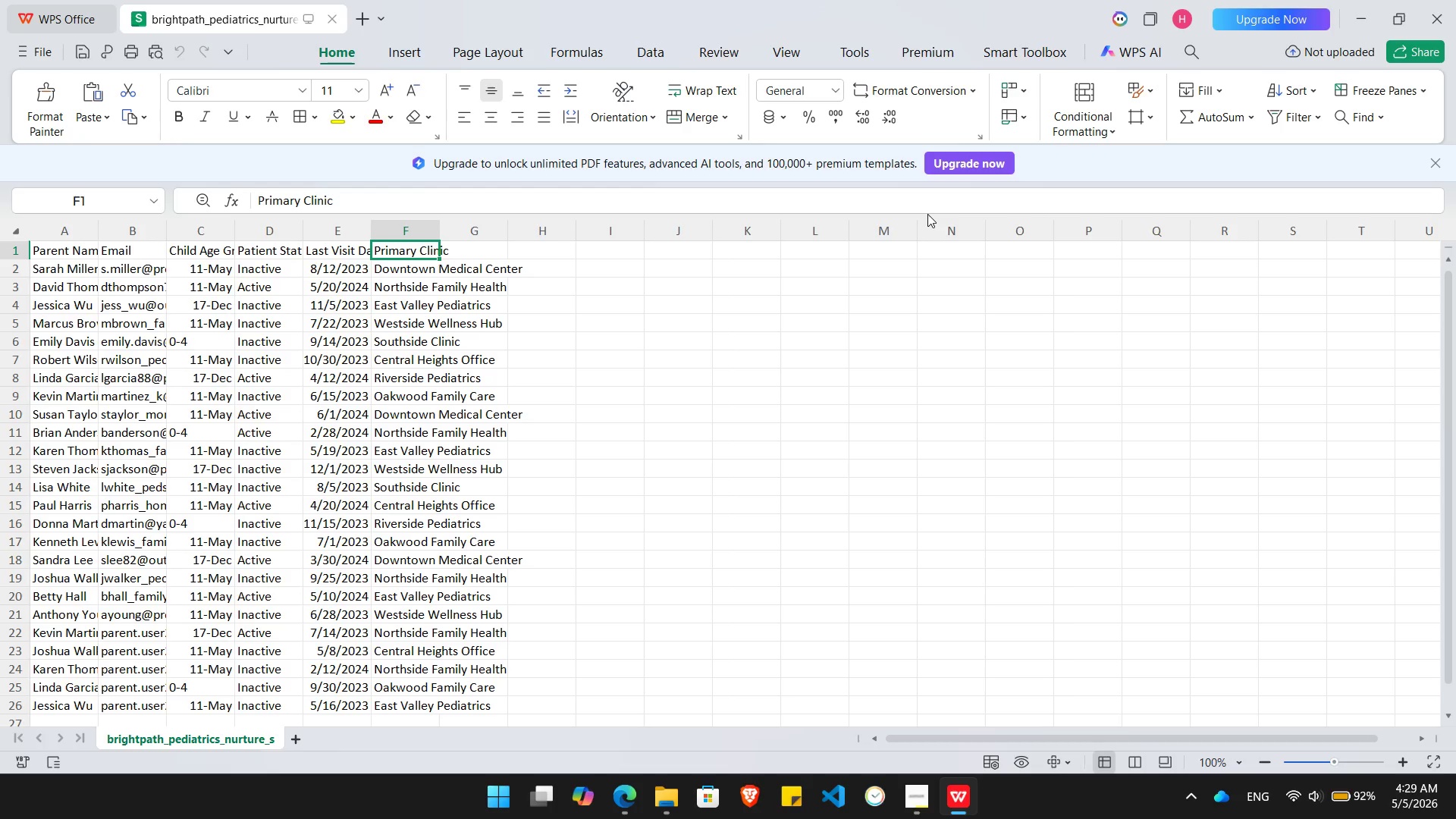 
key(Alt+AltLeft)
 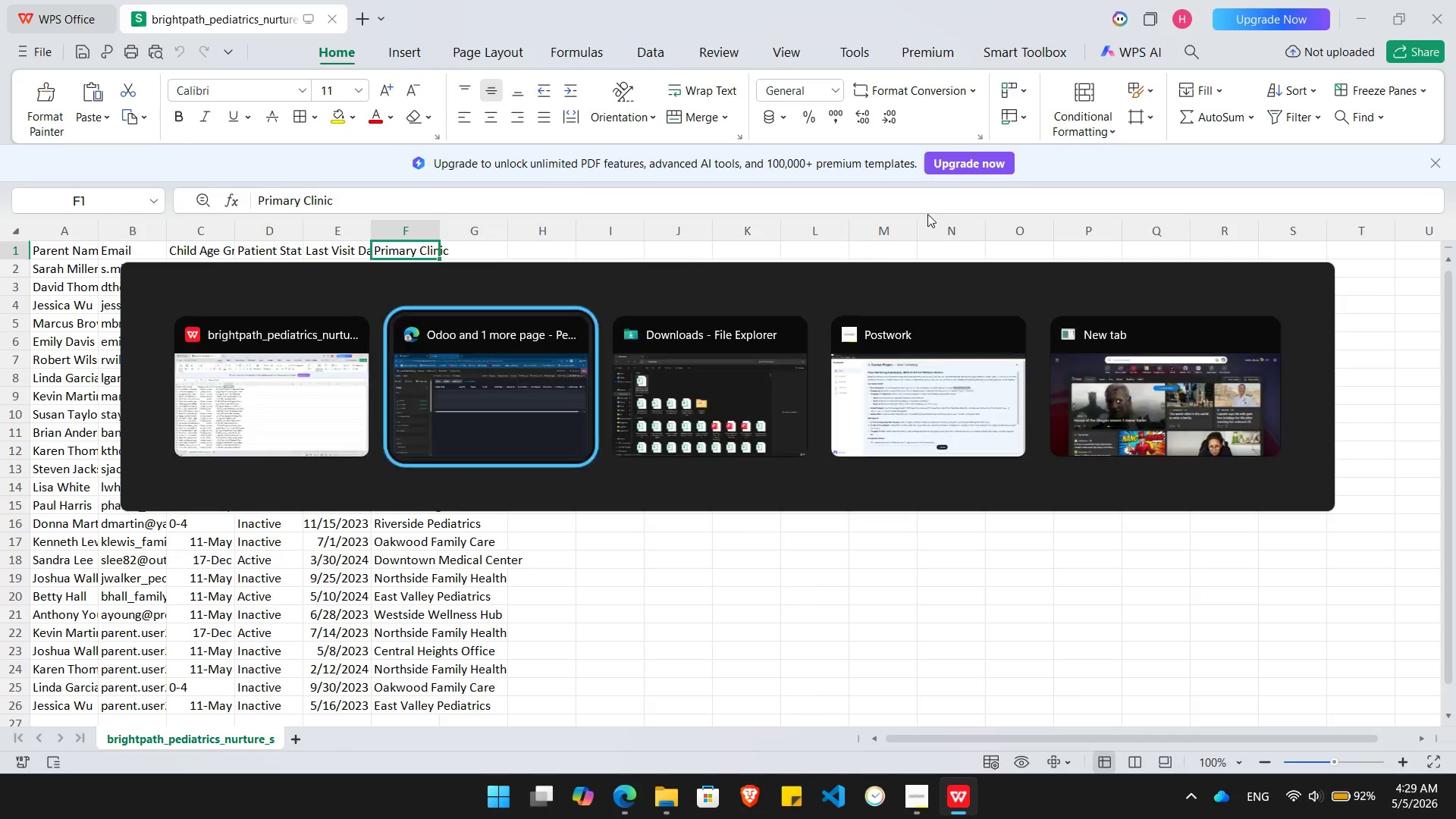 
key(Alt+Tab)
 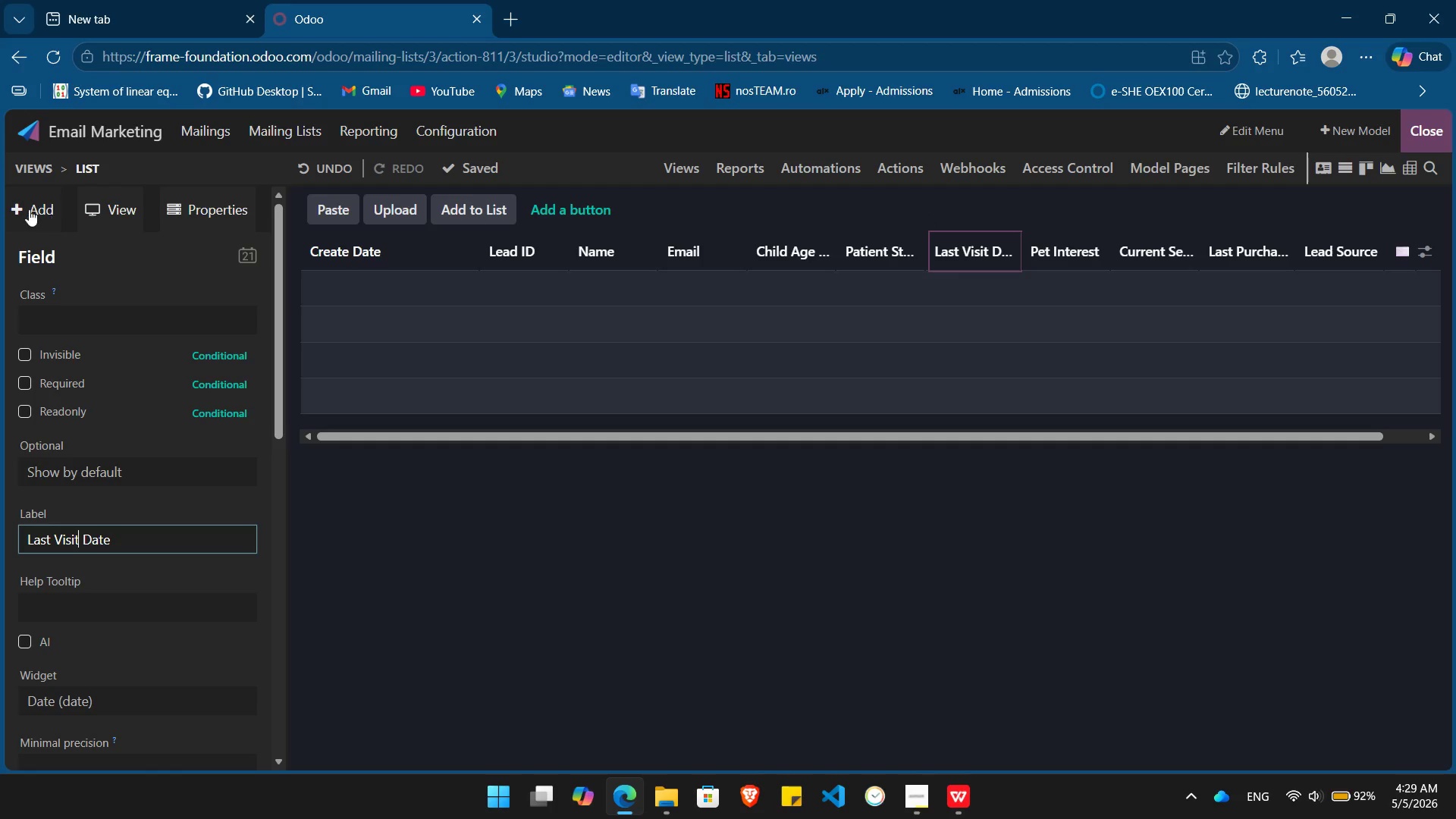 
left_click([24, 209])
 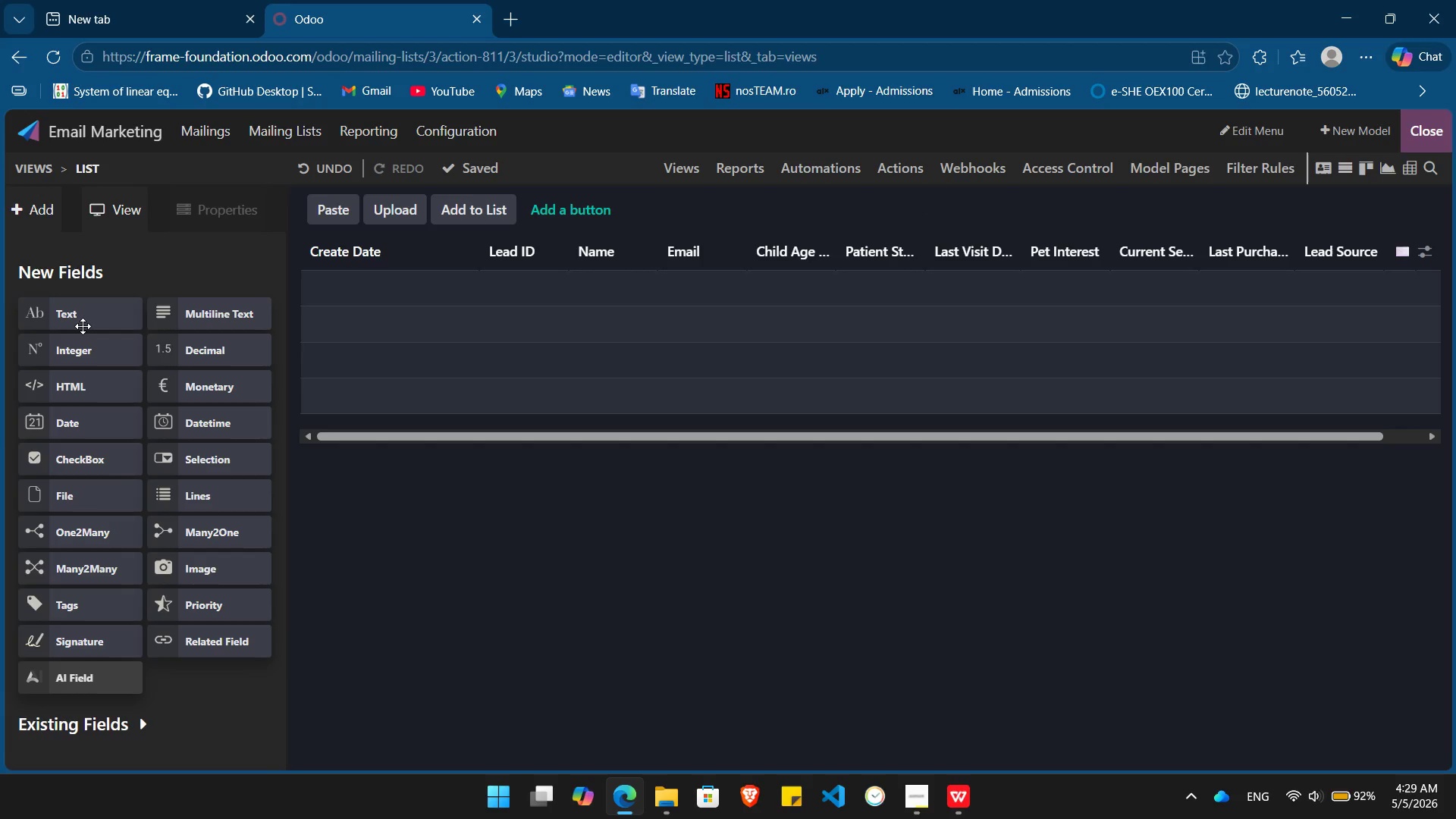 
left_click_drag(start_coordinate=[83, 326], to_coordinate=[1040, 240])
 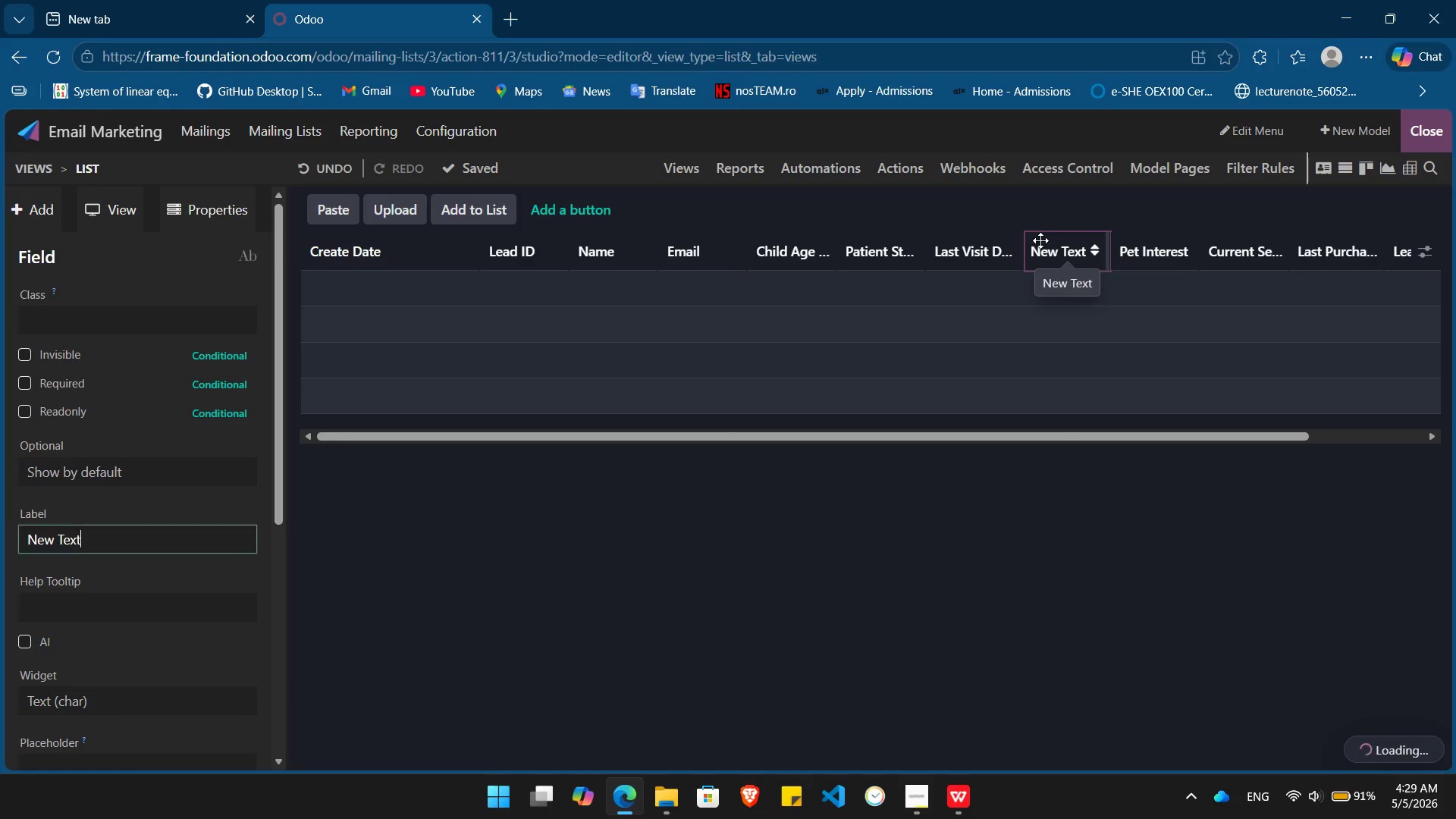 
hold_key(key=Backspace, duration=0.97)
 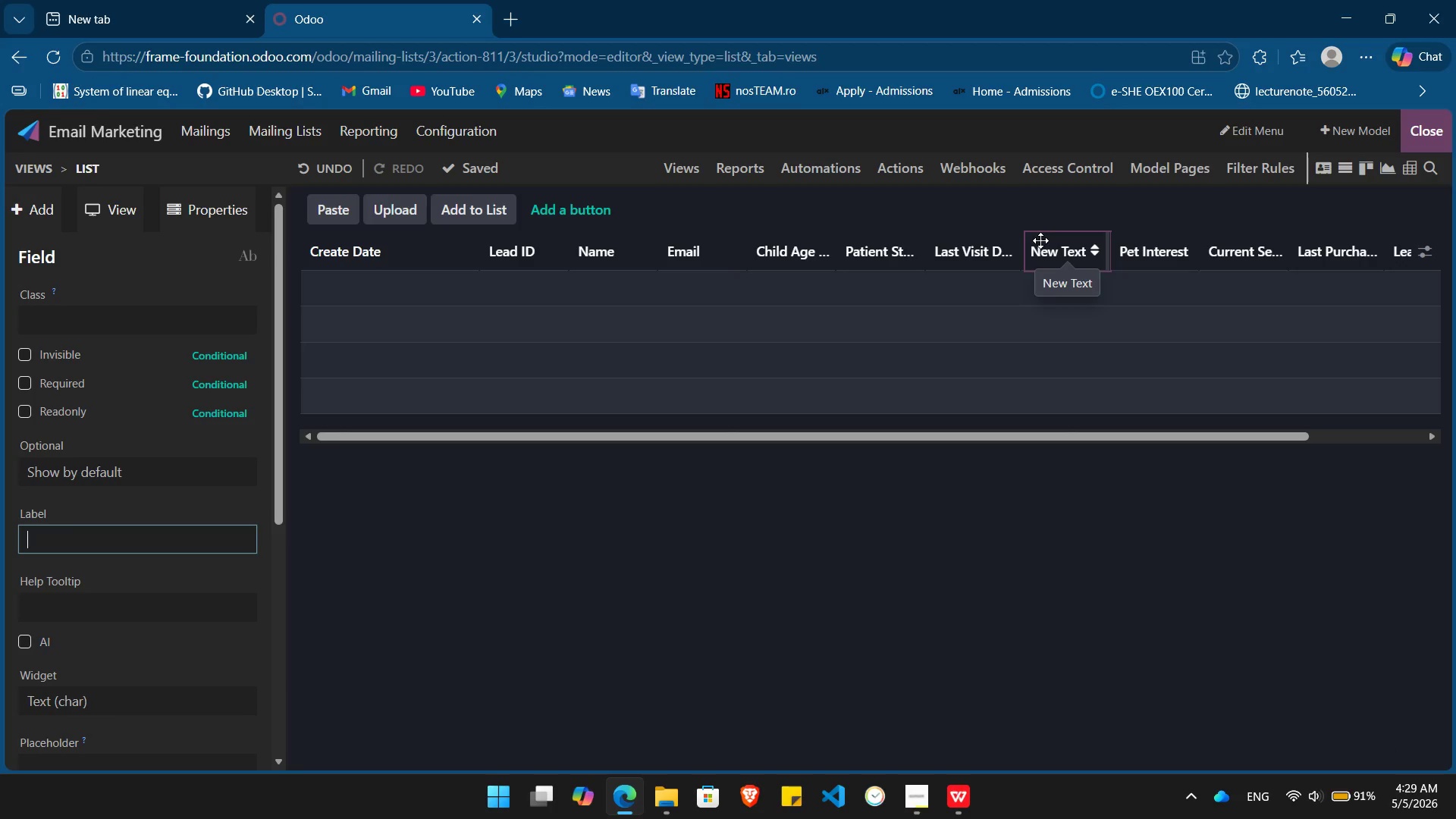 
type({rimary)
 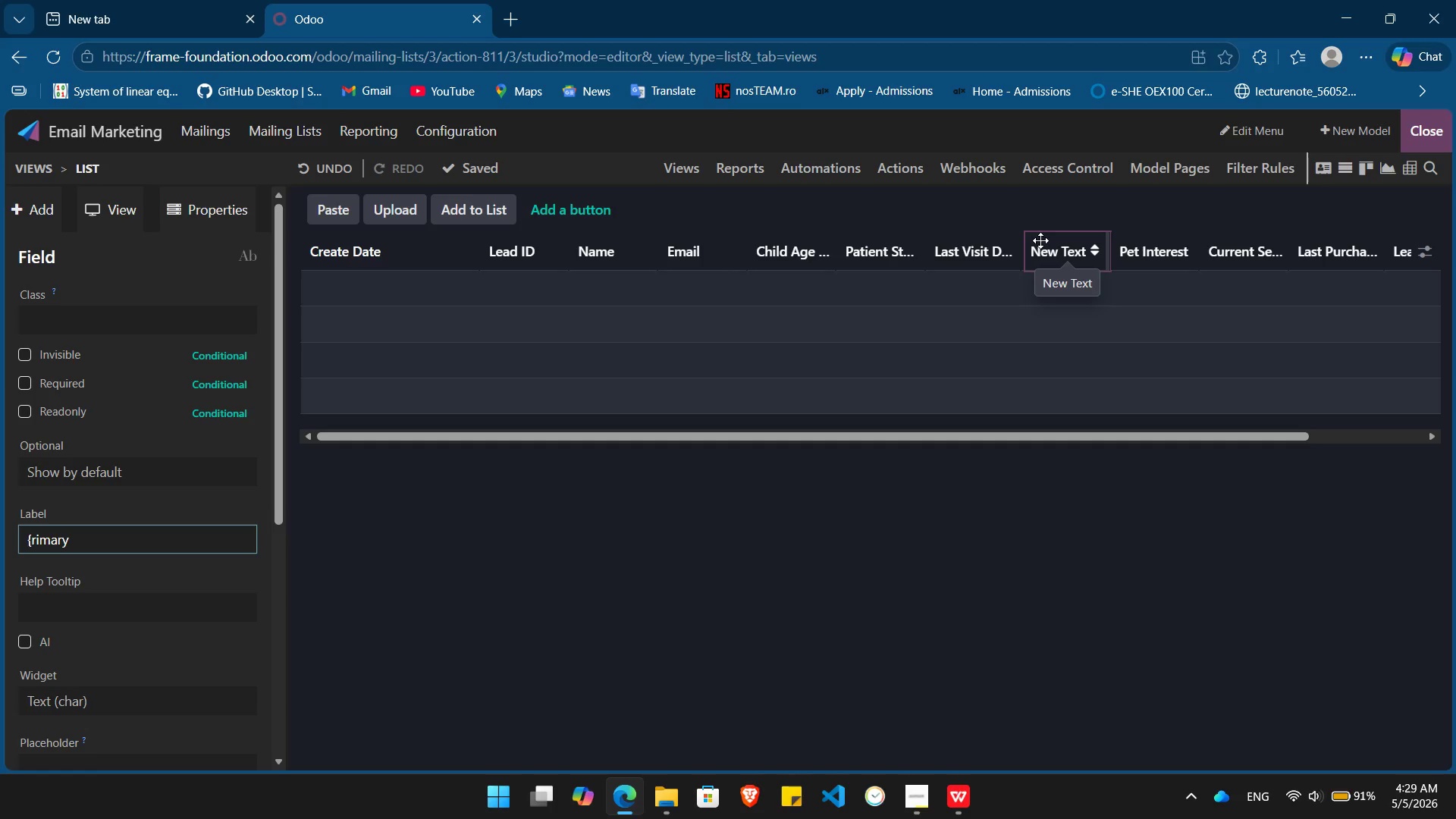 
key(Home)
 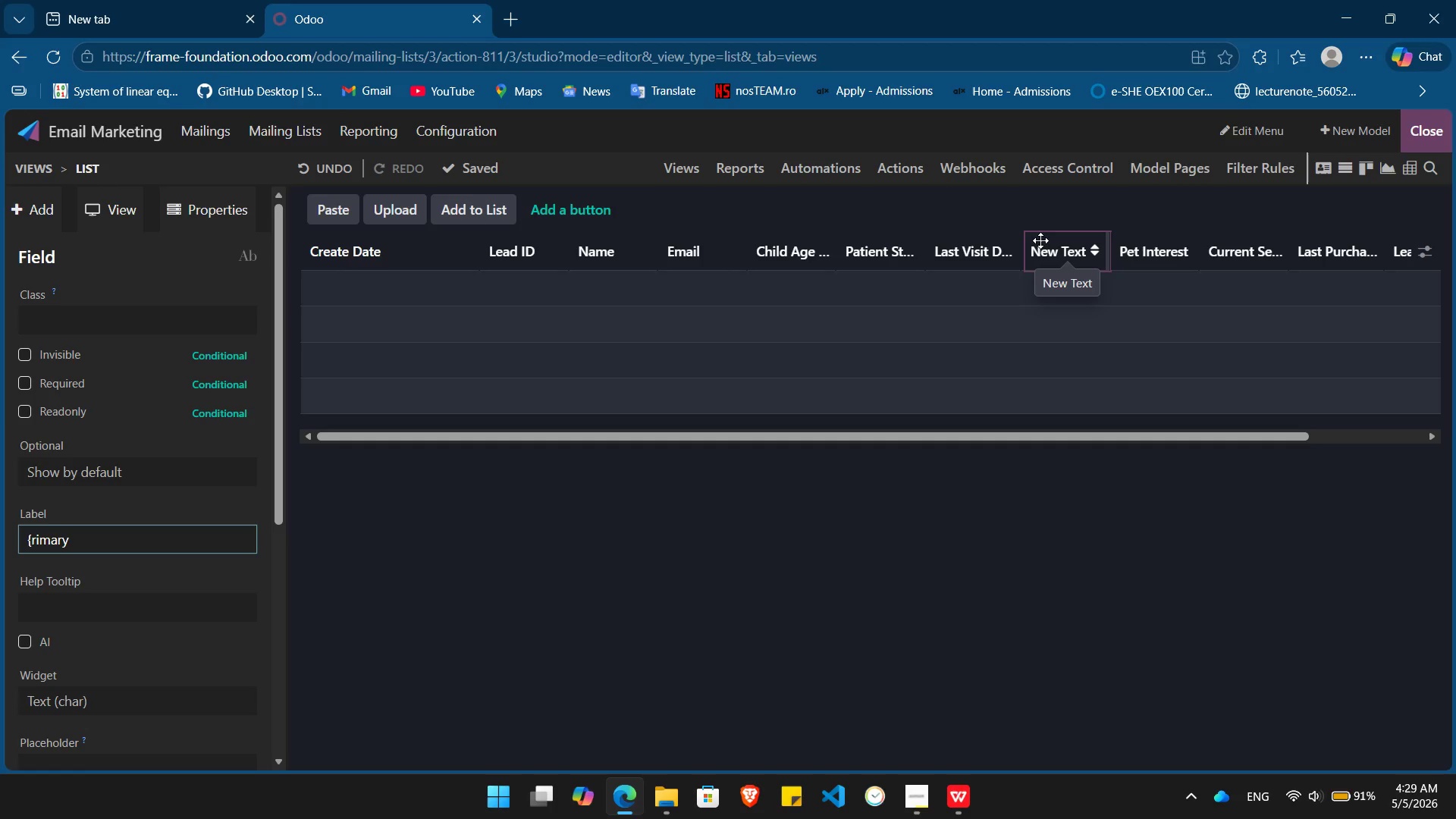 
type([Delete]P[End] Clinic)
 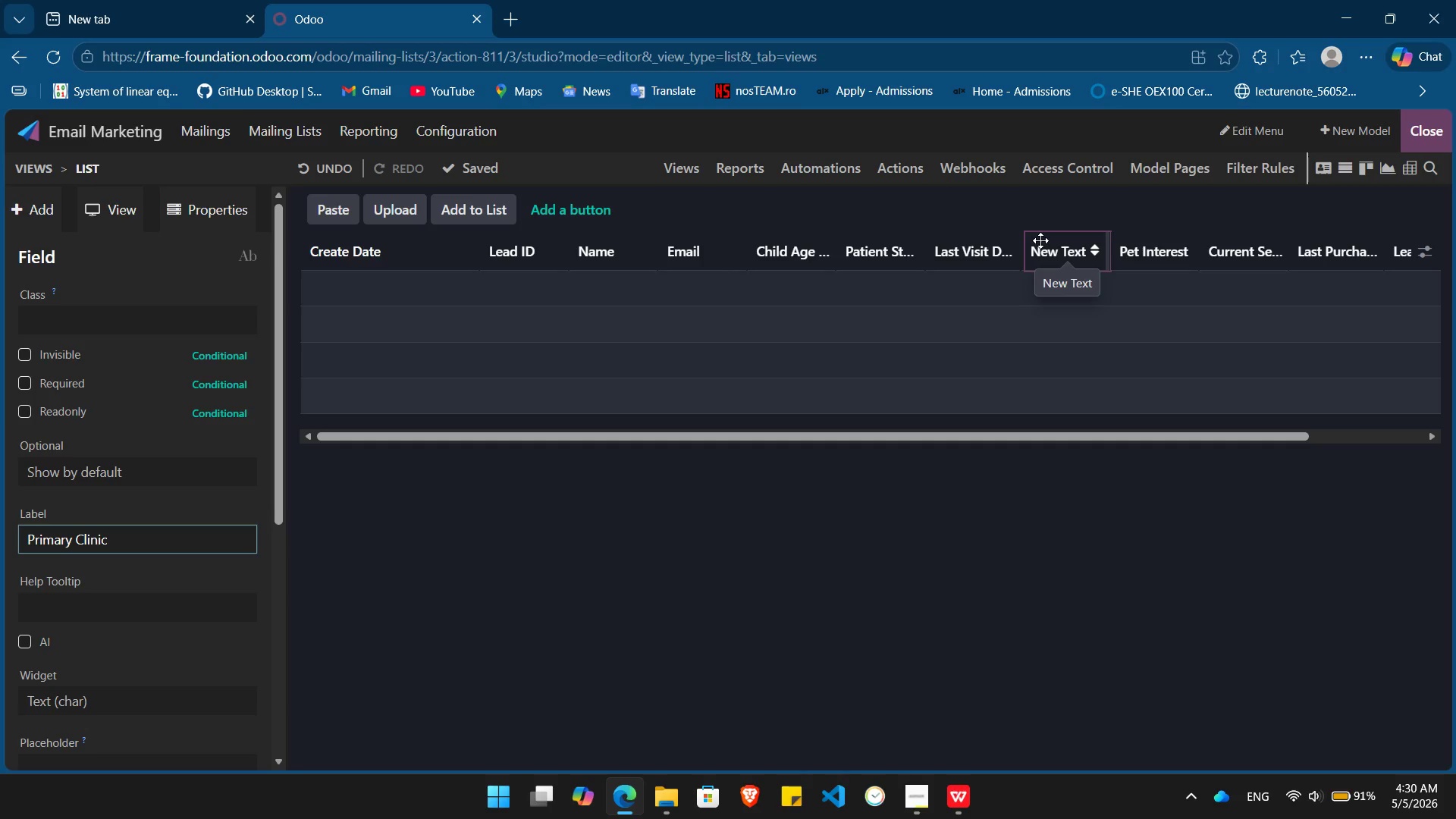 
key(Enter)
 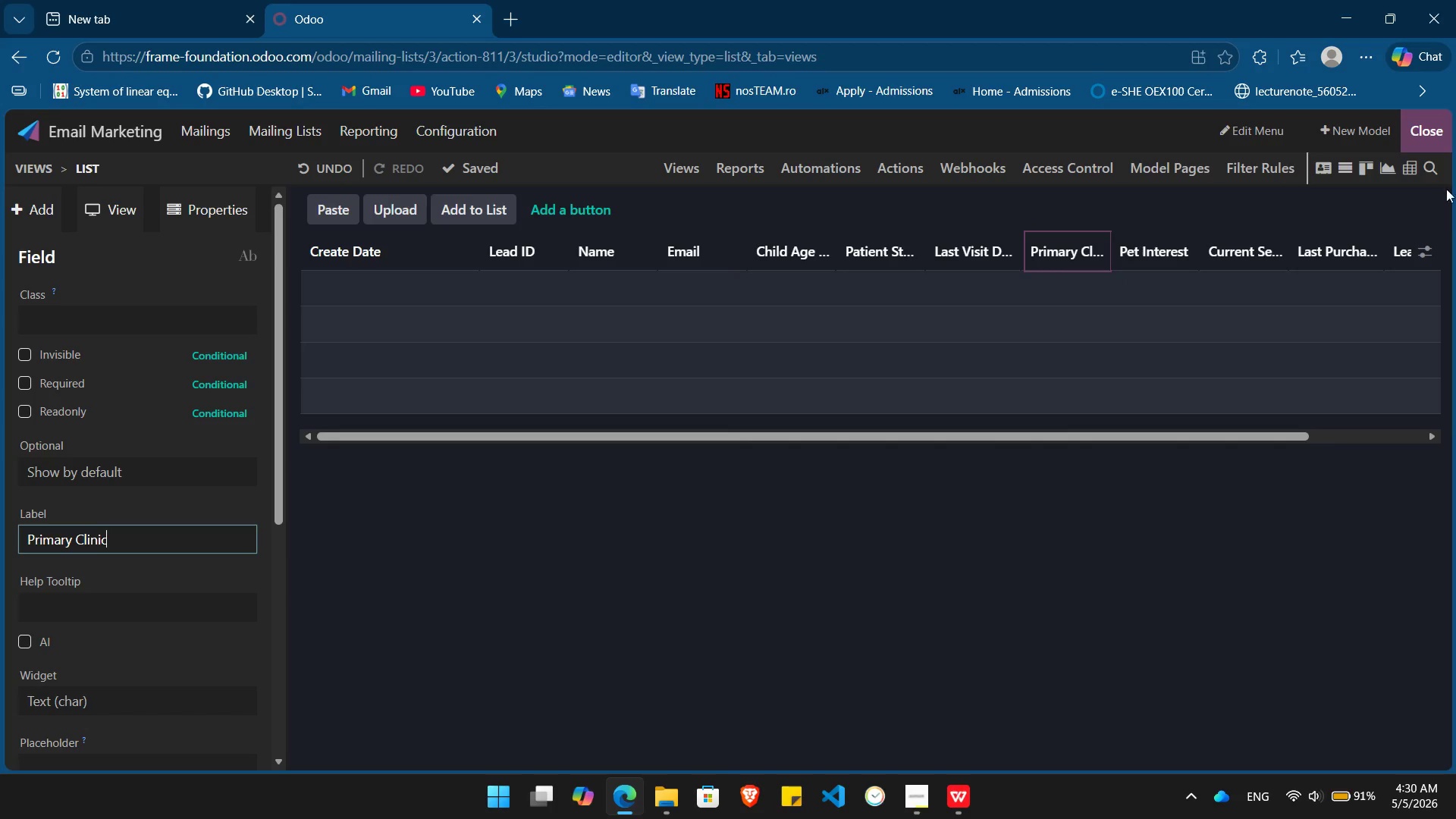 
wait(5.61)
 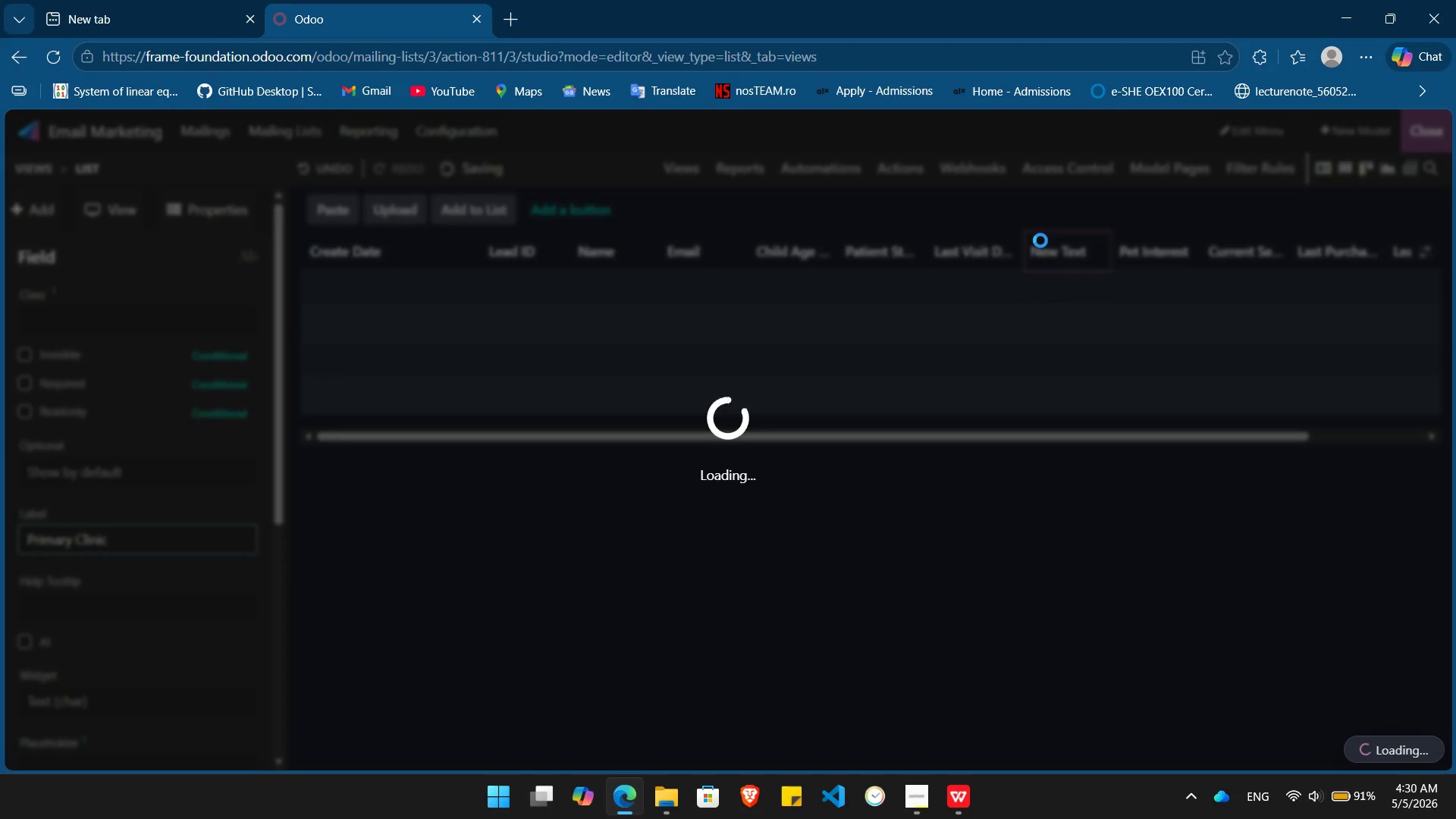 
left_click([1420, 127])
 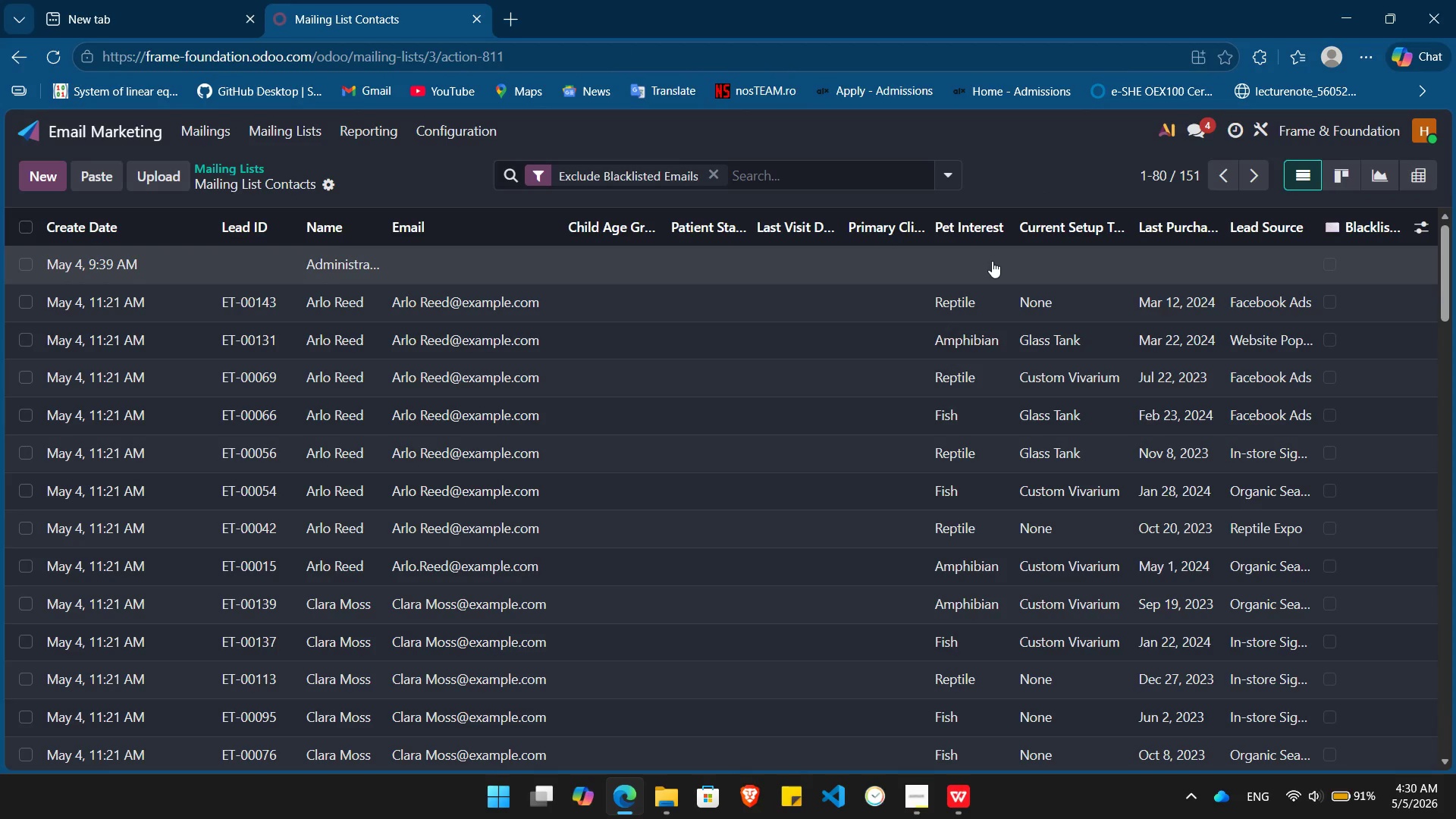 
left_click([992, 261])
 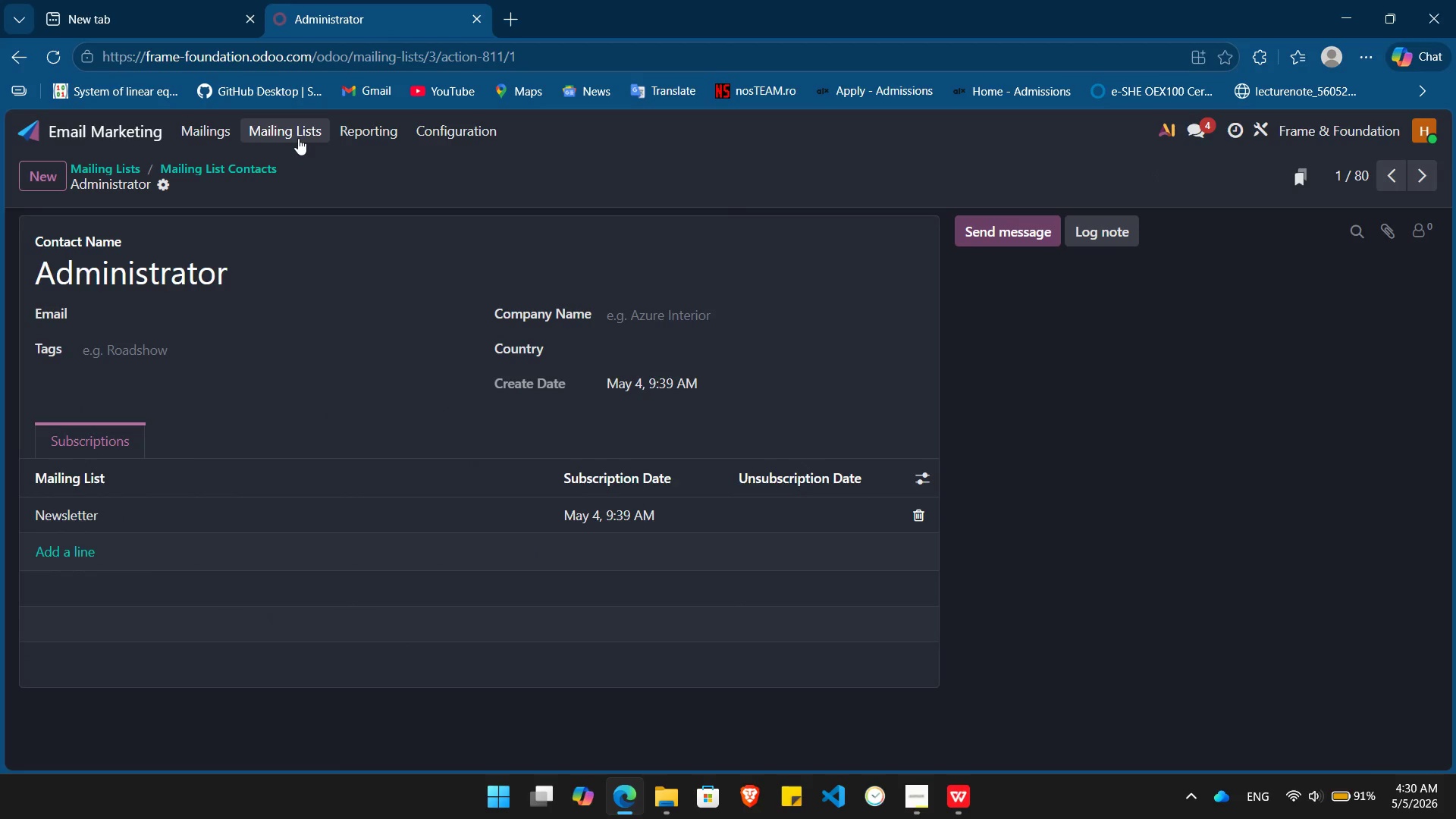 
left_click([298, 138])
 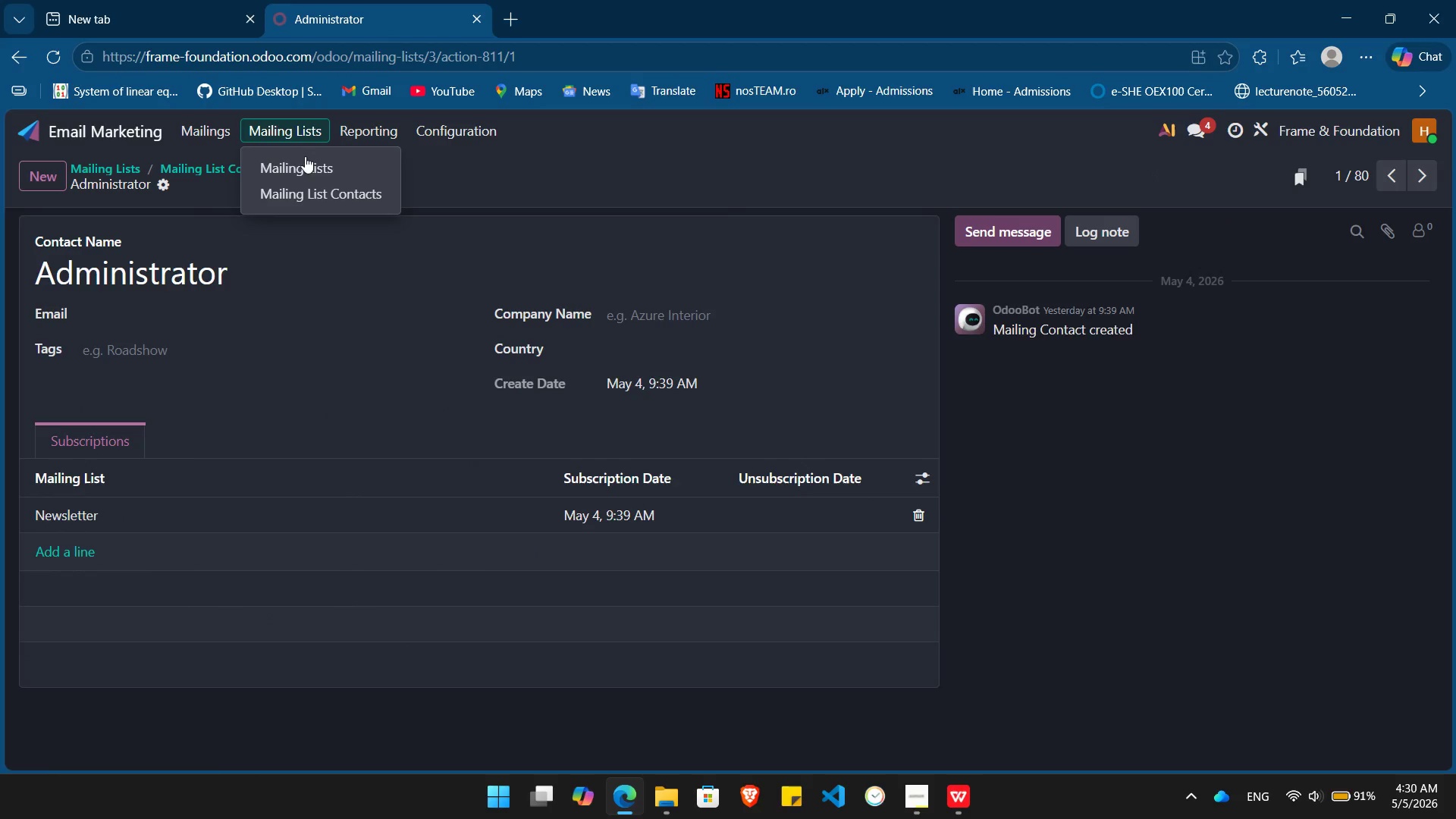 
left_click([306, 158])
 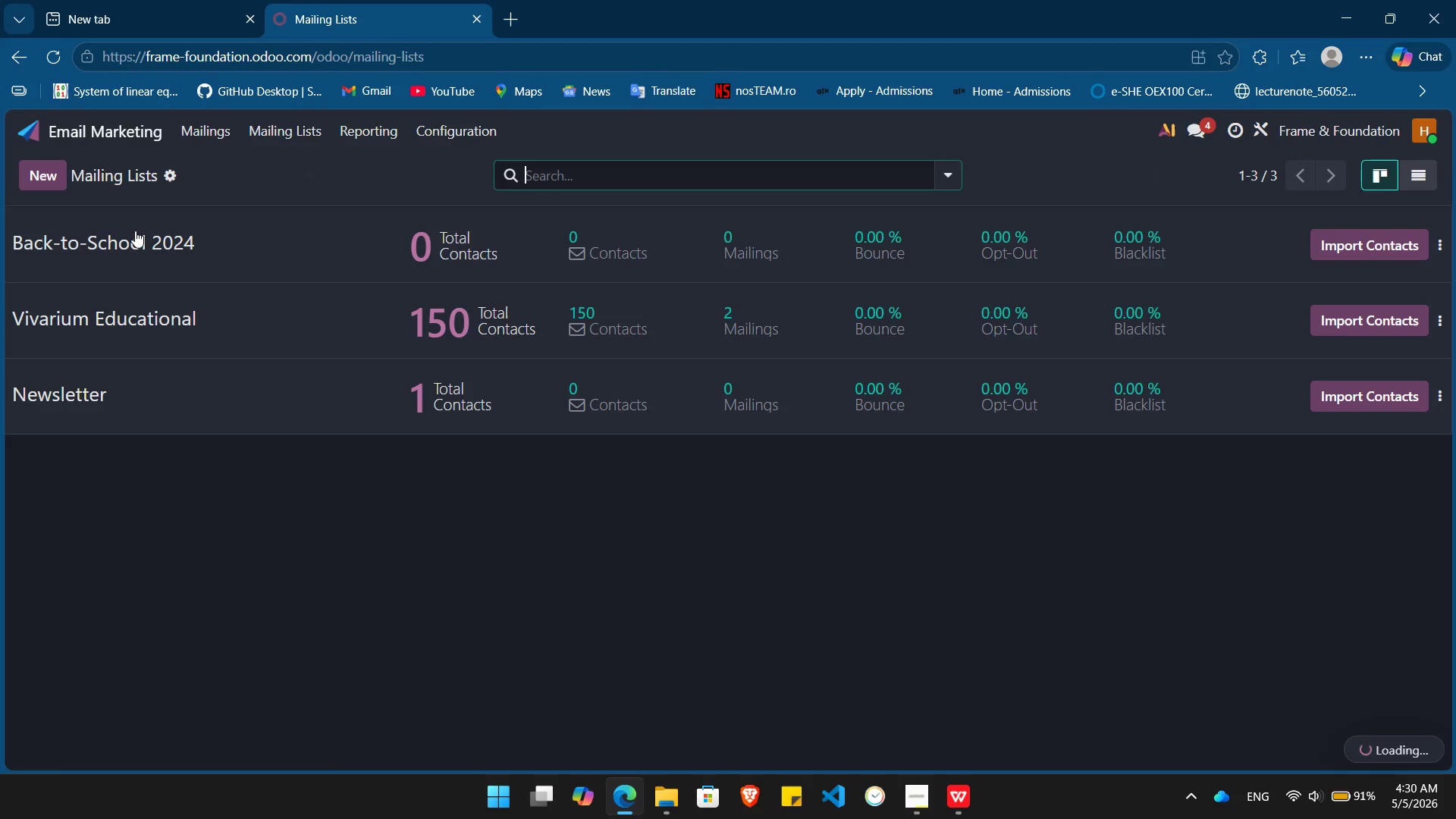 
left_click([124, 232])
 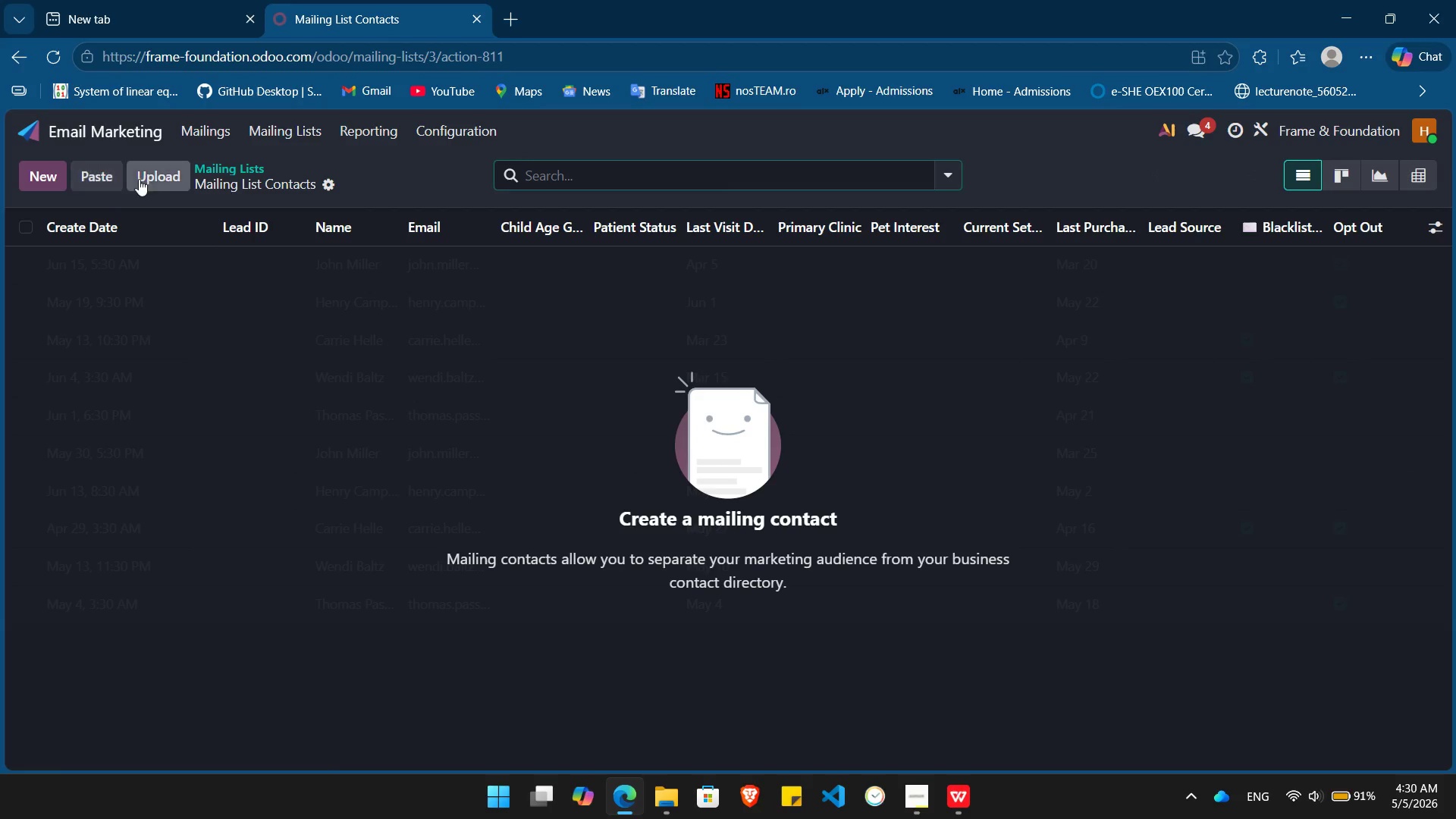 
left_click([170, 177])
 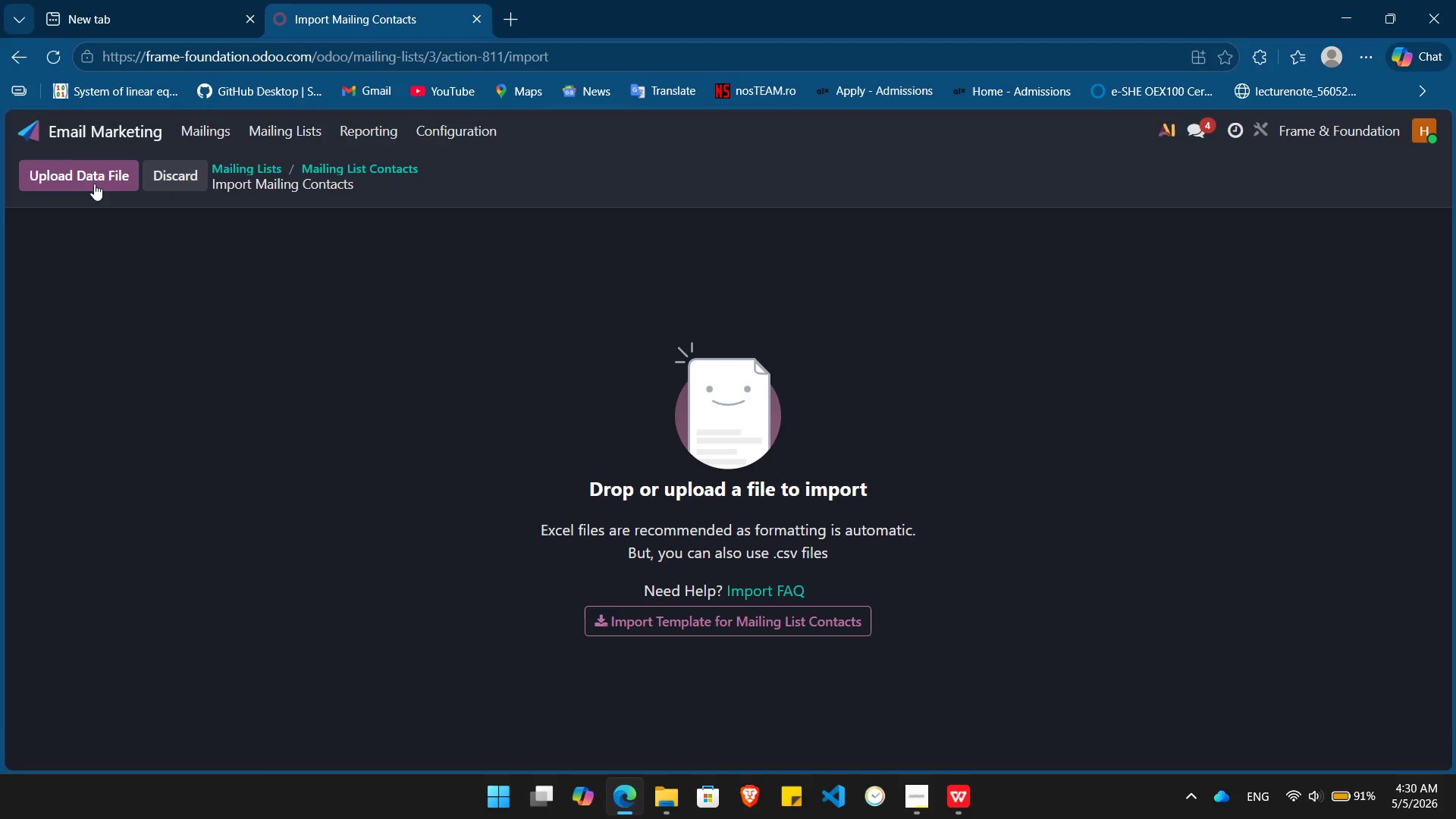 
left_click([75, 174])
 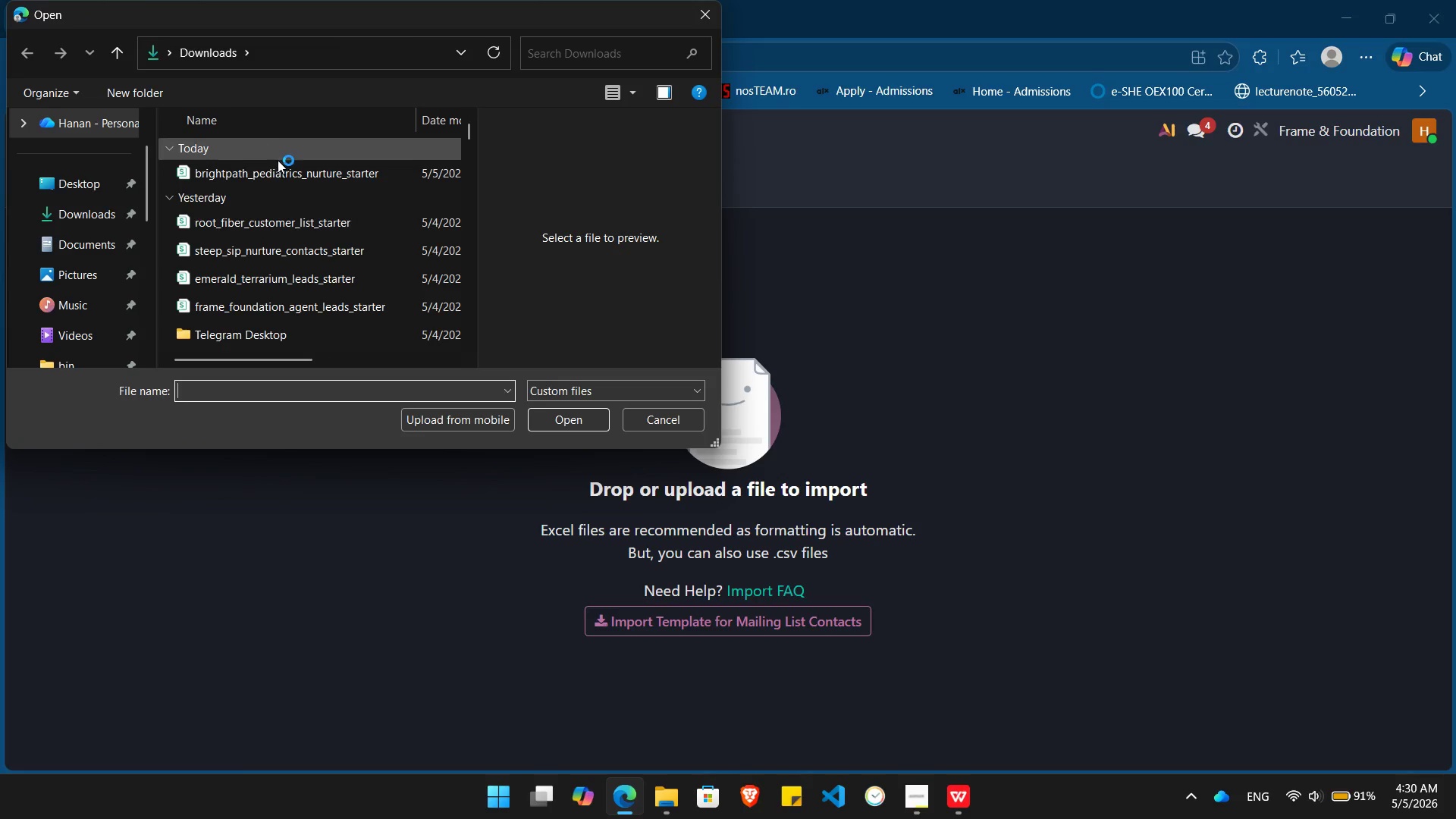 
double_click([278, 176])
 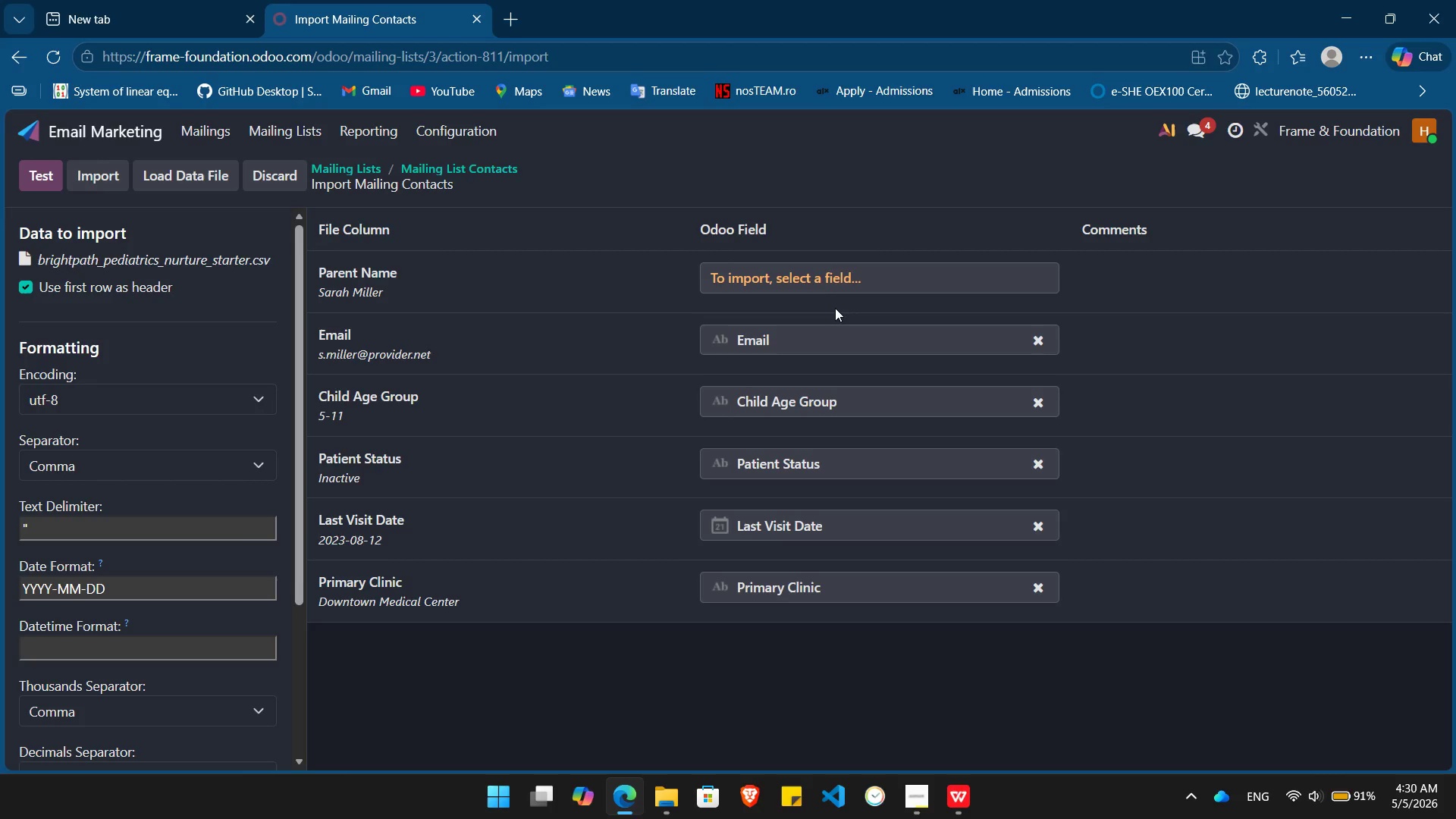 
left_click([859, 277])
 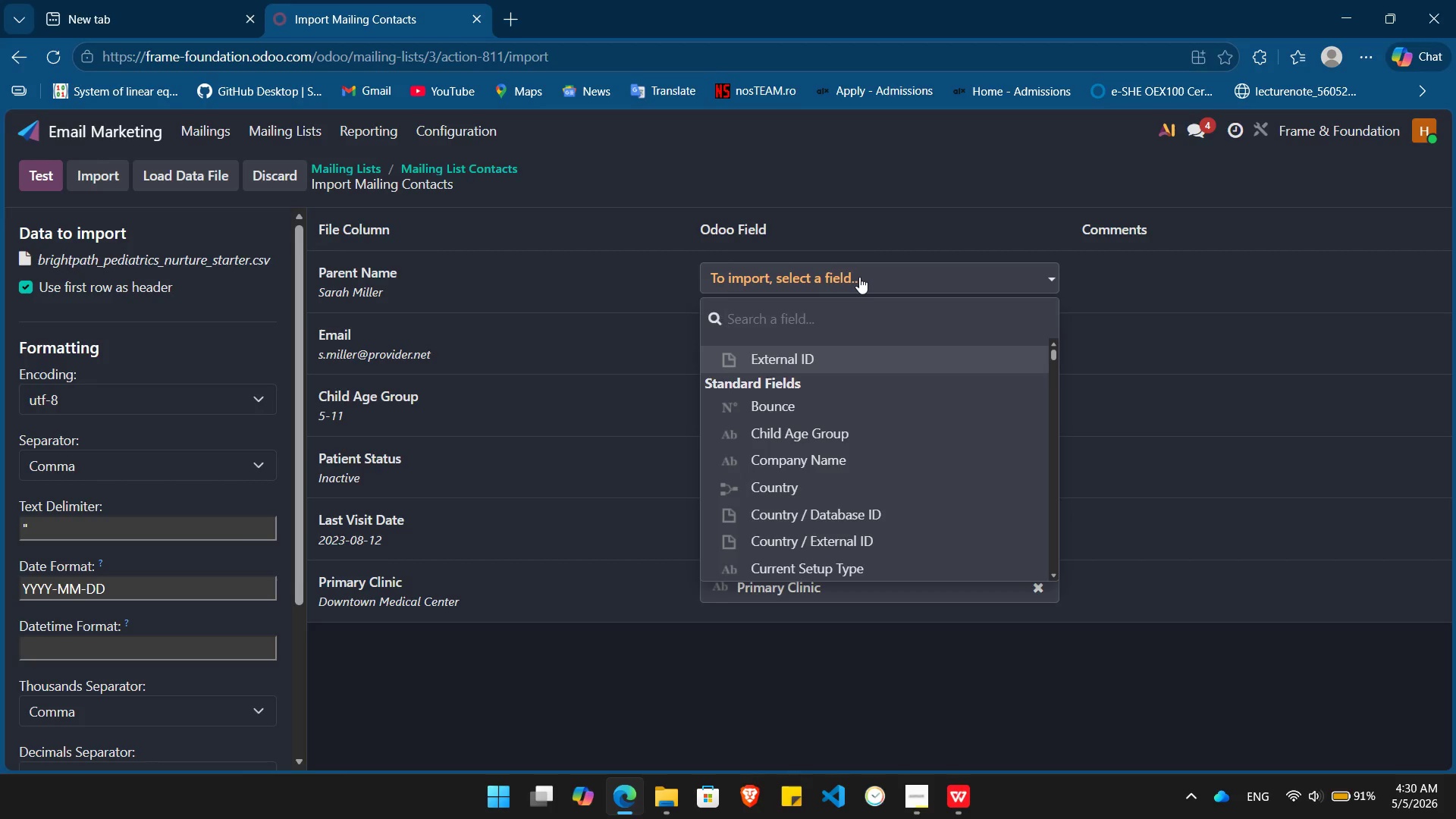 
type(Name)
 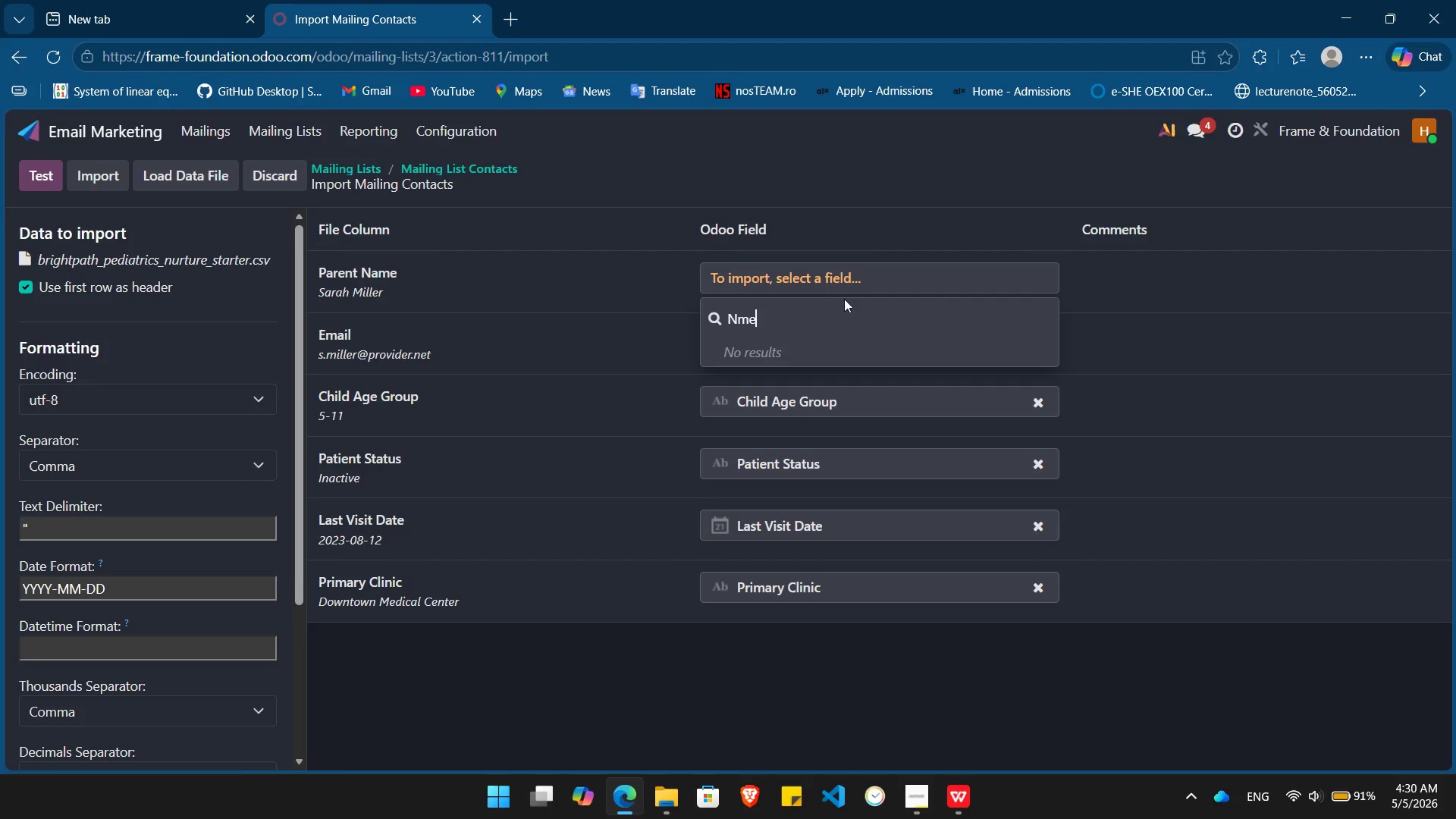 
key(Backspace)
key(Backspace)
key(Backspace)
type(an)
key(Backspace)
type(me)
 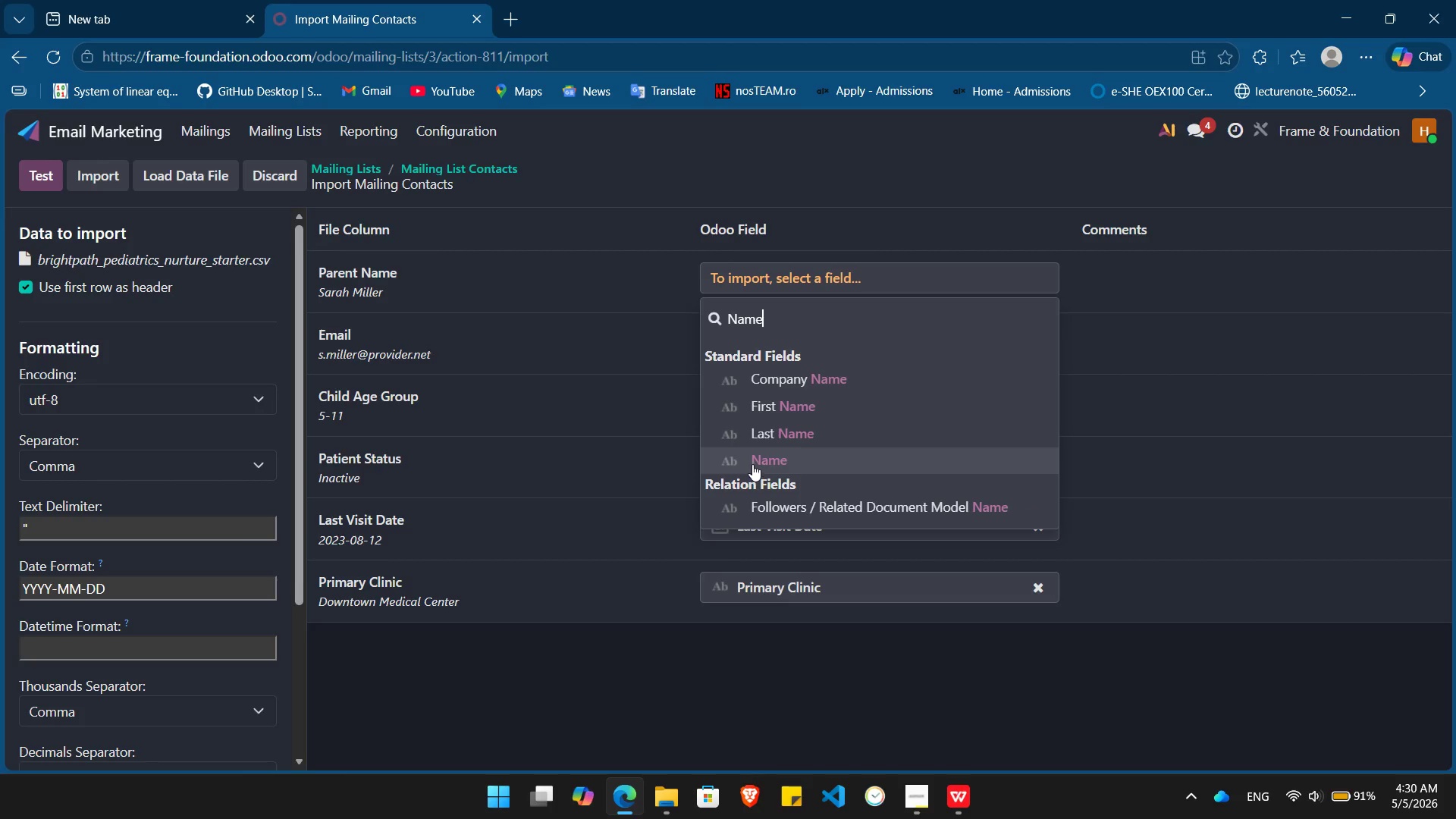 
left_click([761, 457])
 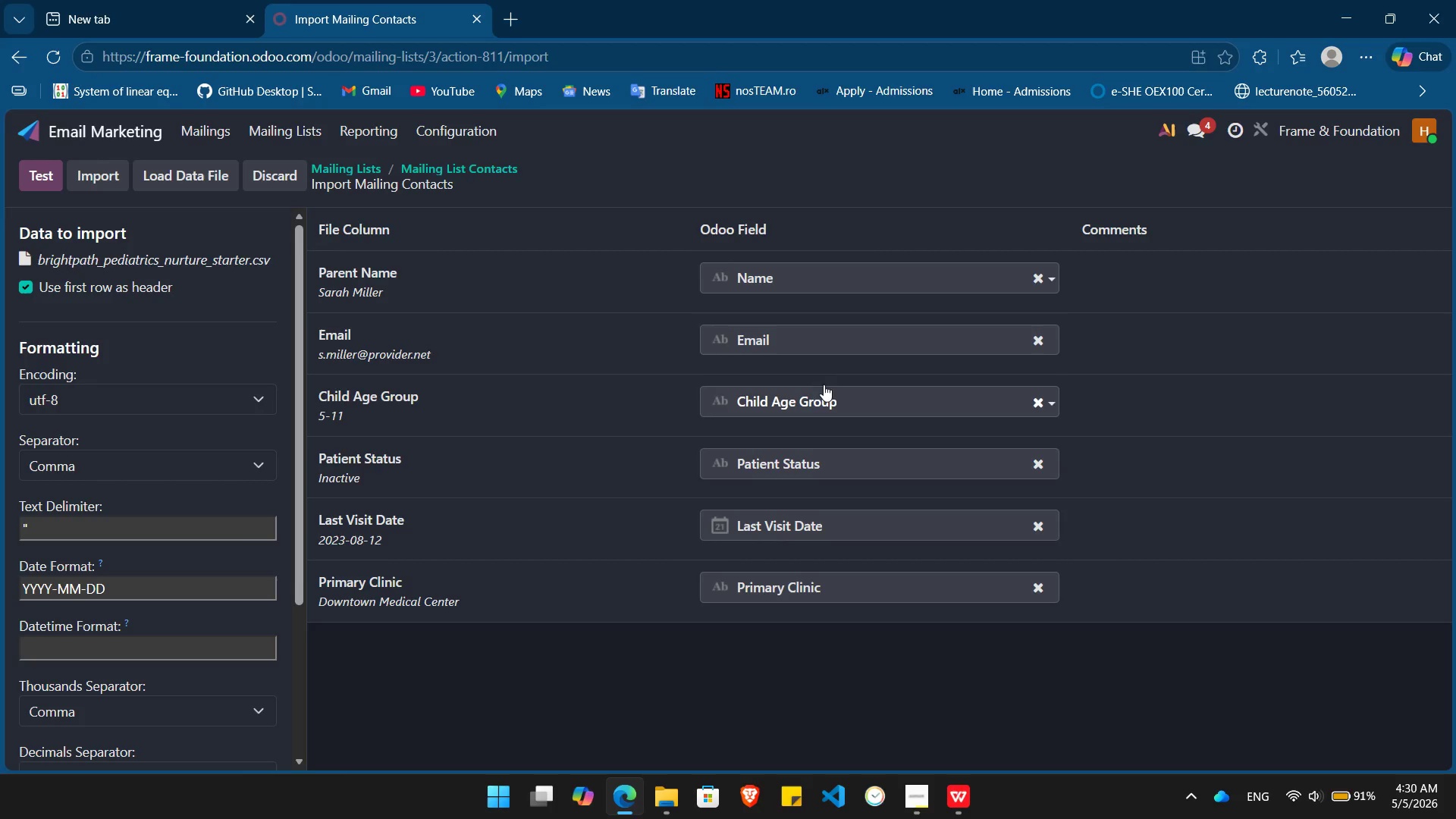 
left_click([839, 403])
 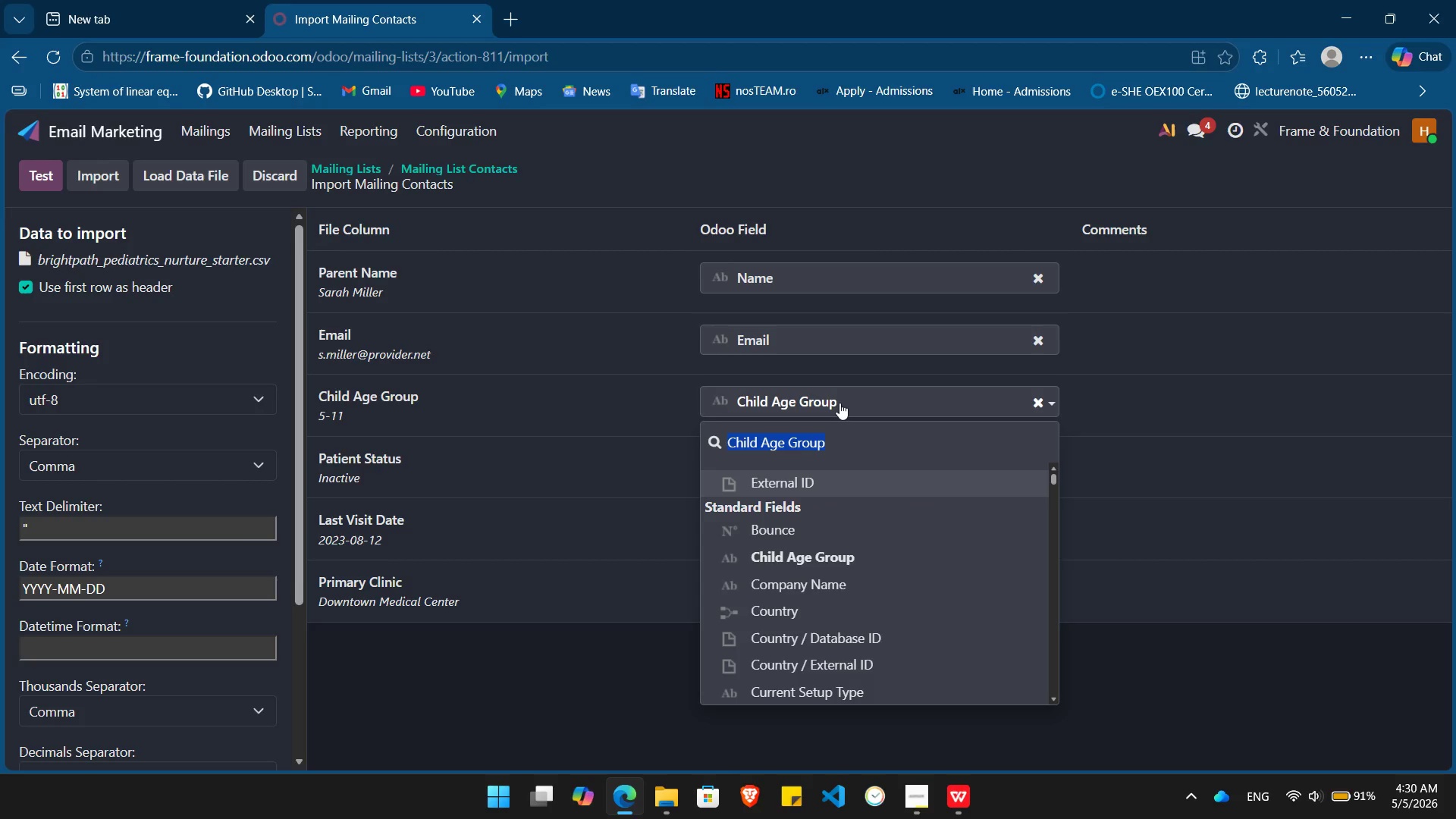 
left_click([839, 403])
 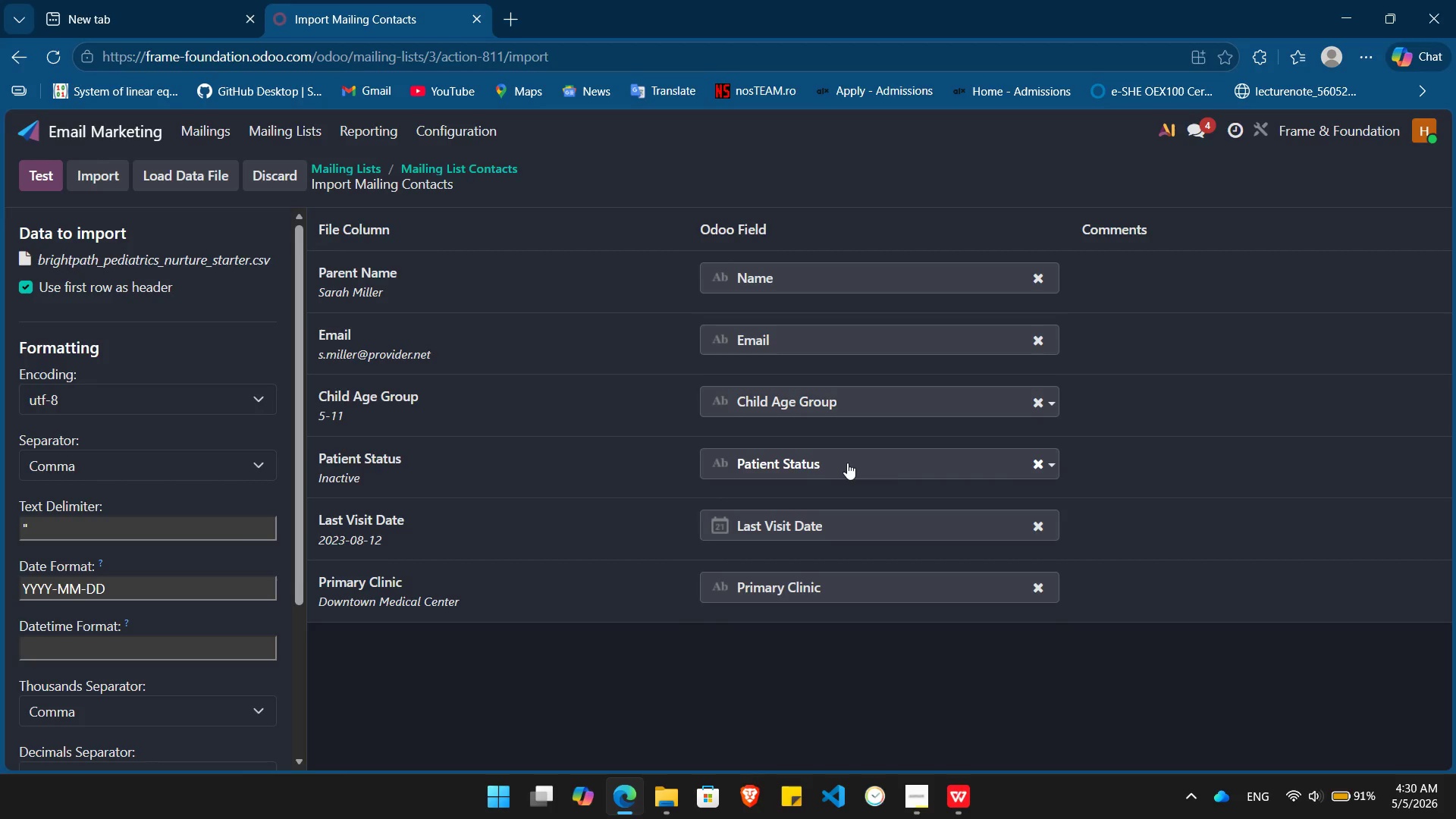 
left_click([847, 463])
 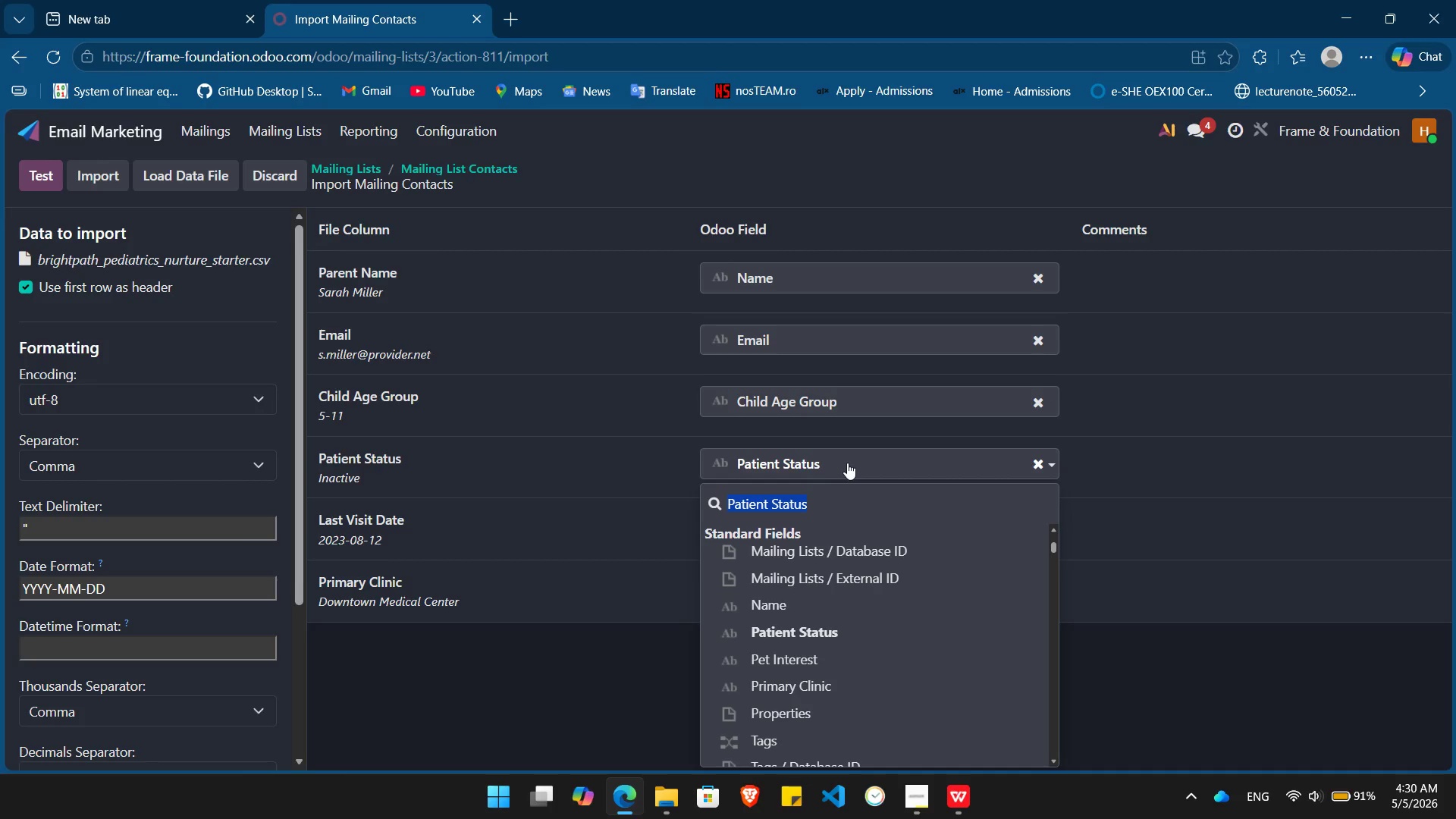 
left_click([847, 463])
 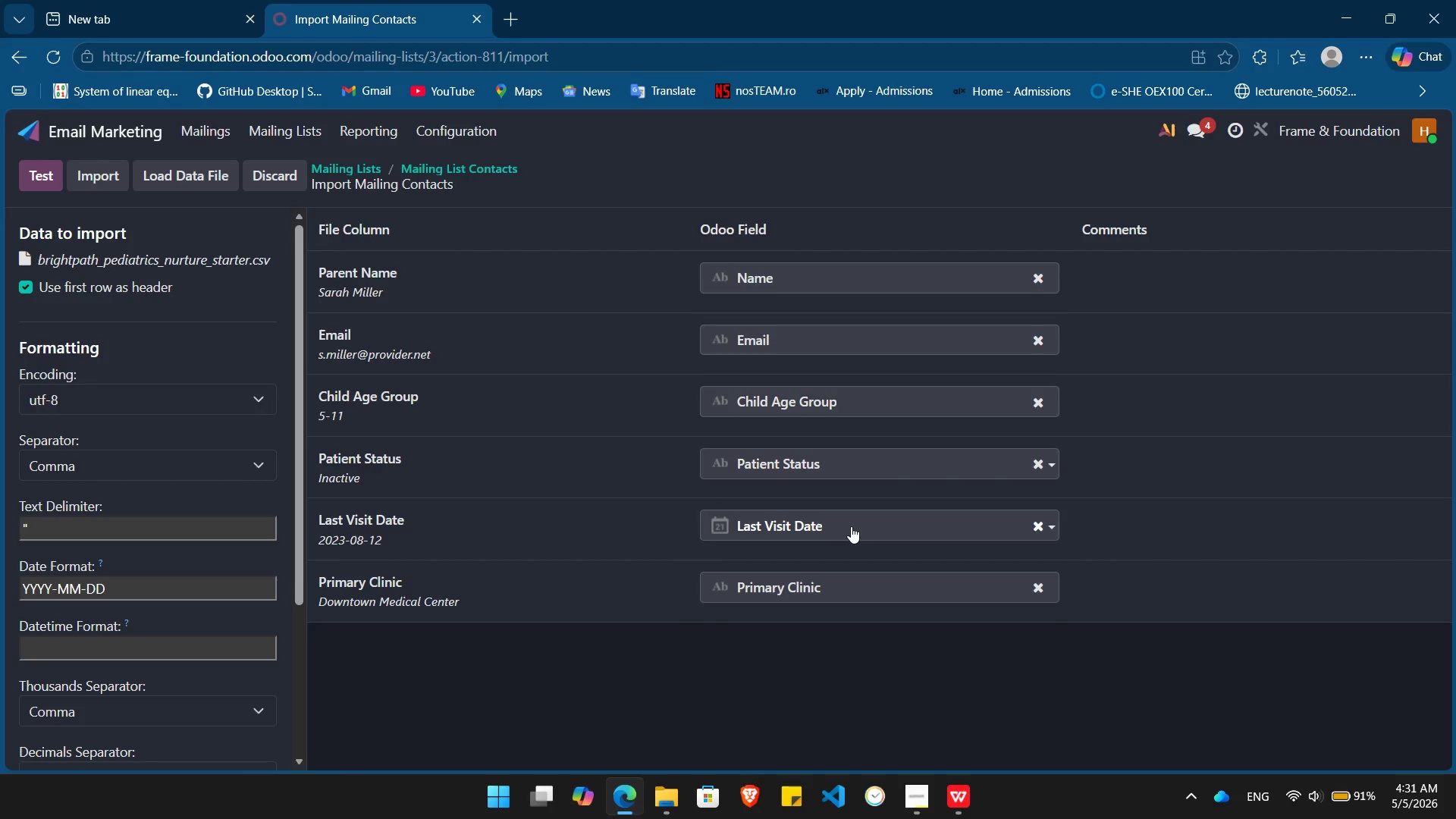 
left_click([851, 526])
 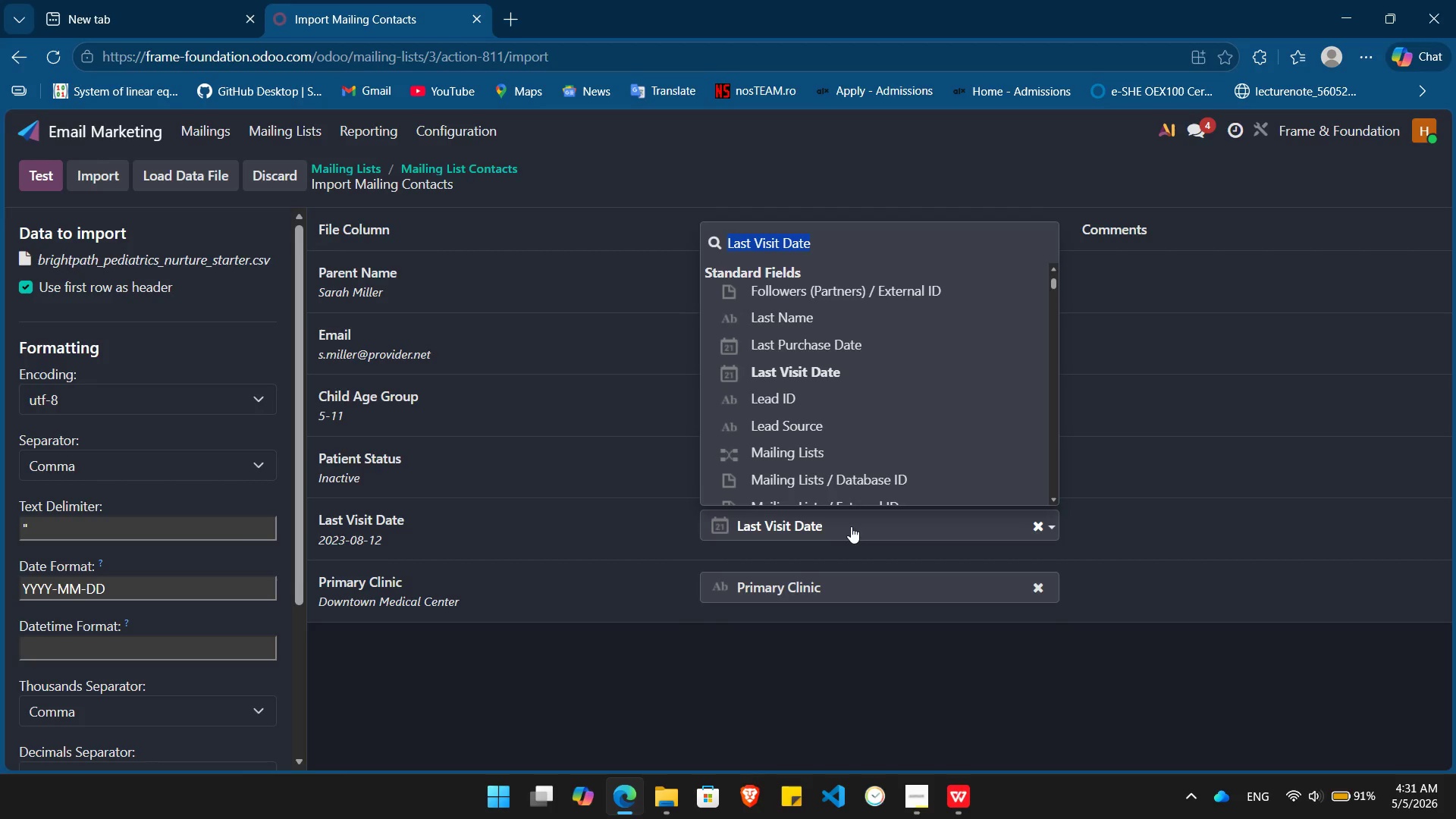 
left_click([851, 526])
 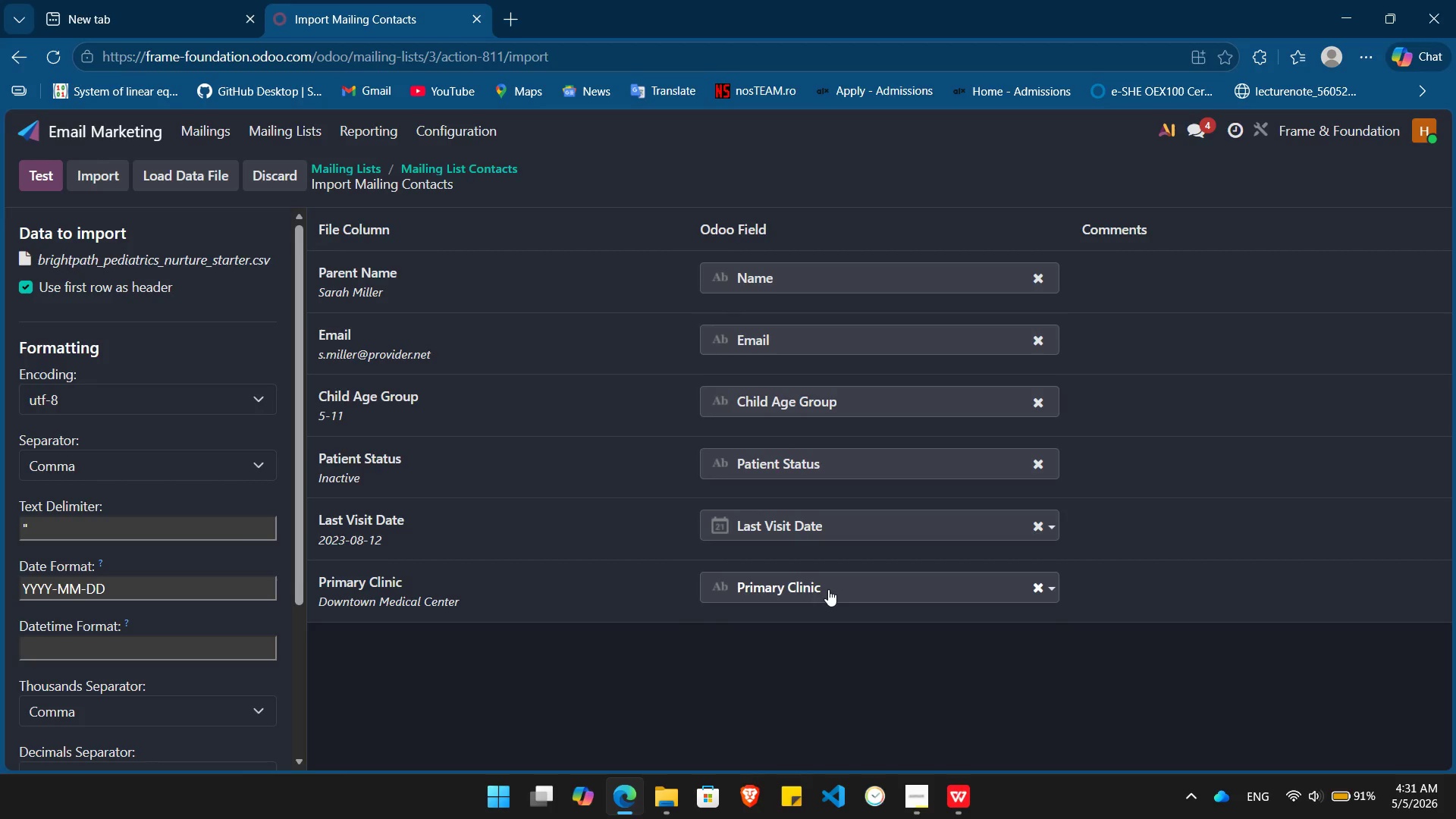 
left_click([828, 589])
 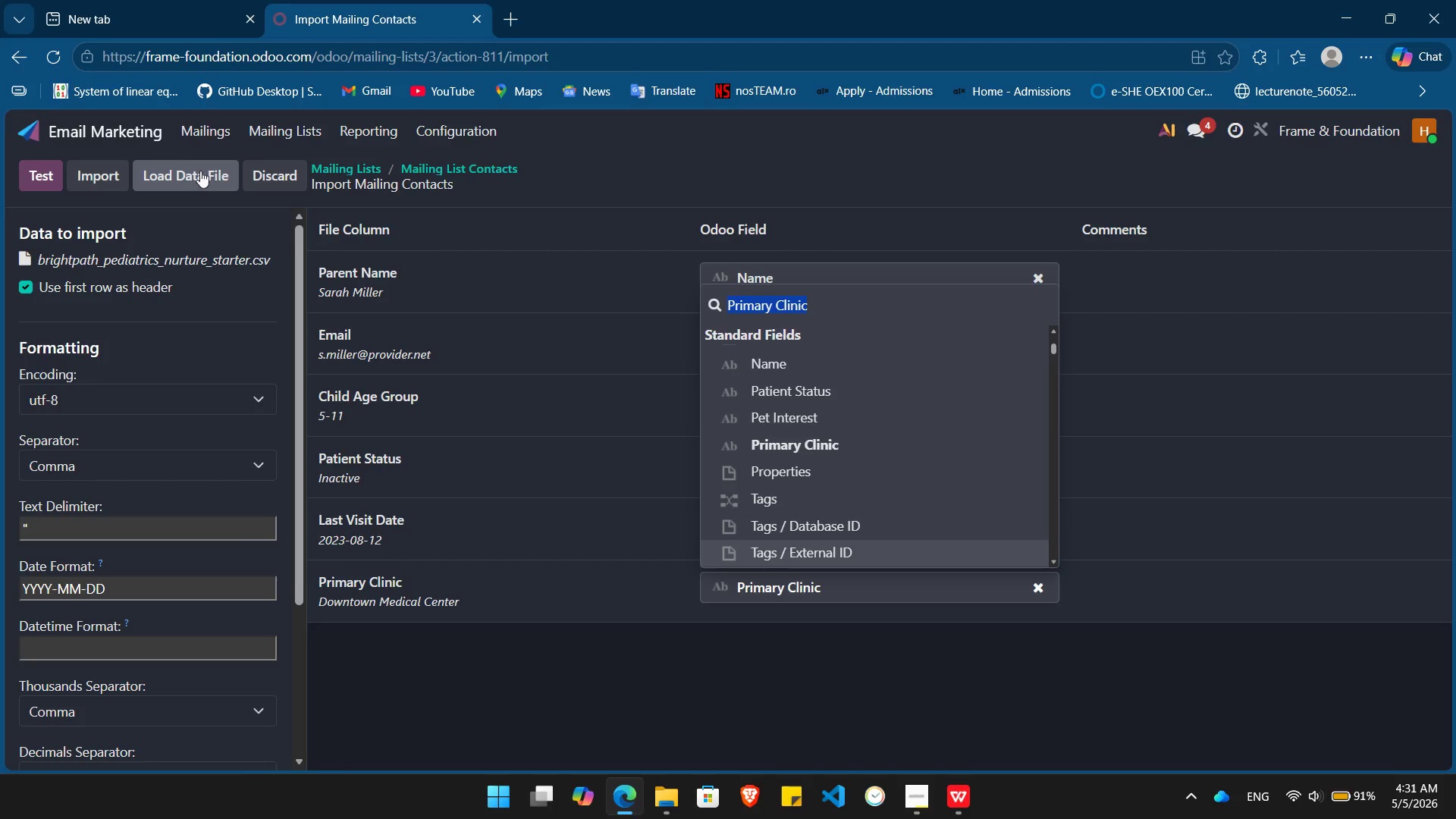 
left_click([111, 166])
 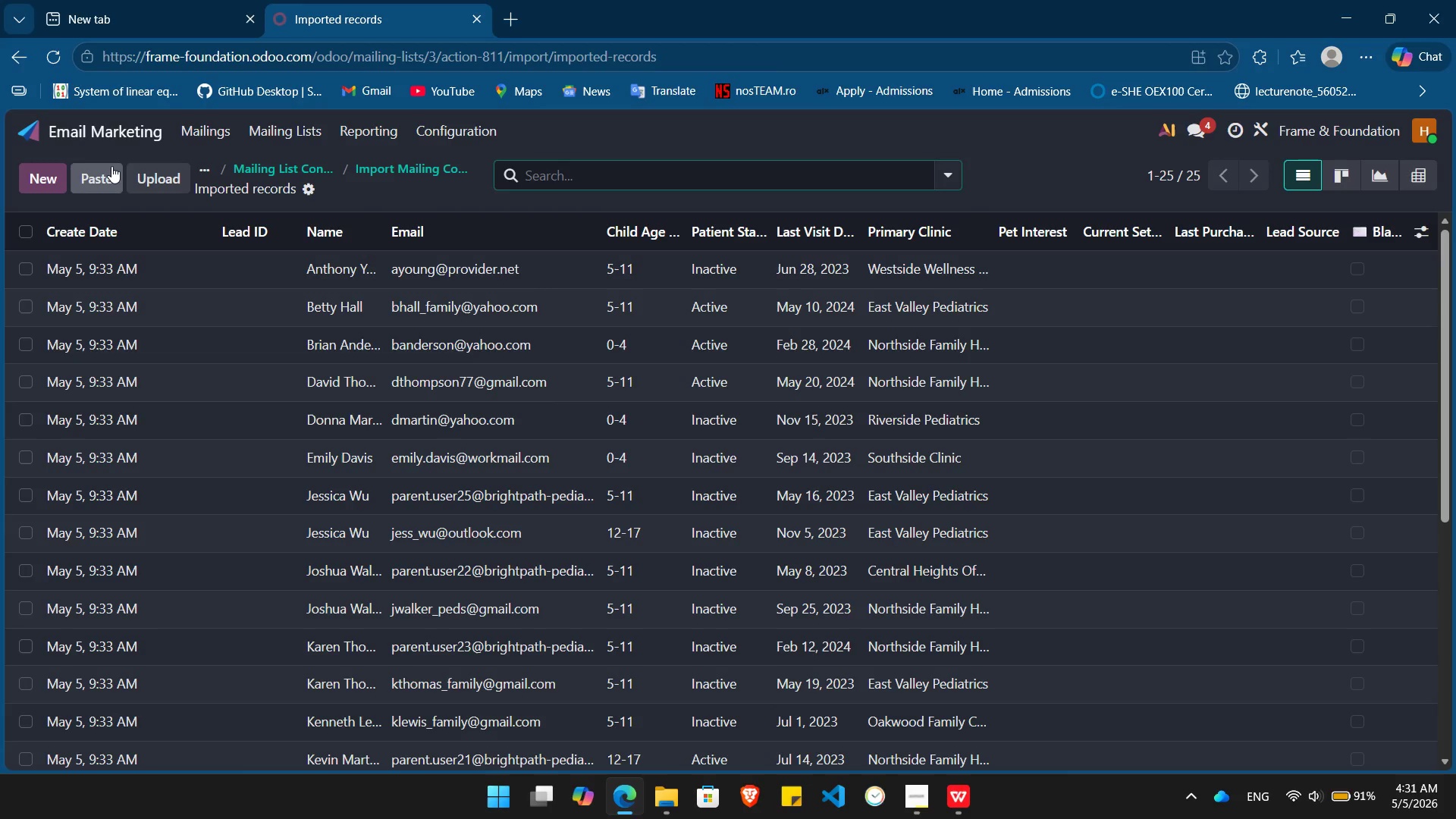 
wait(13.47)
 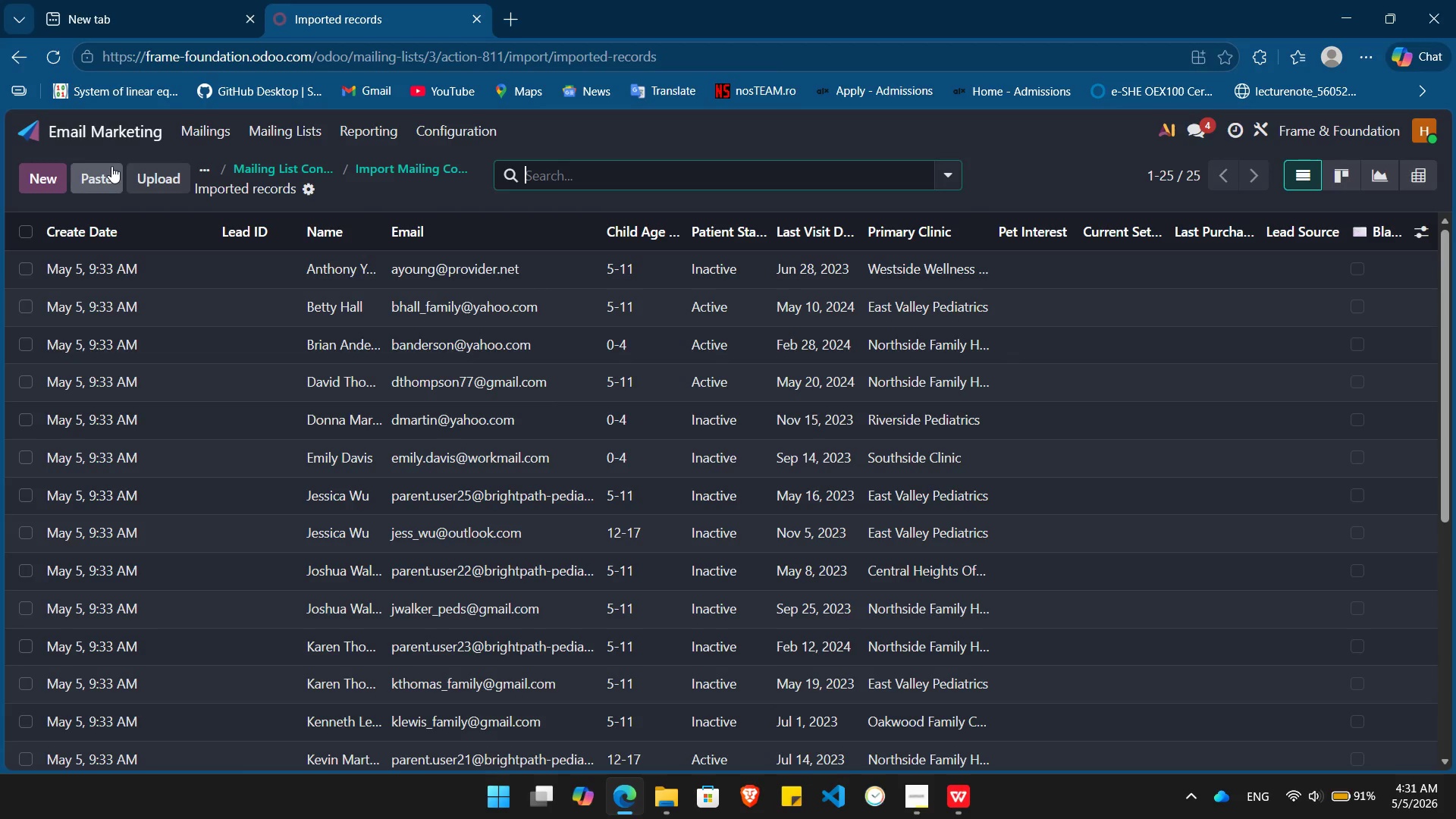 
key(Alt+Tab)
 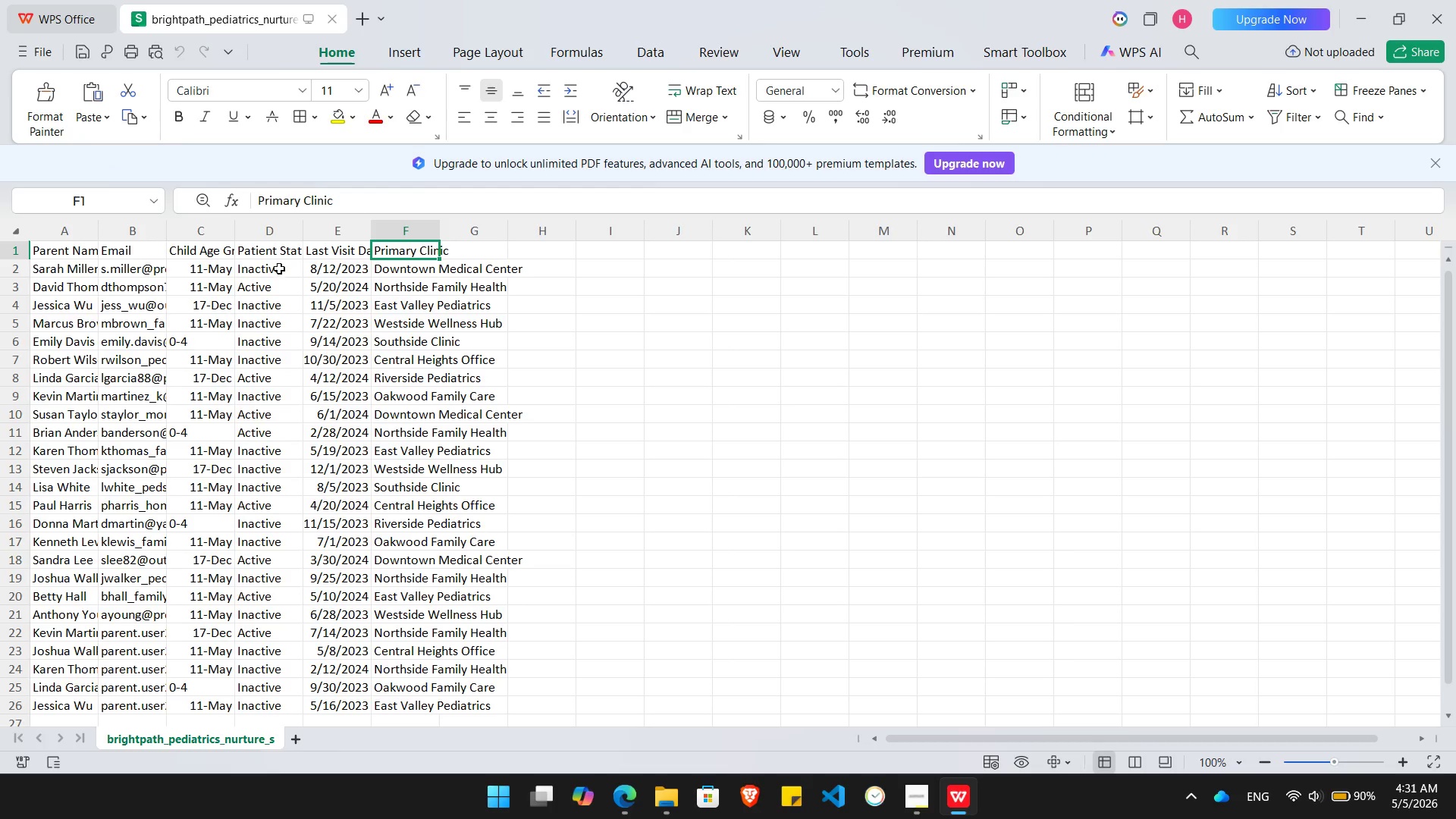 
left_click([209, 274])
 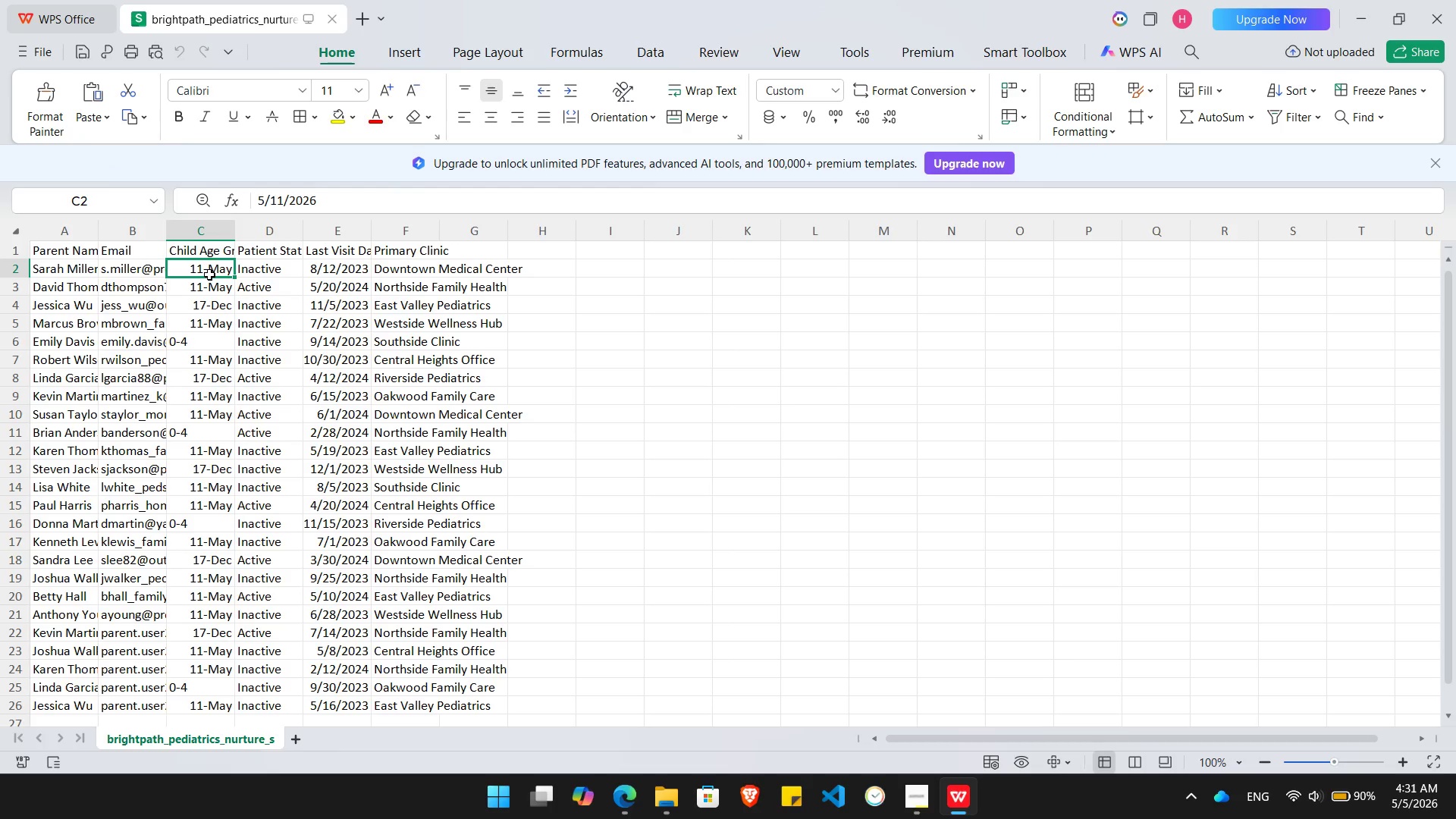 
key(Alt+AltLeft)
 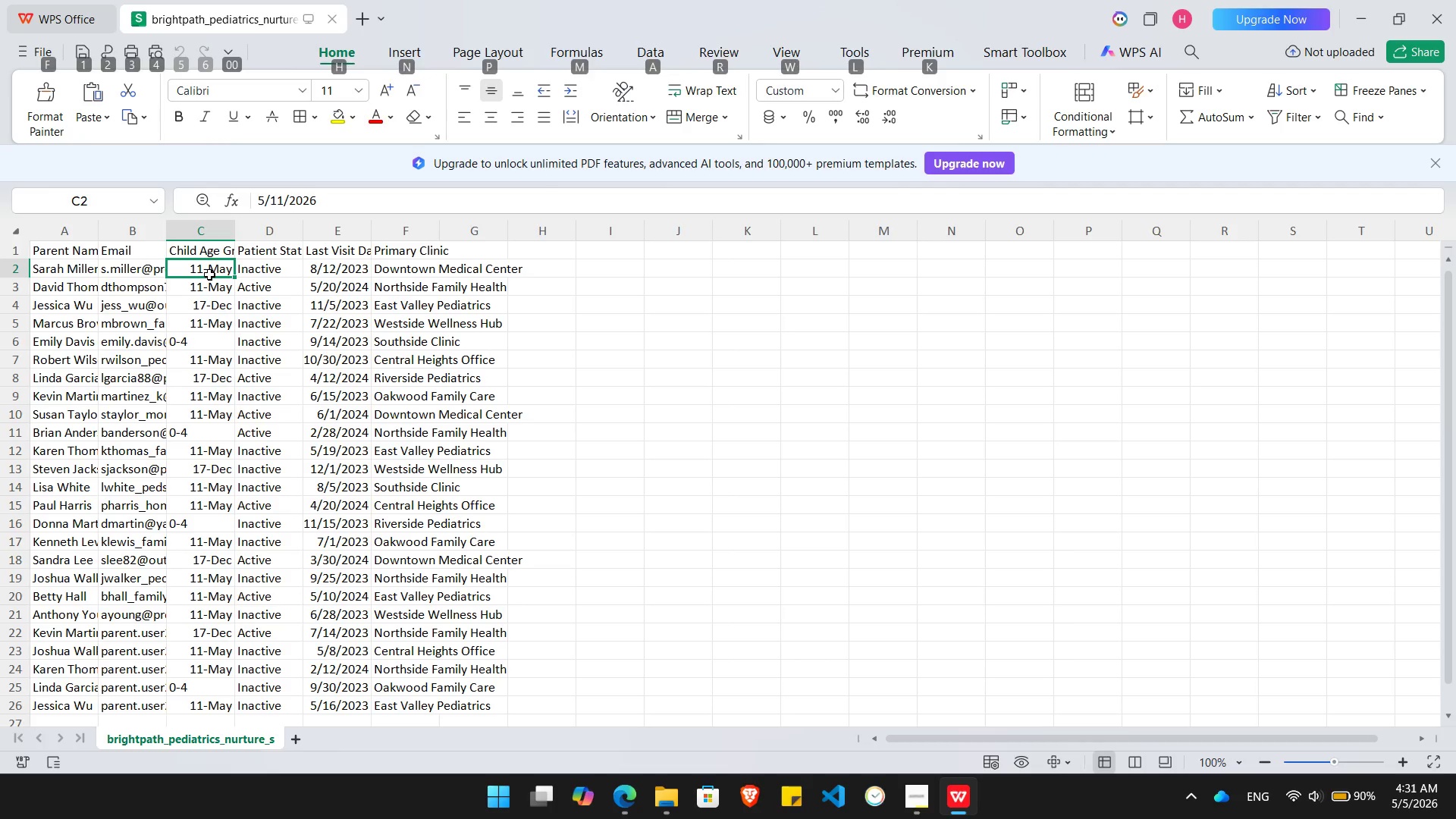 
key(Alt+Tab)
 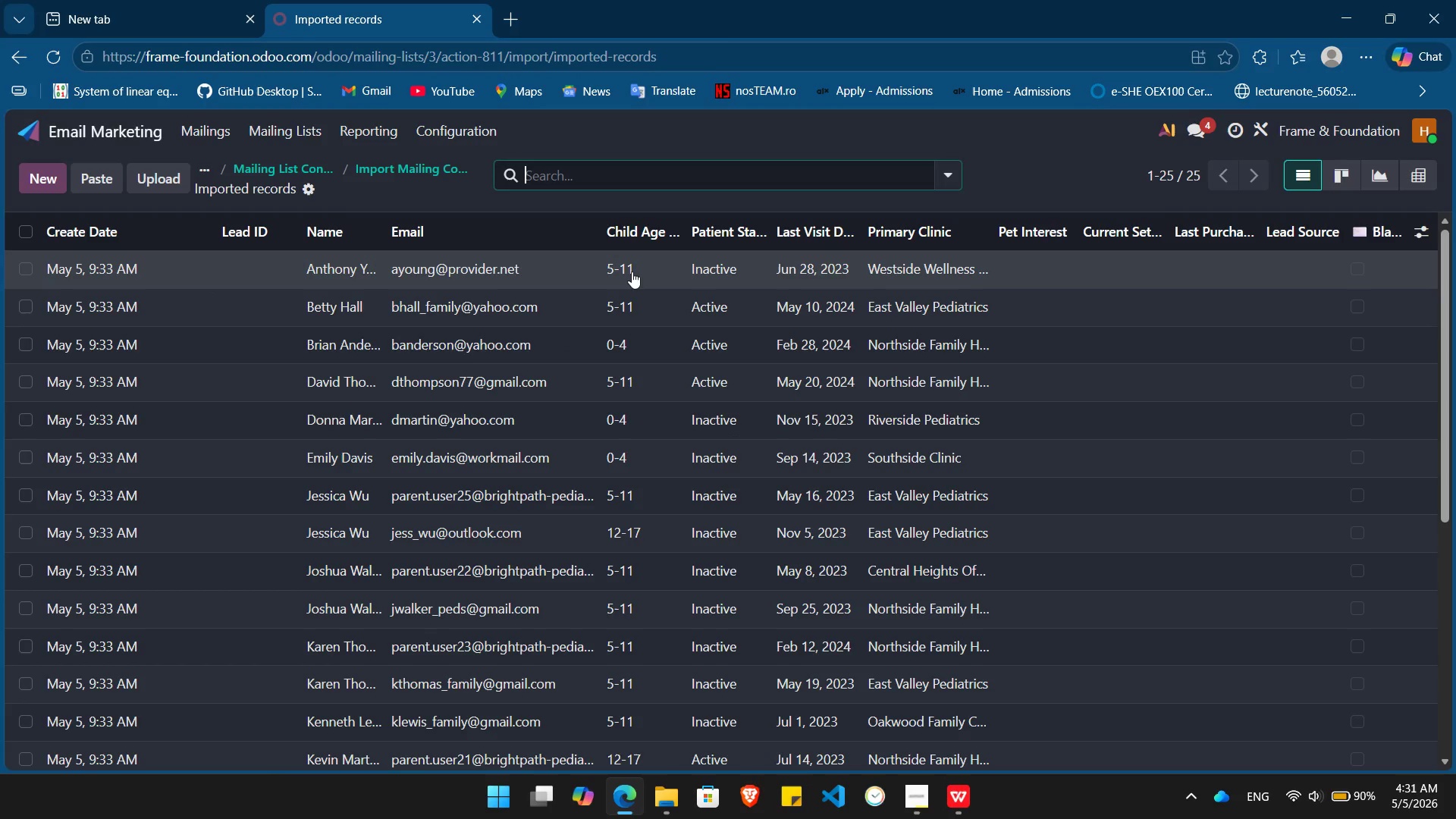 
left_click([625, 271])
 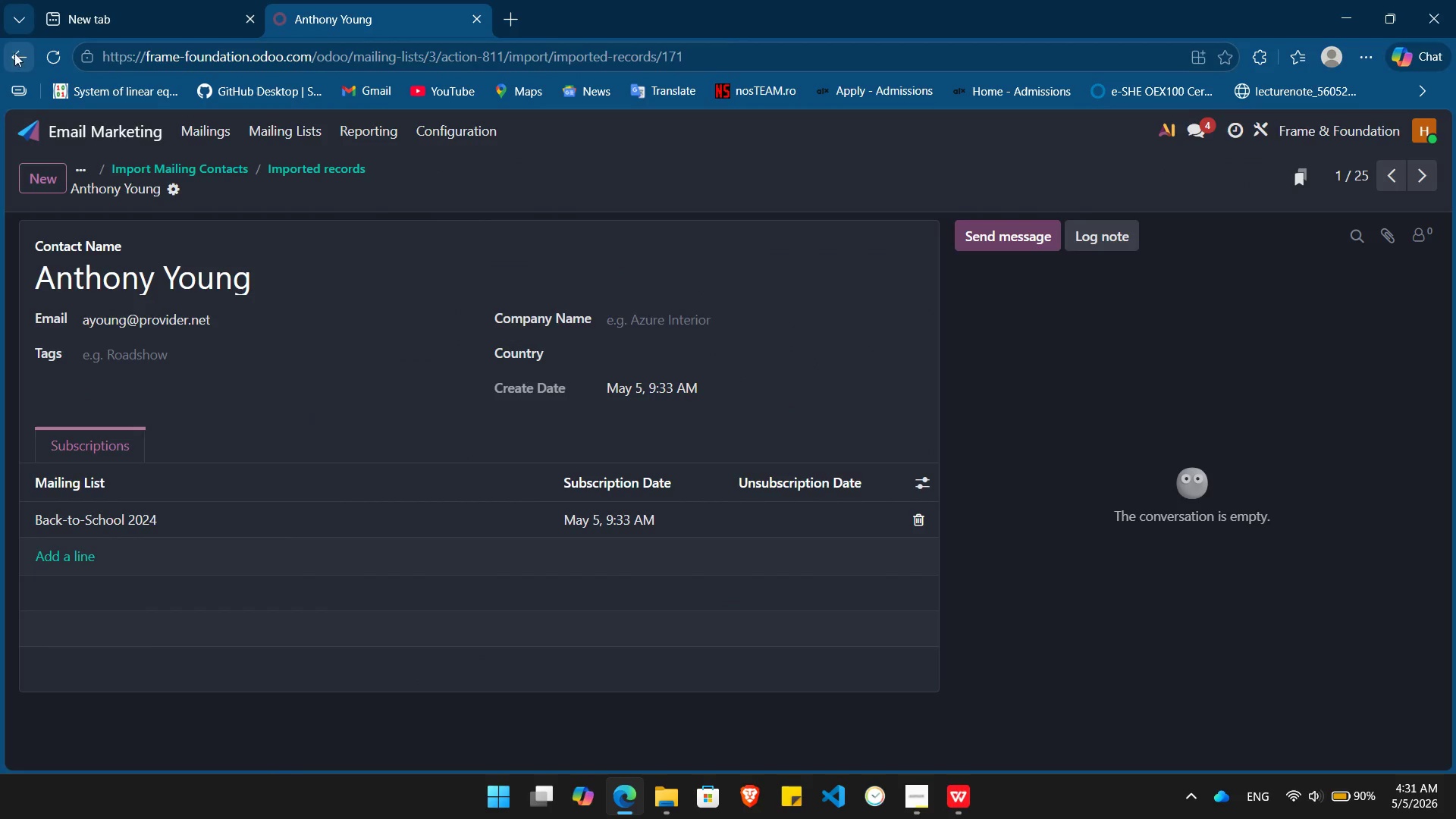 
wait(8.73)
 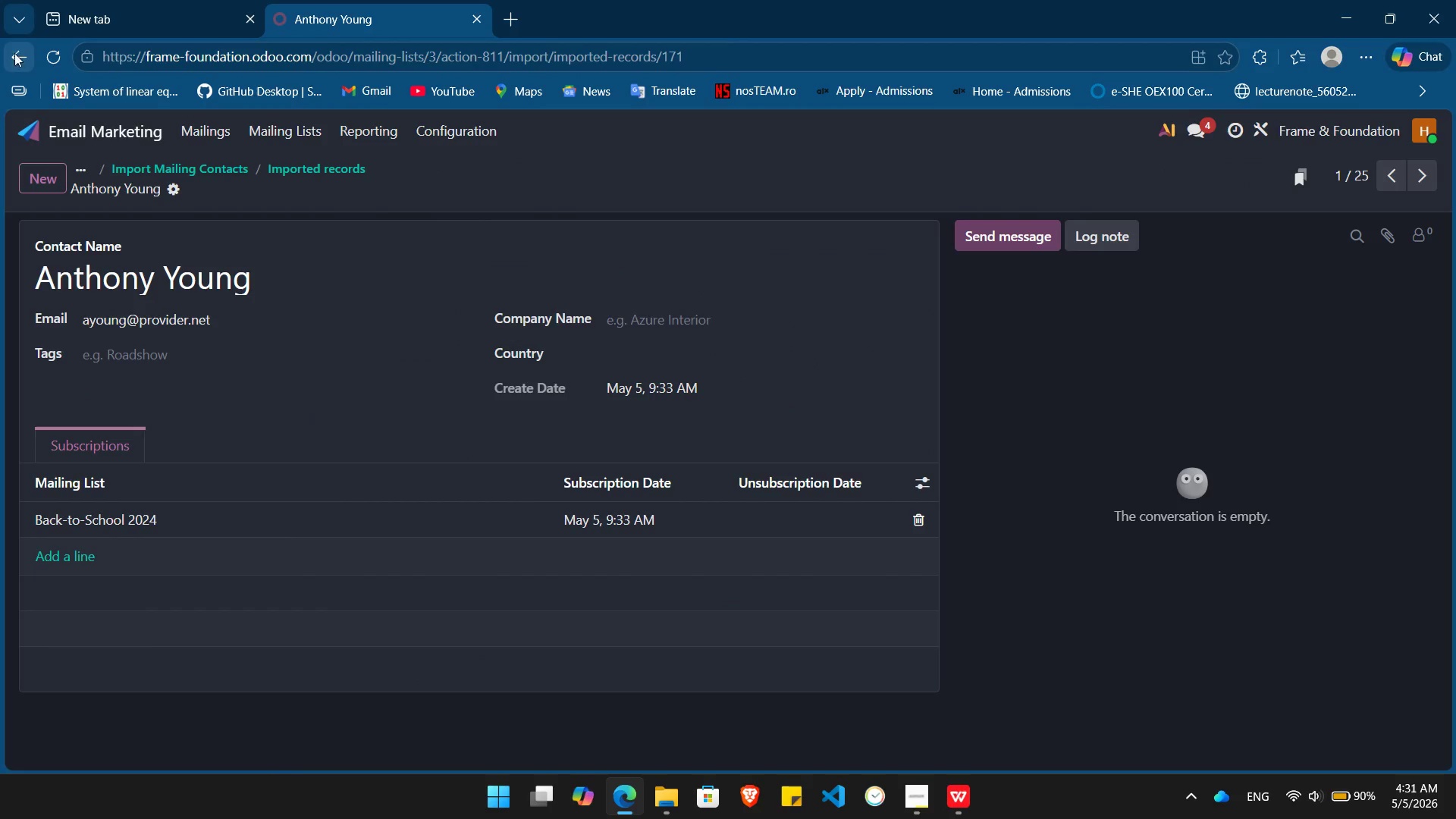 
left_click([7, 52])
 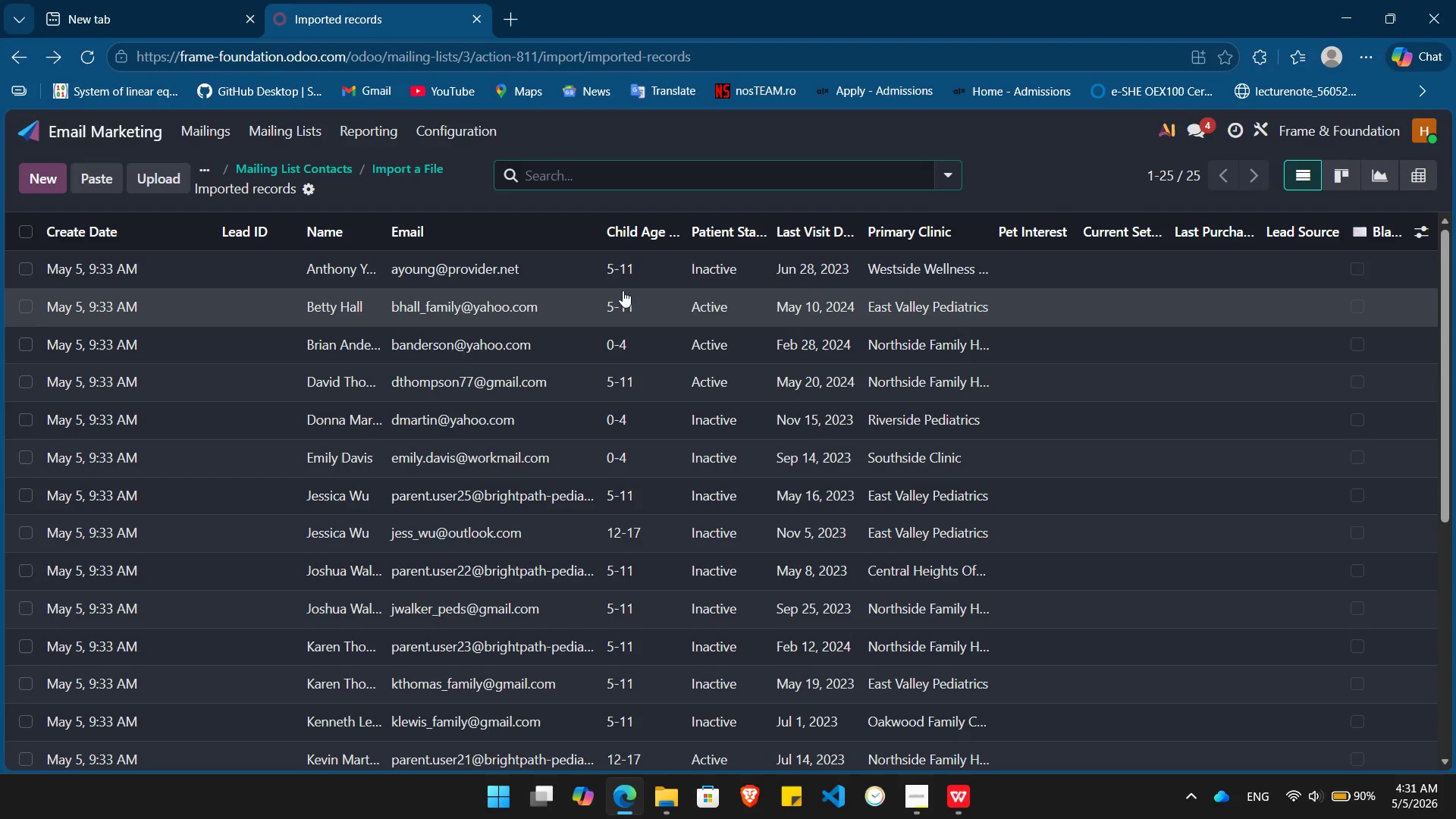 
left_click([621, 270])
 